 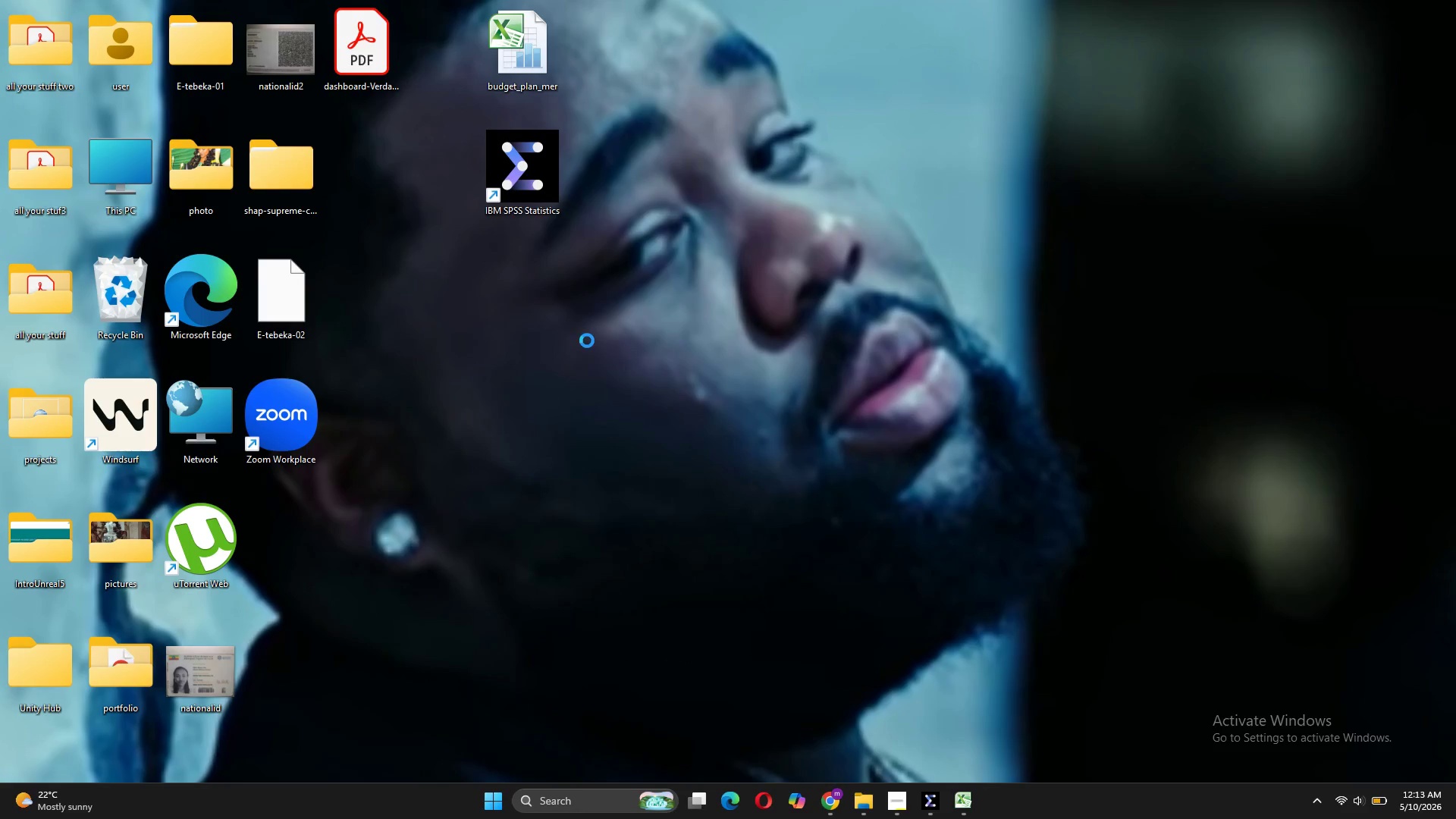 
right_click([587, 340])
 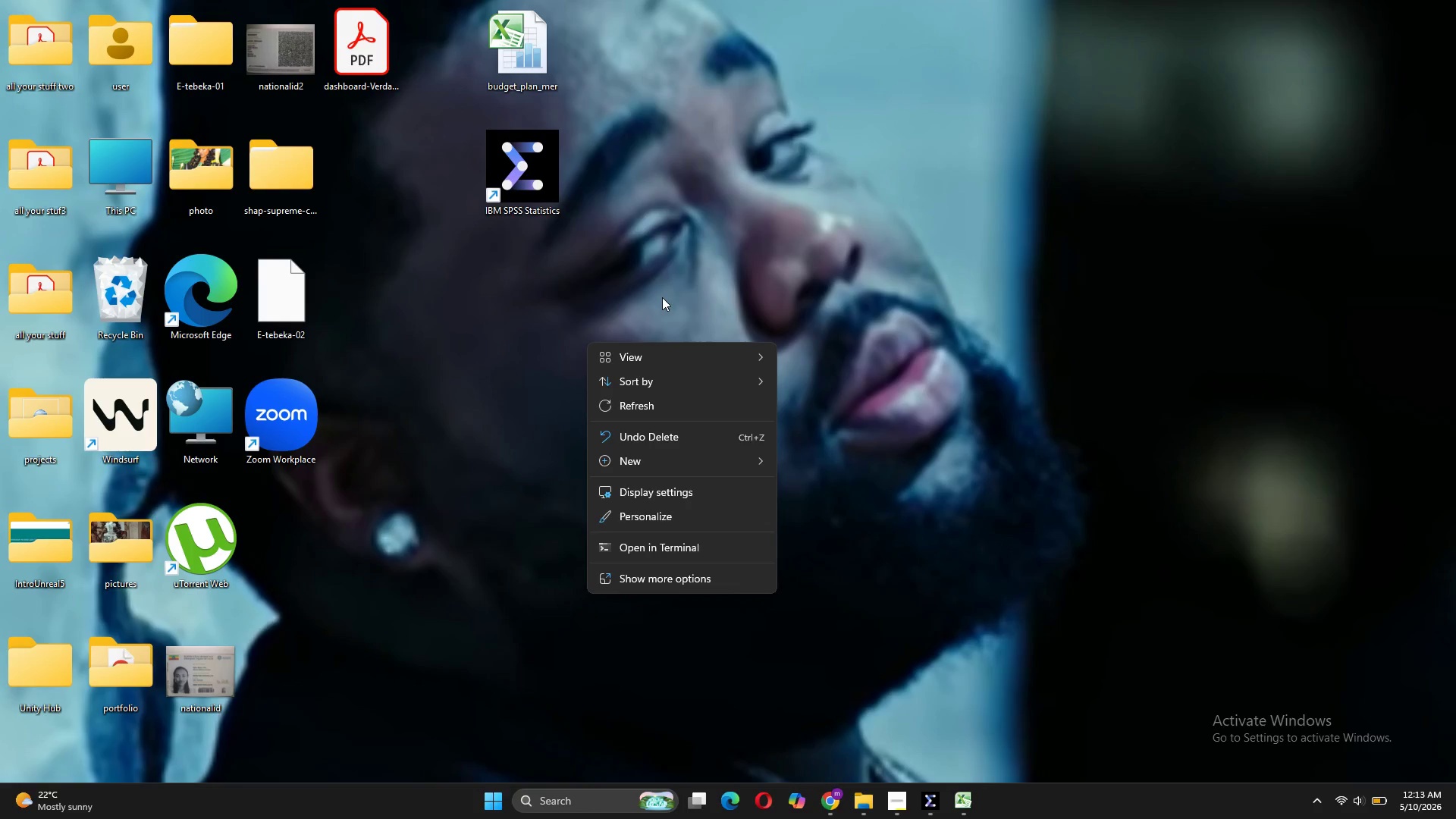 
wait(8.16)
 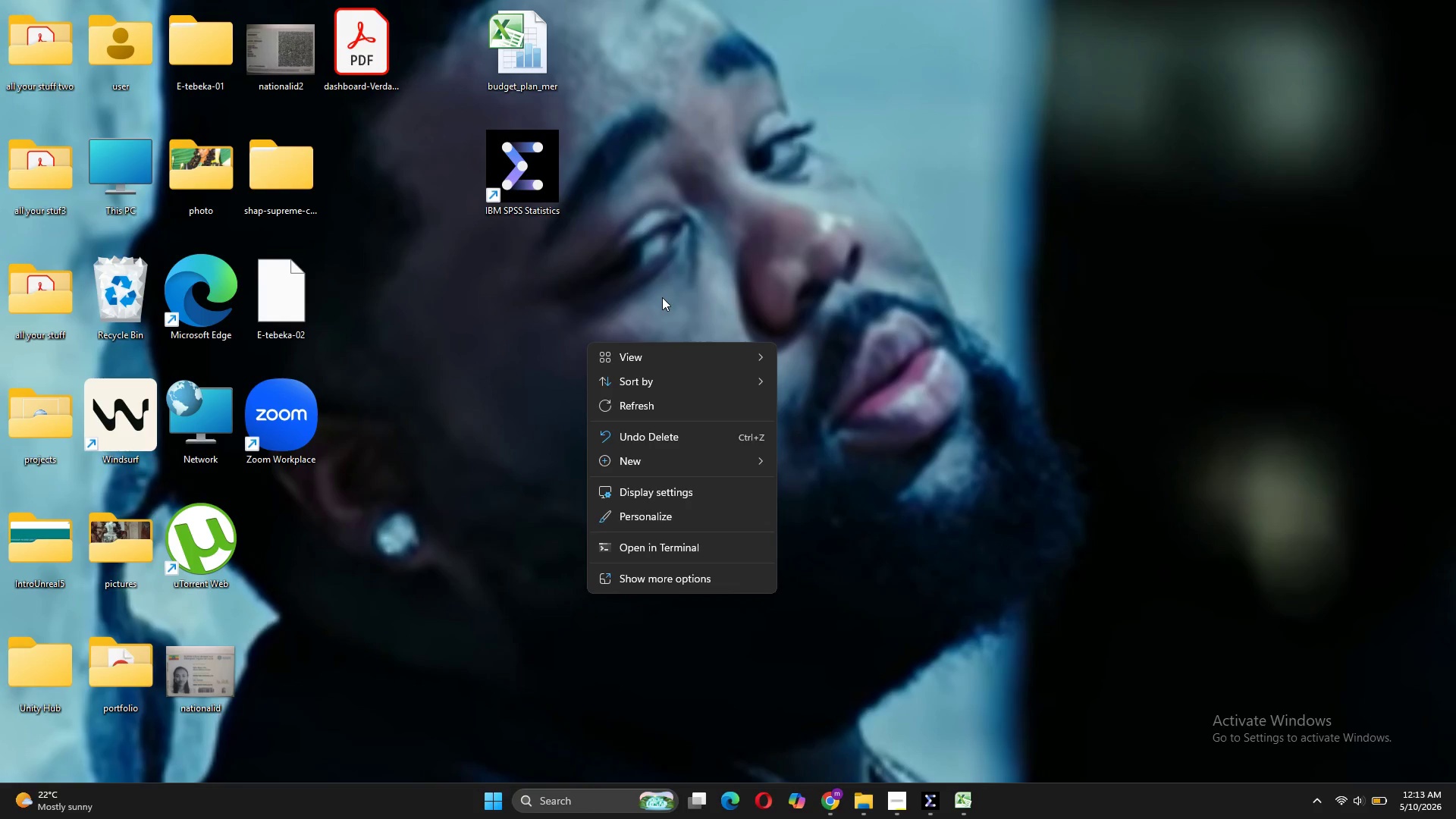 
left_click([662, 297])
 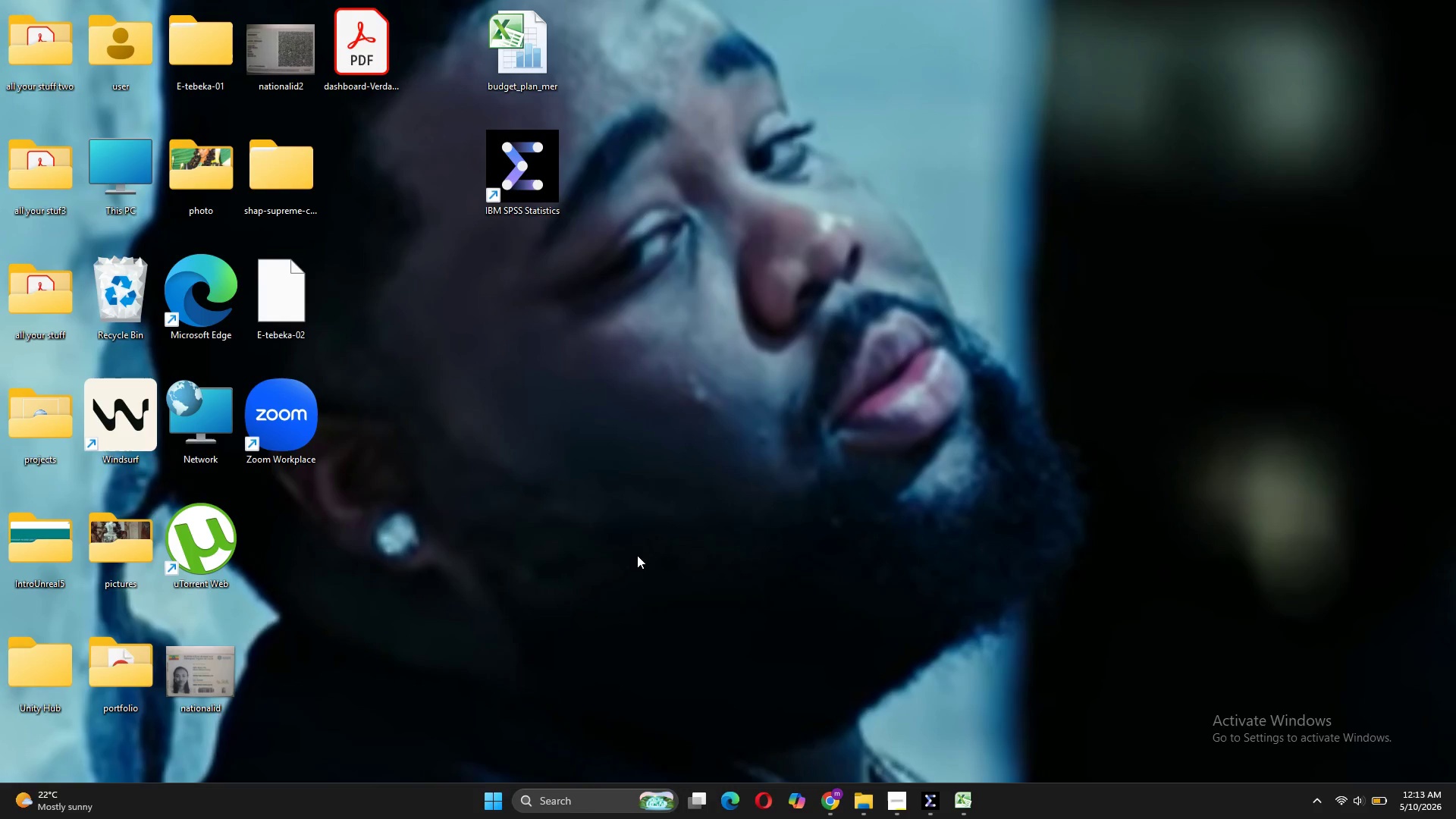 
left_click([636, 559])
 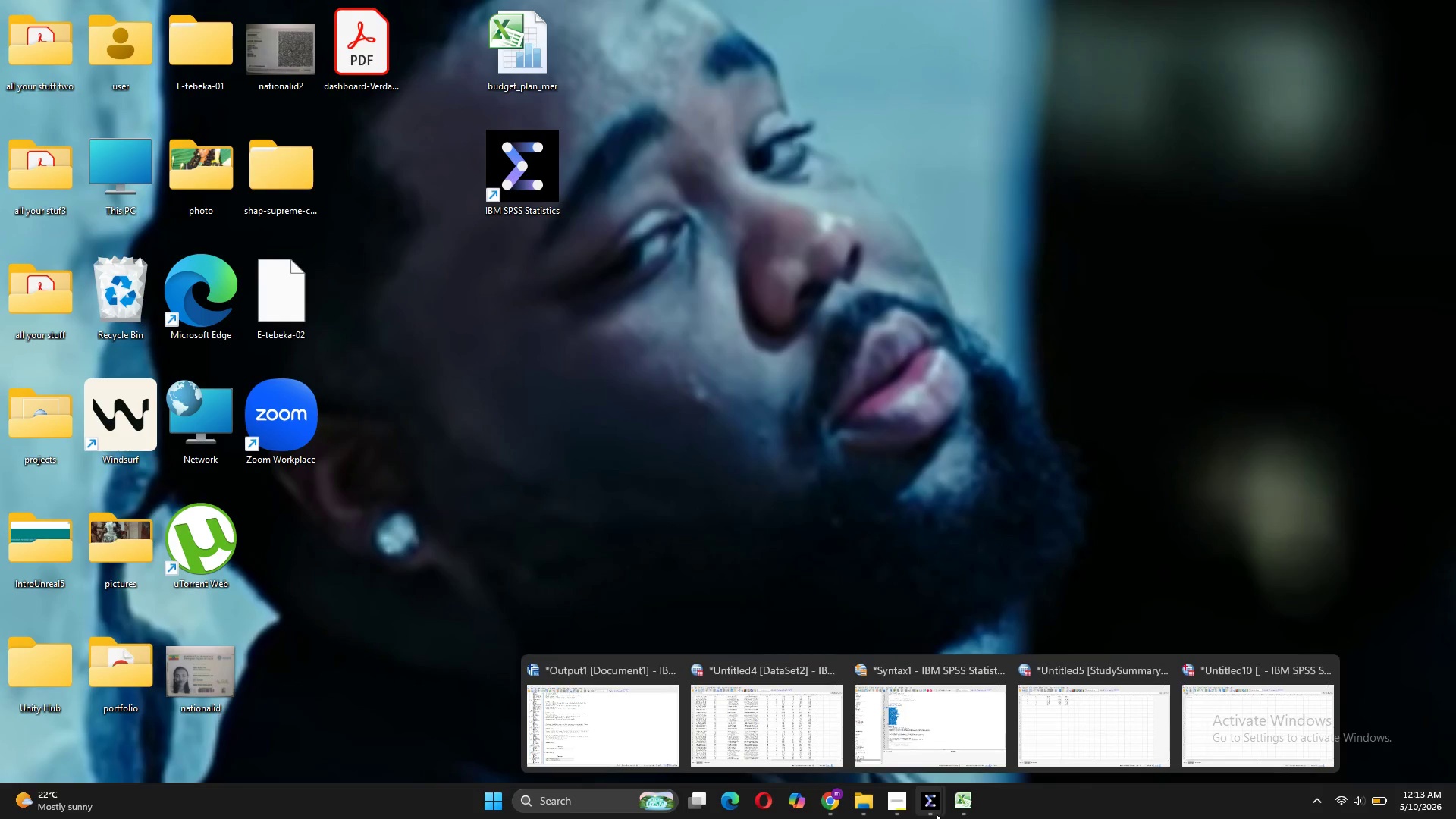 
left_click([967, 737])
 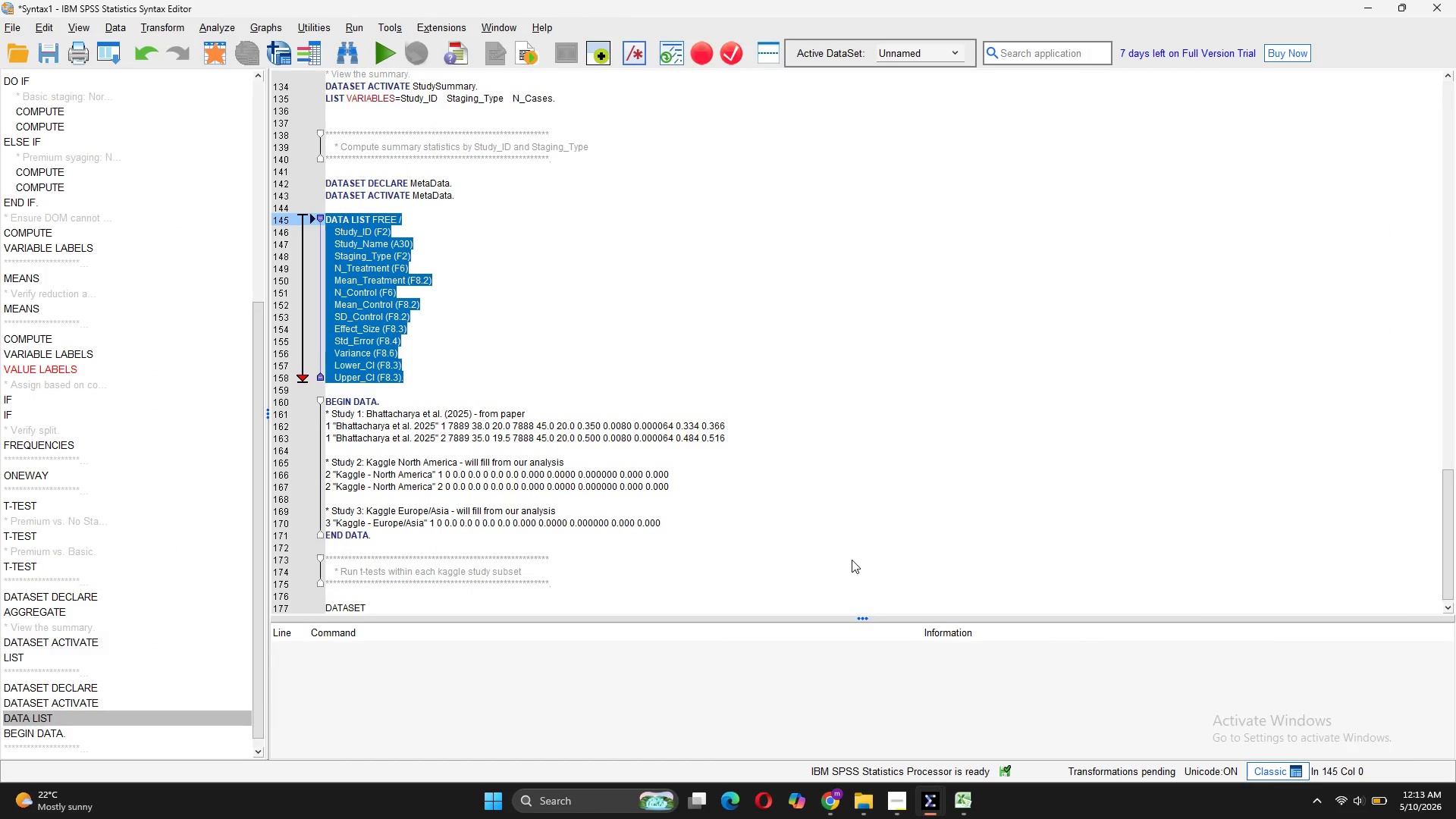 
double_click([850, 559])
 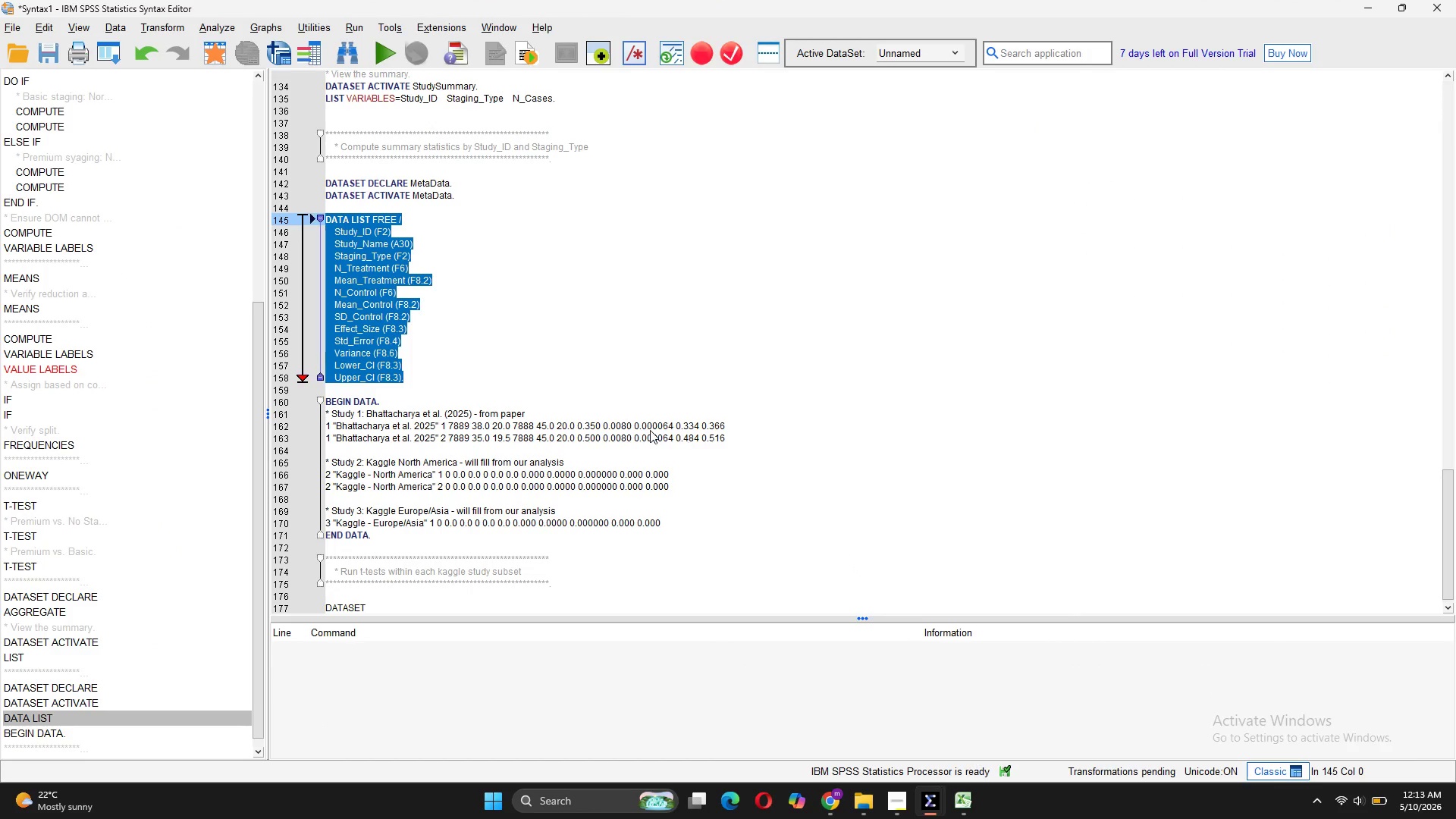 
scroll: coordinate [650, 431], scroll_direction: up, amount: 4.0
 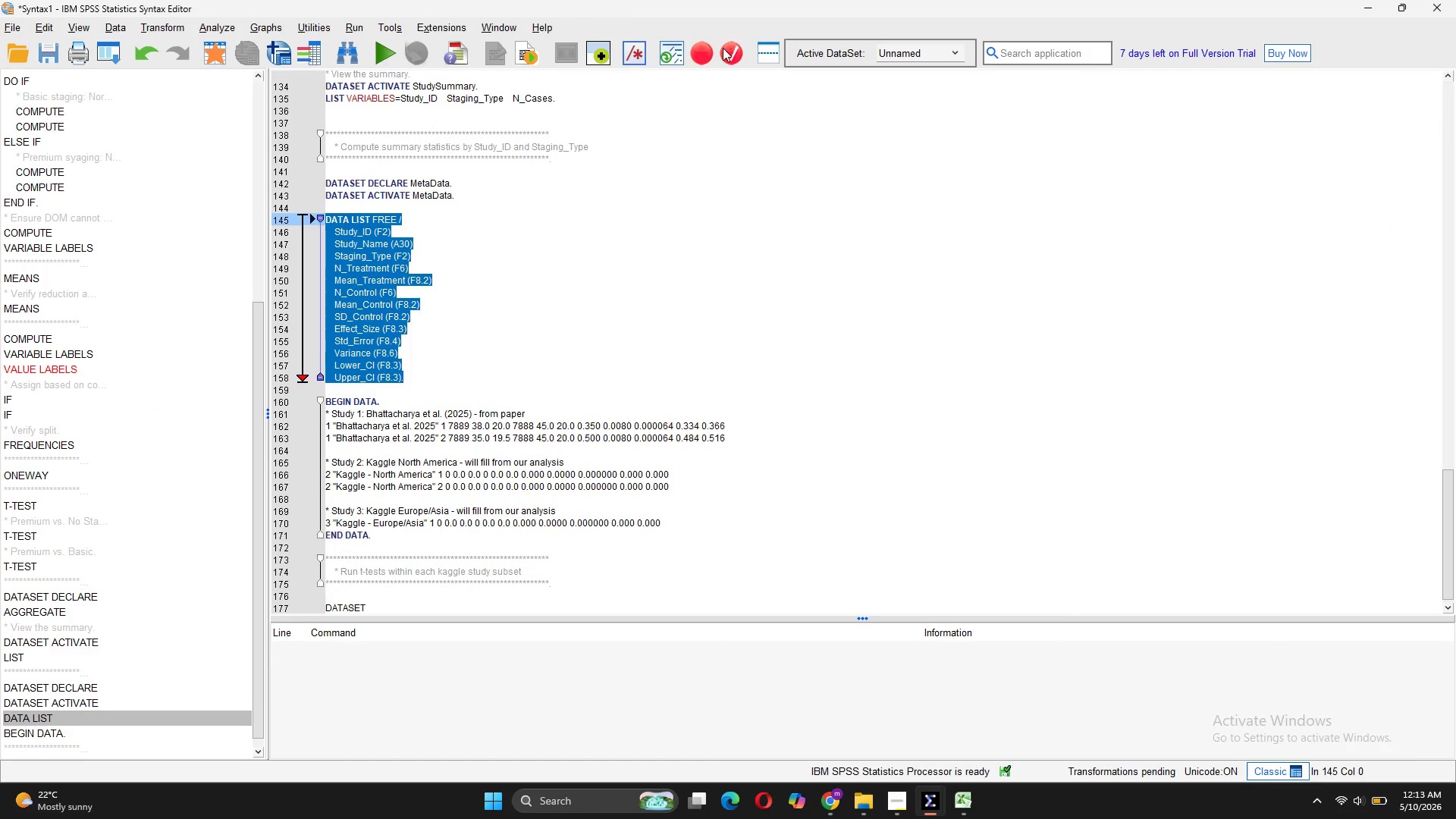 
left_click([720, 34])
 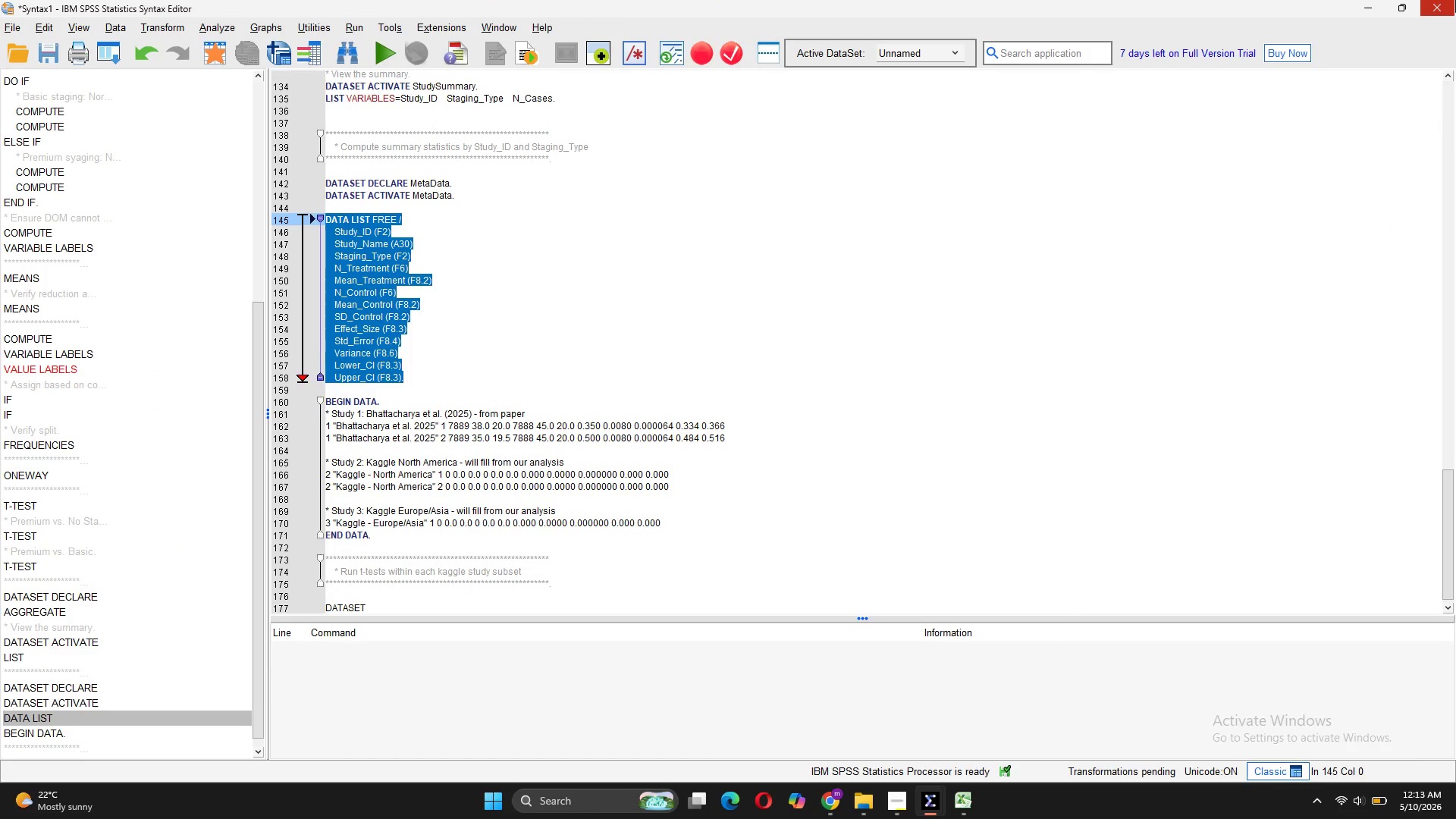 
left_click([1447, 0])
 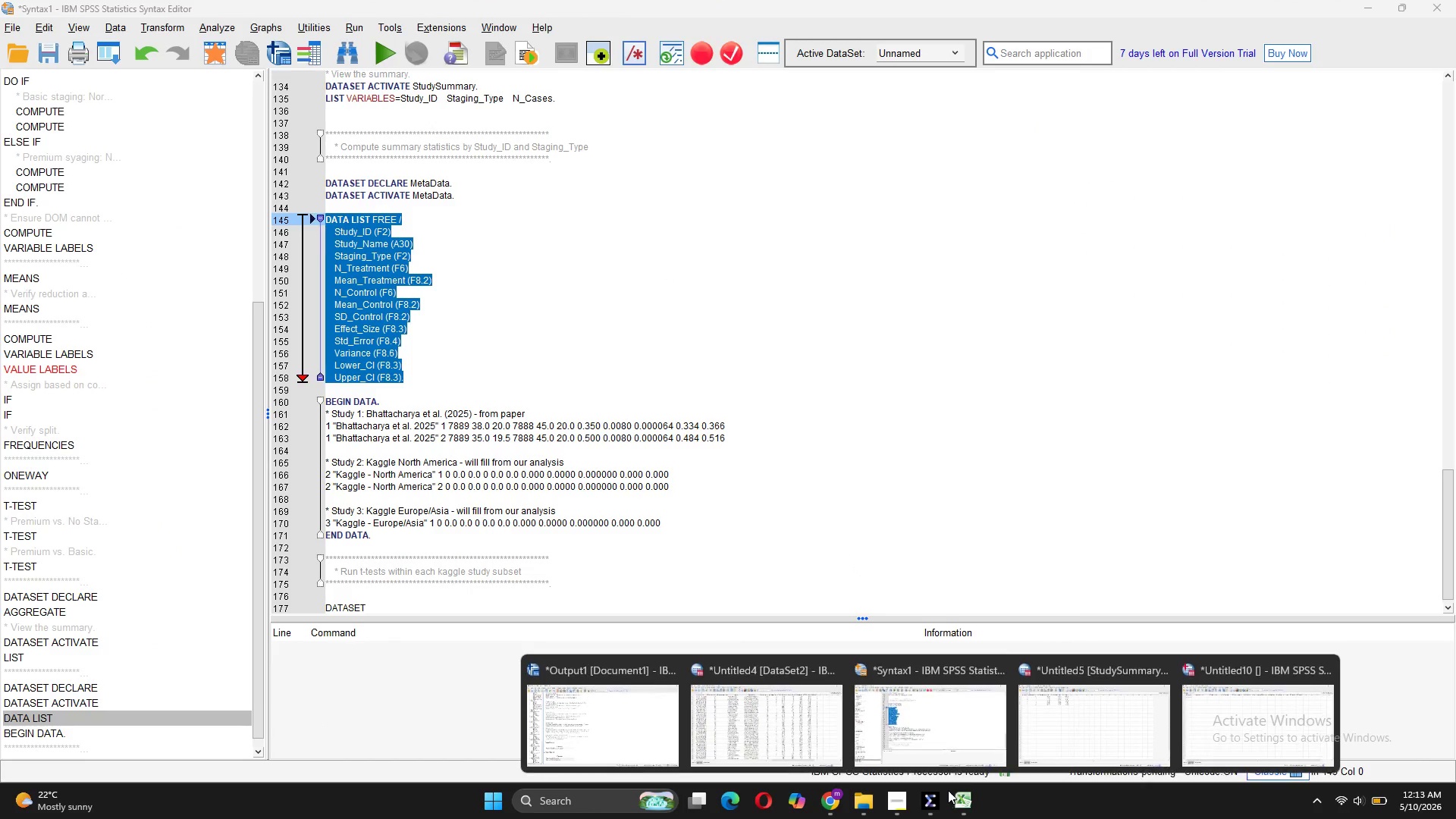 
left_click([1106, 723])
 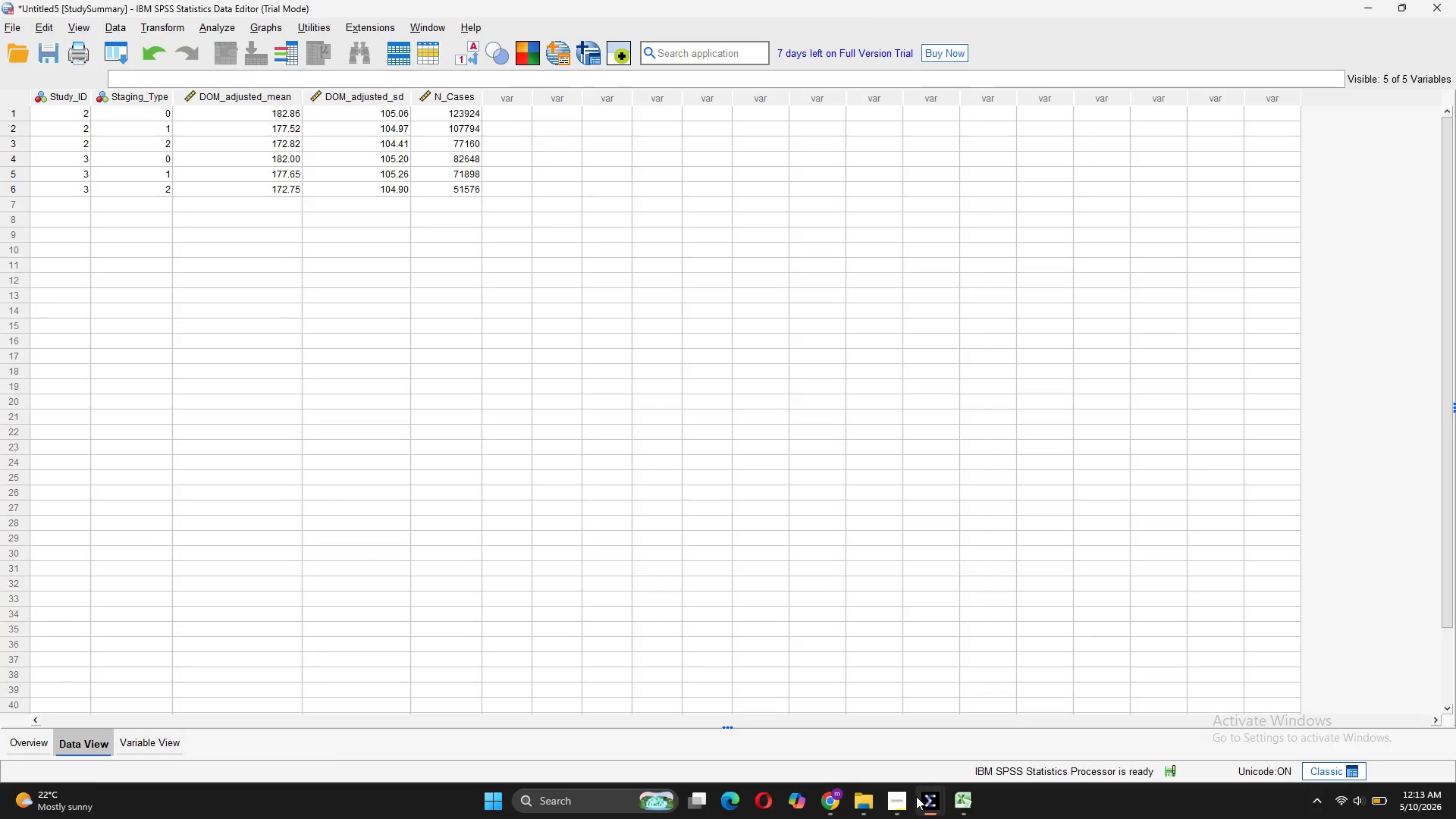 
left_click([918, 733])
 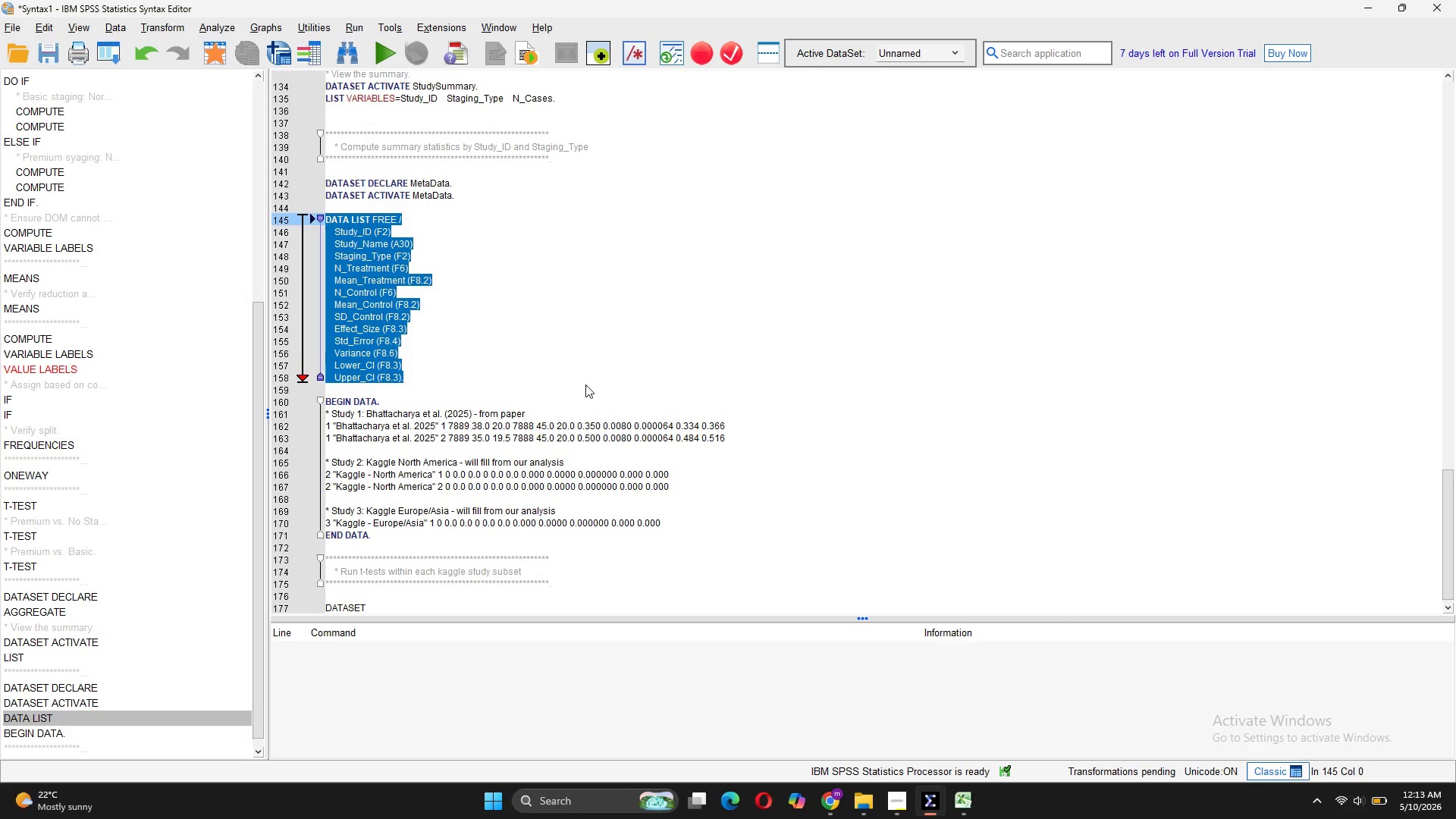 
scroll: coordinate [594, 482], scroll_direction: up, amount: 3.0
 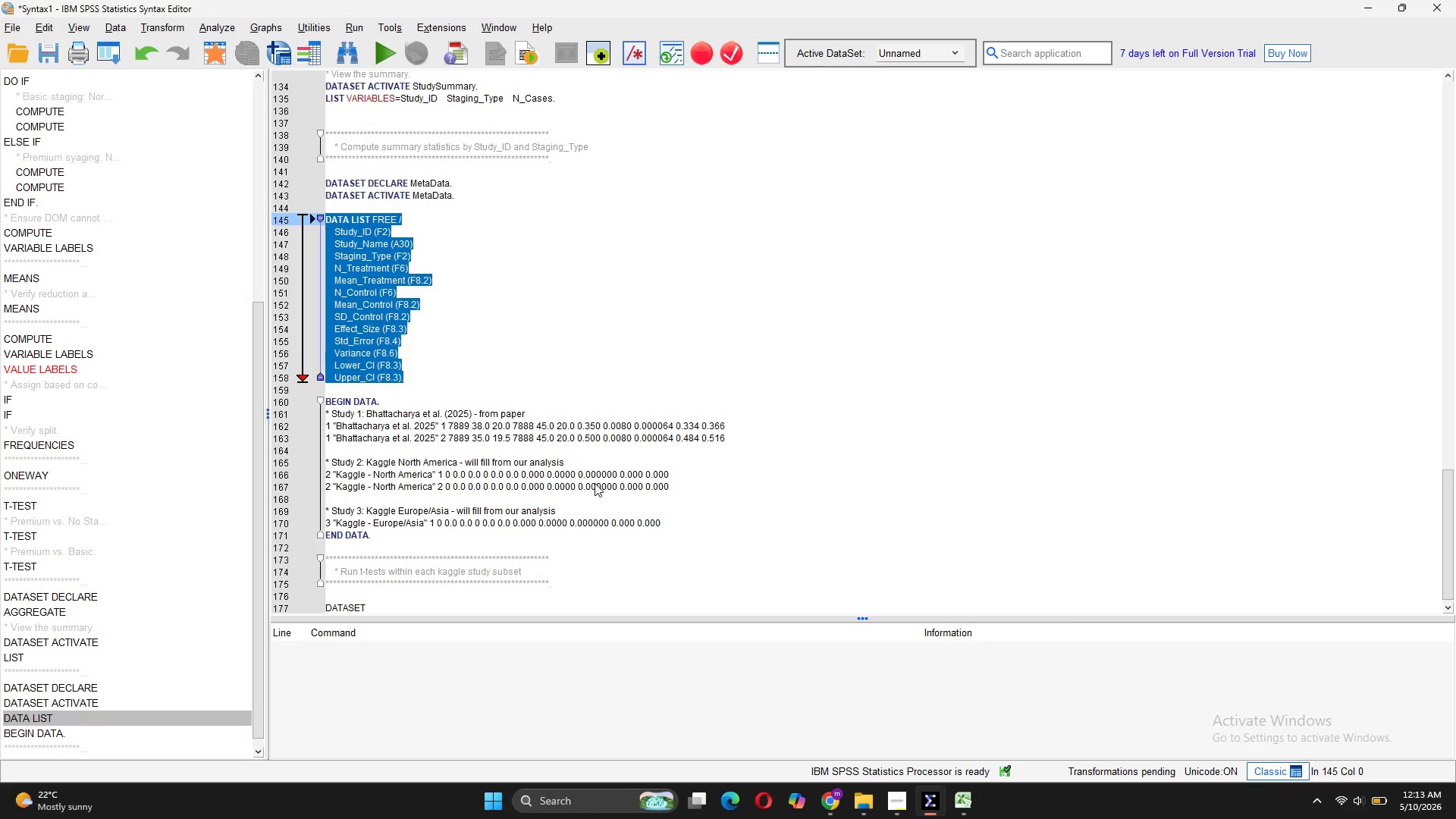 
double_click([595, 483])
 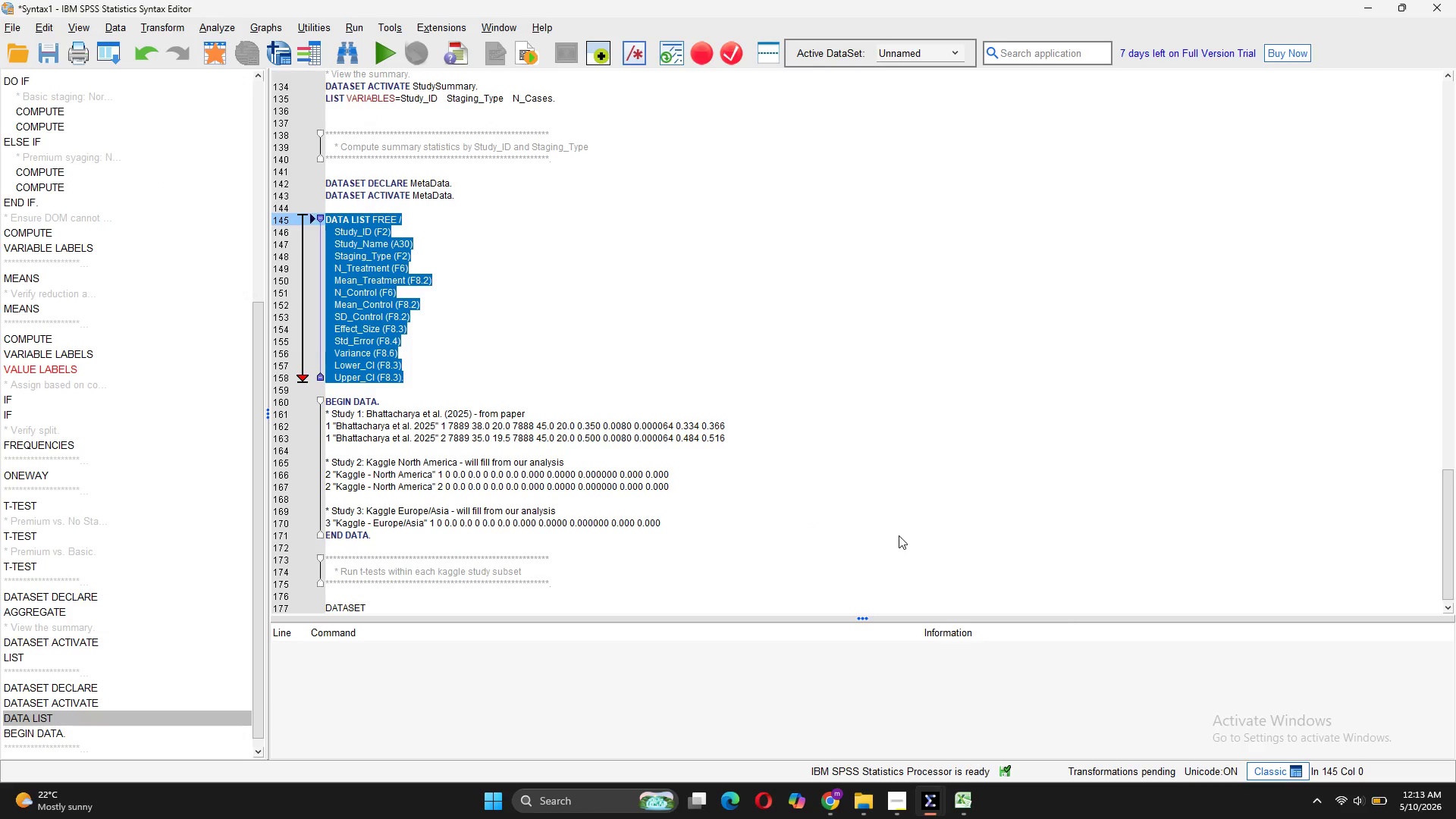 
wait(8.27)
 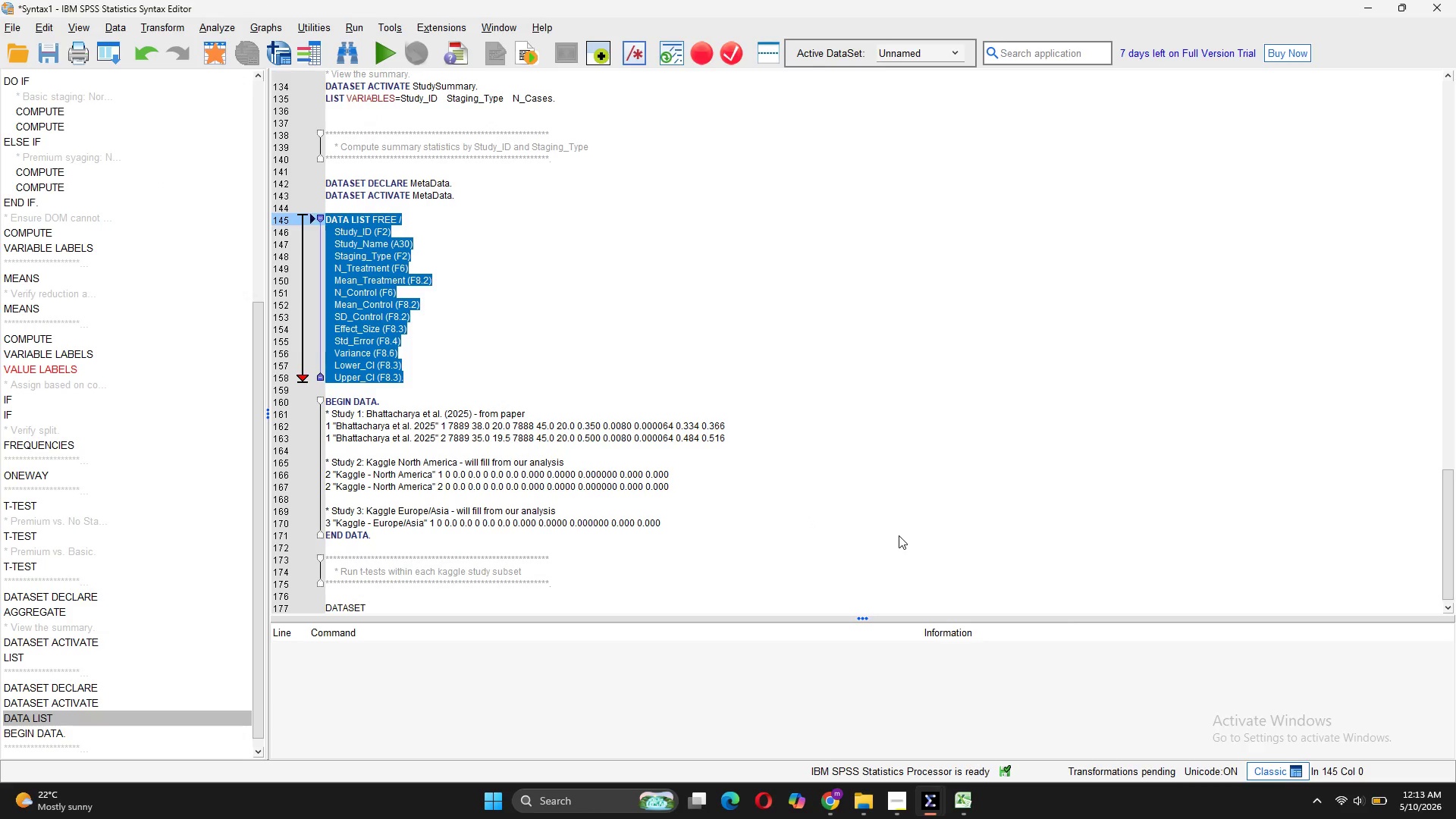 
double_click([1003, 767])
 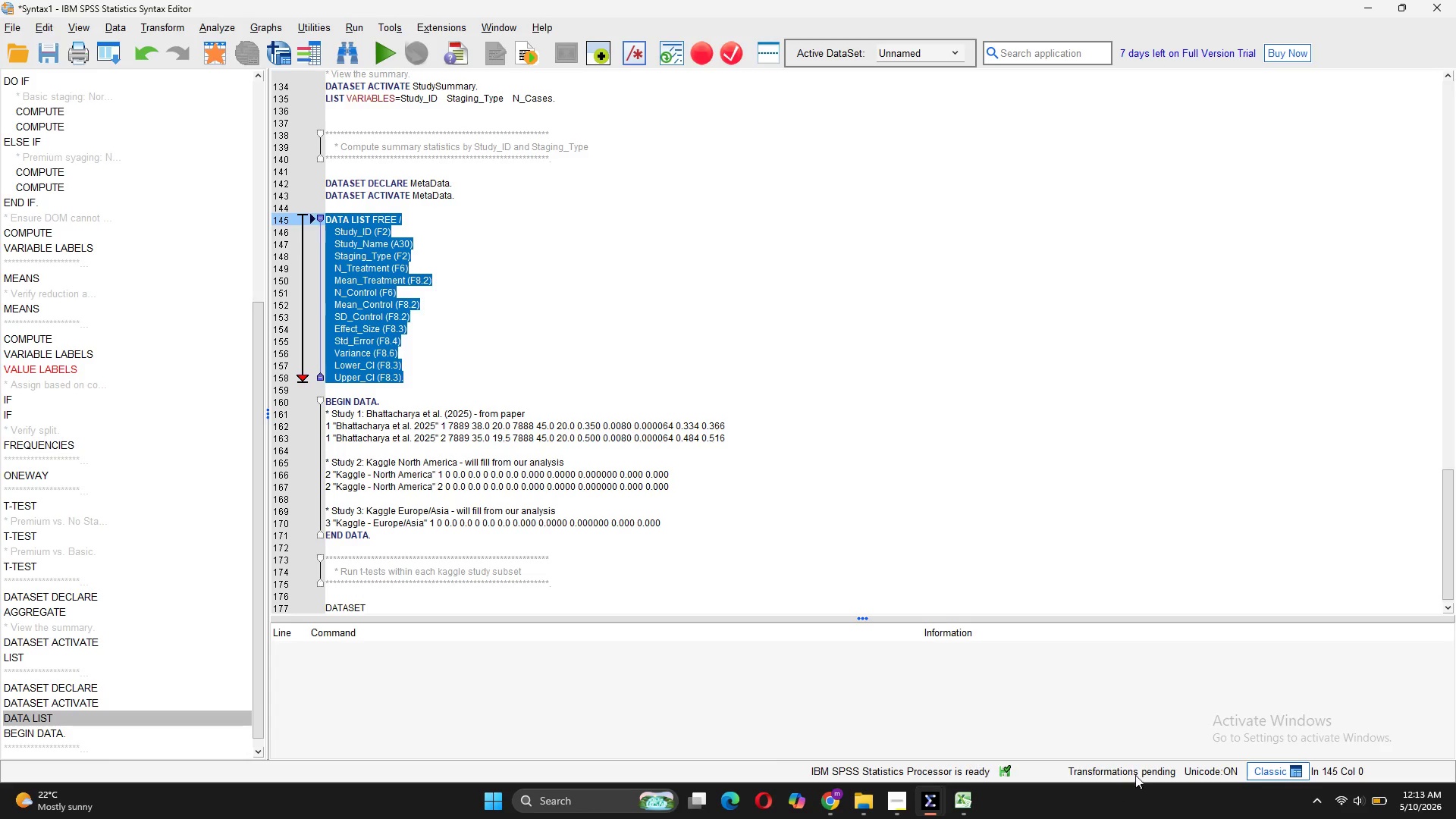 
left_click([1151, 769])
 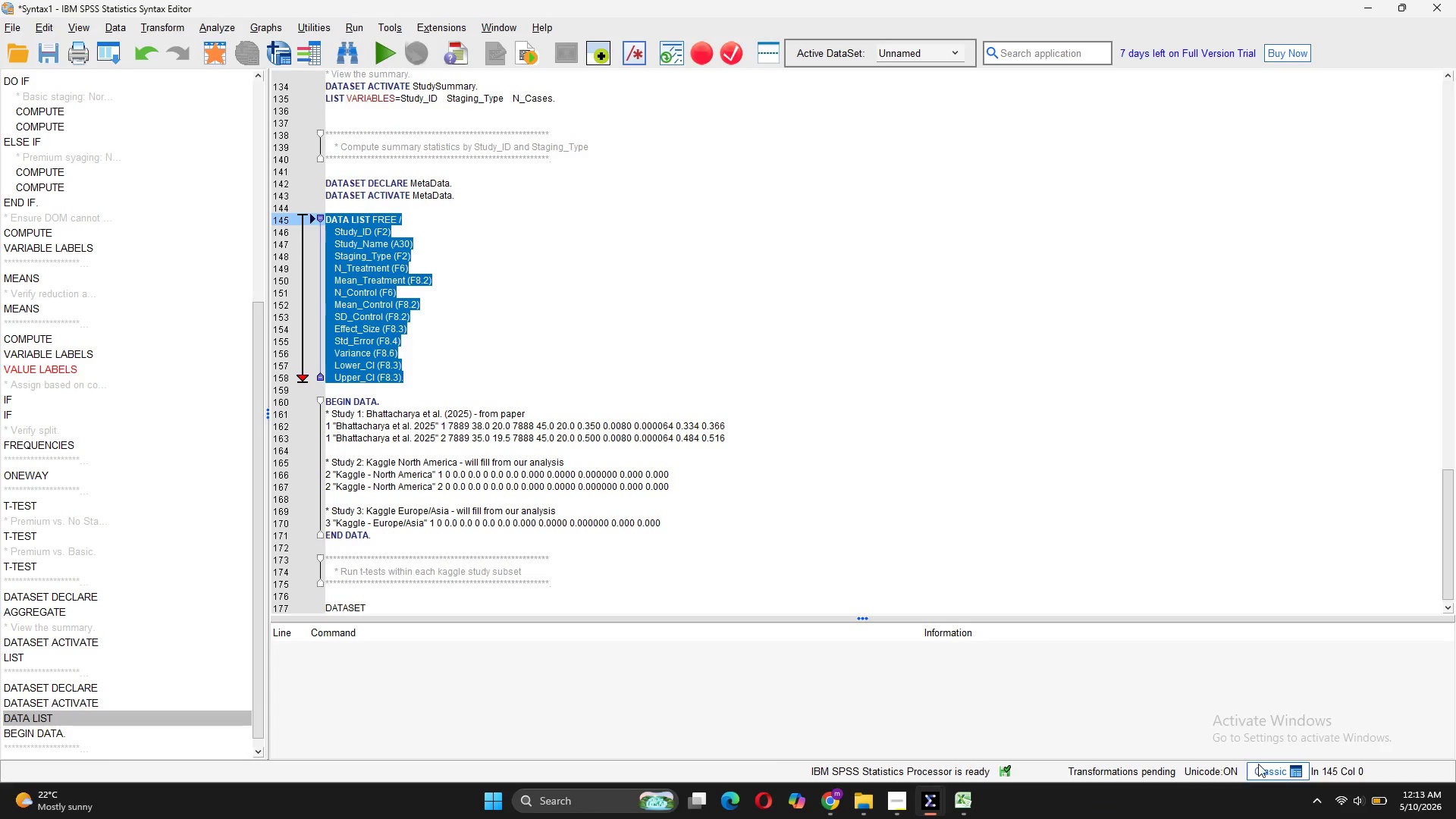 
left_click([1313, 764])
 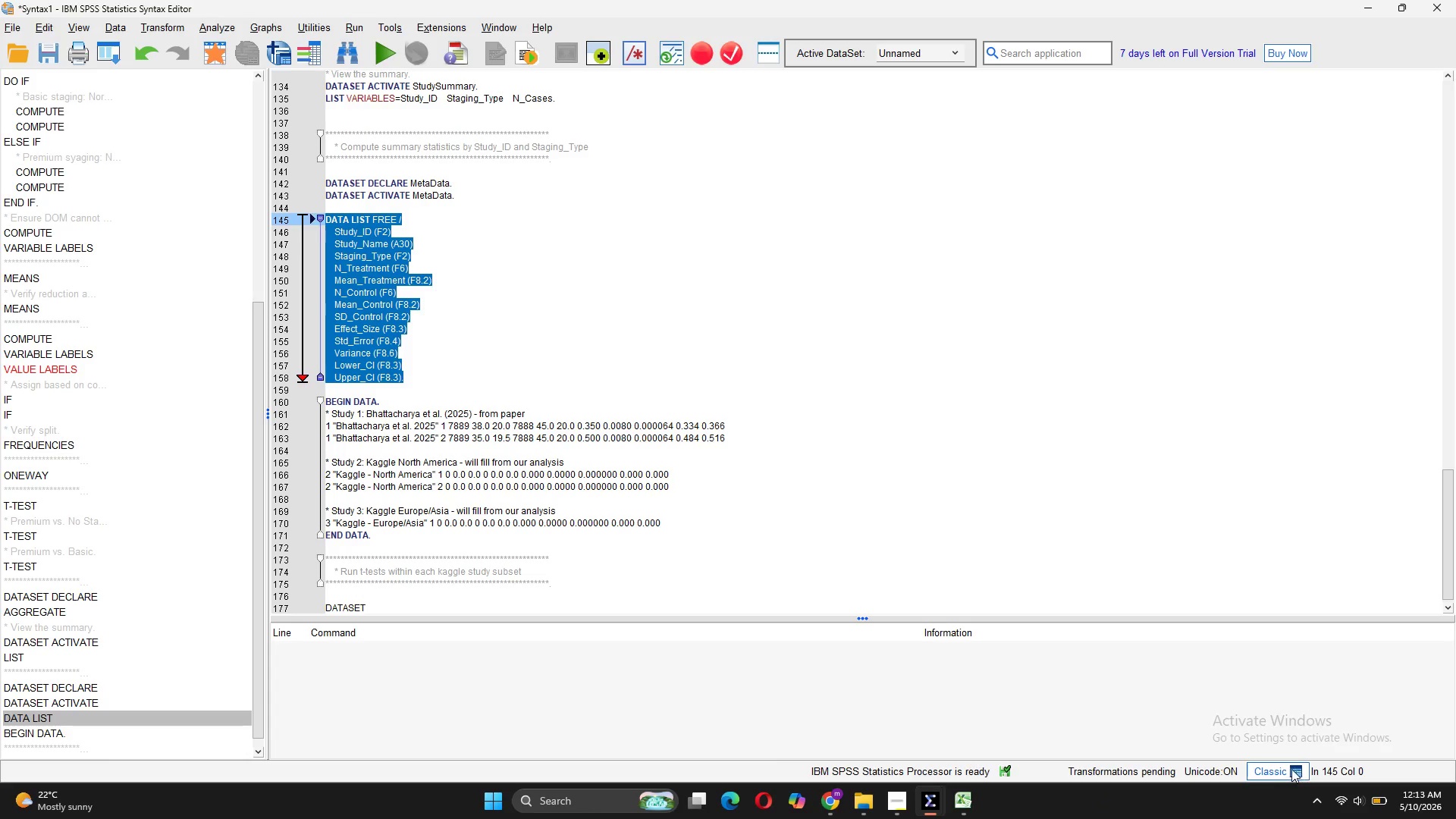 
triple_click([1289, 770])
 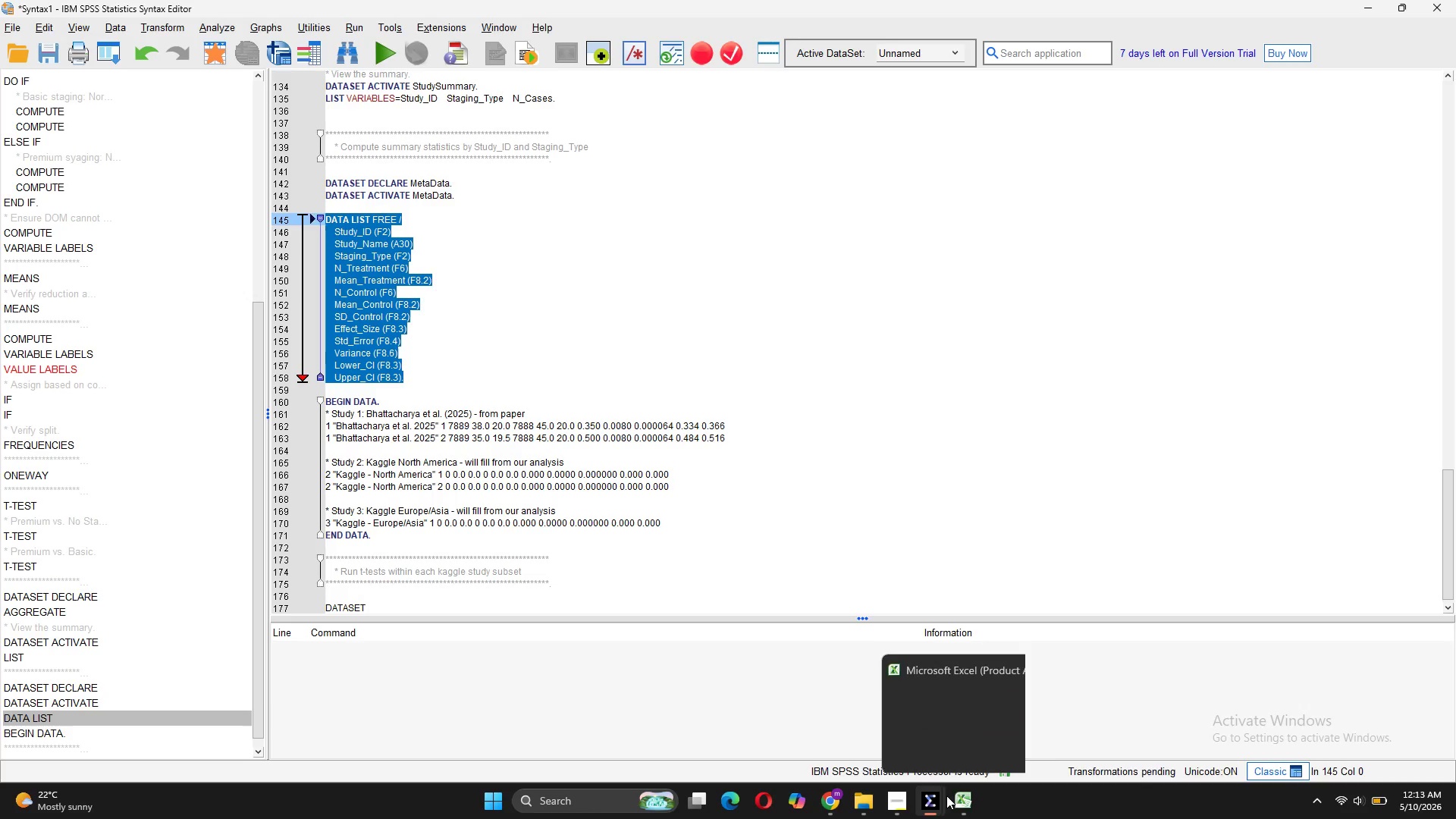 
wait(6.08)
 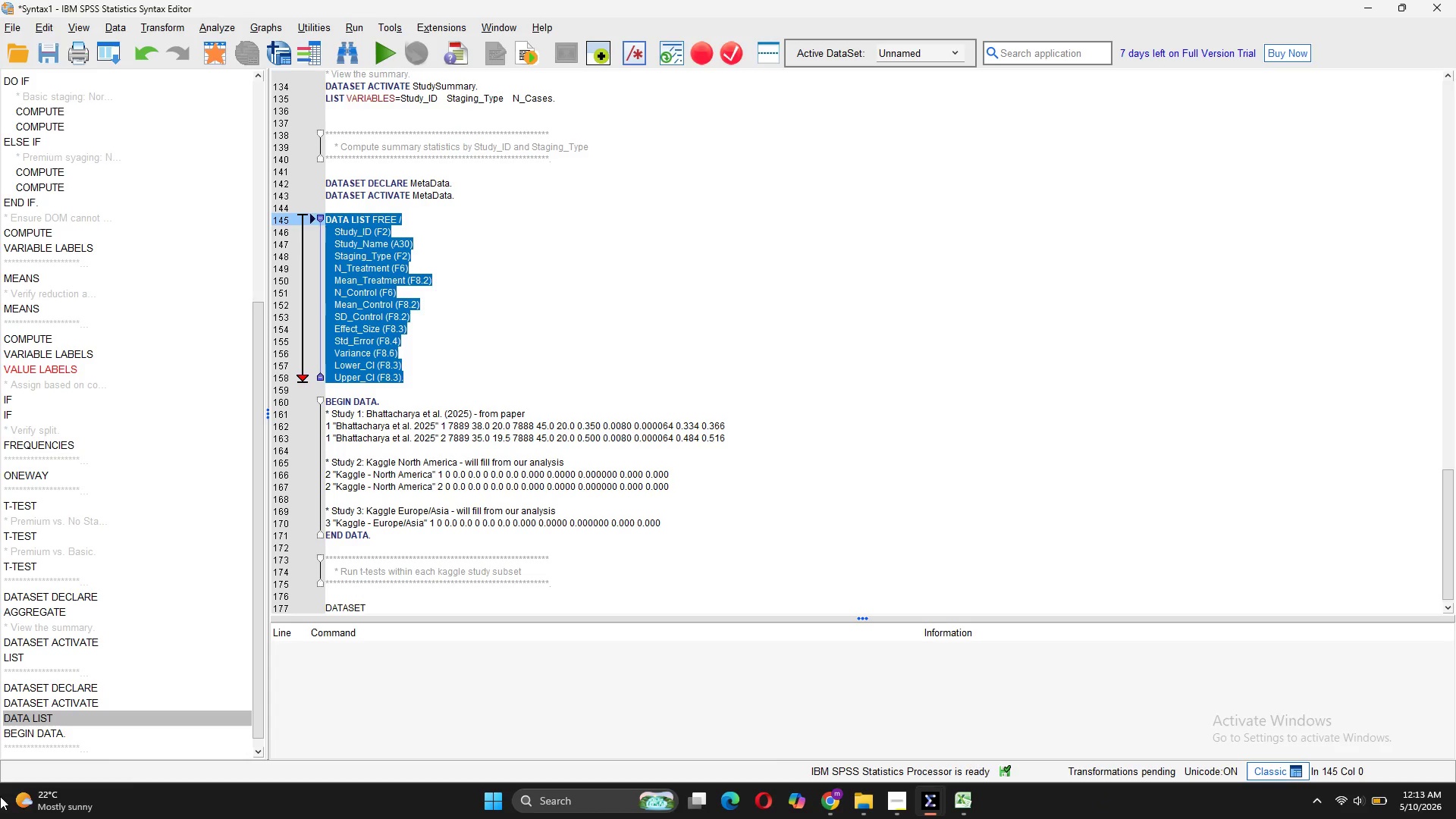 
left_click([1034, 789])
 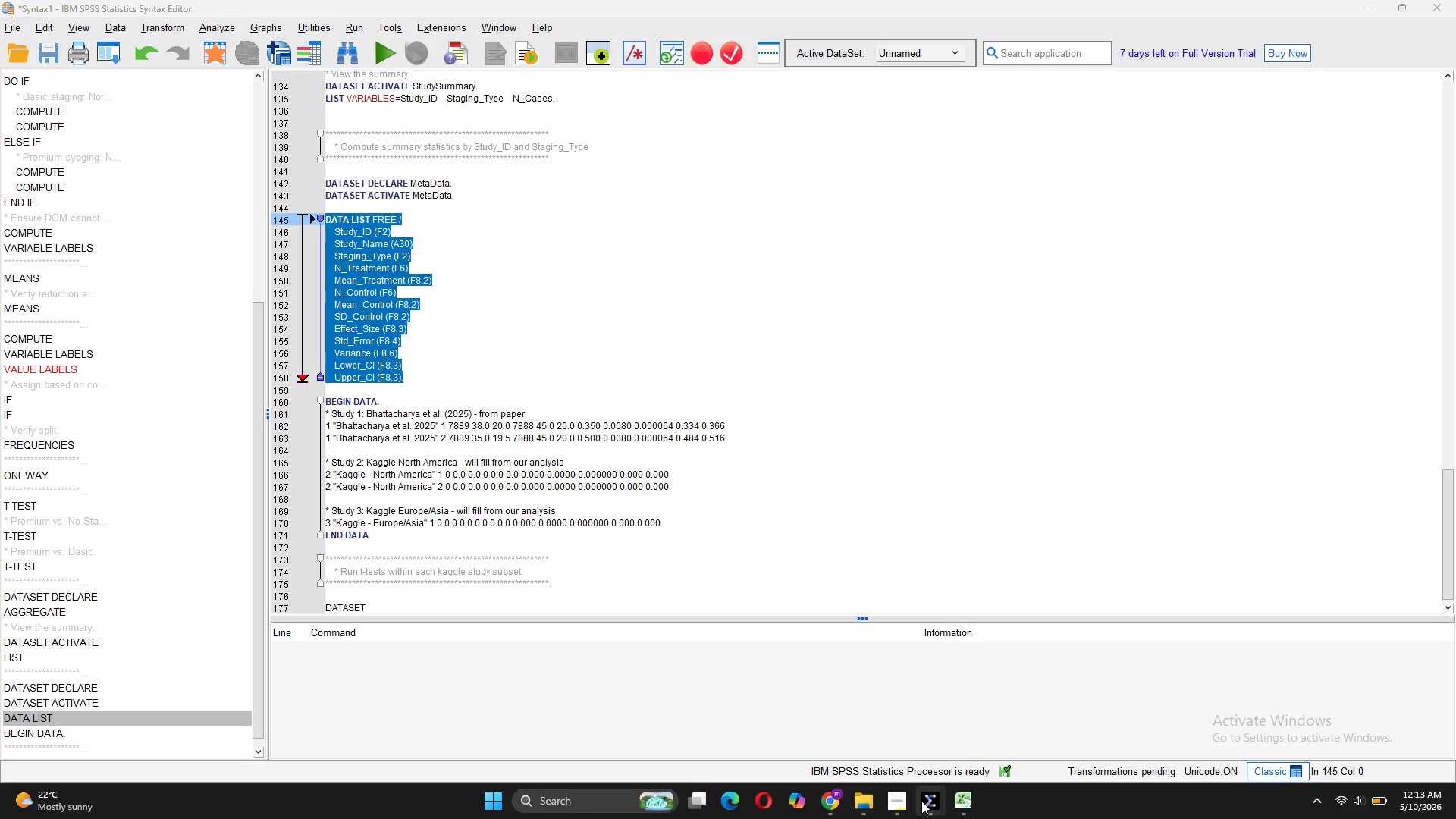 
right_click([927, 800])
 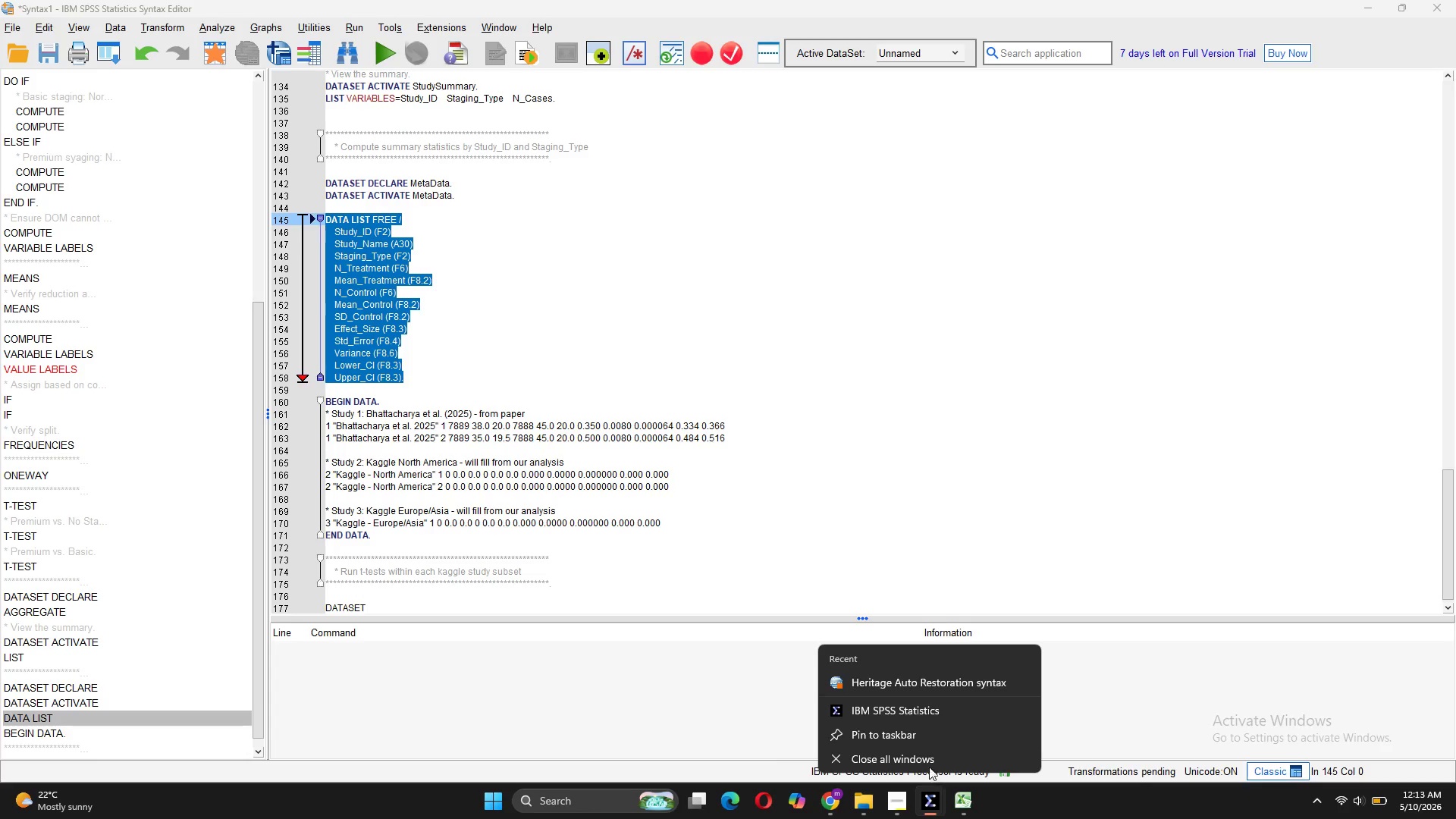 
left_click([931, 761])
 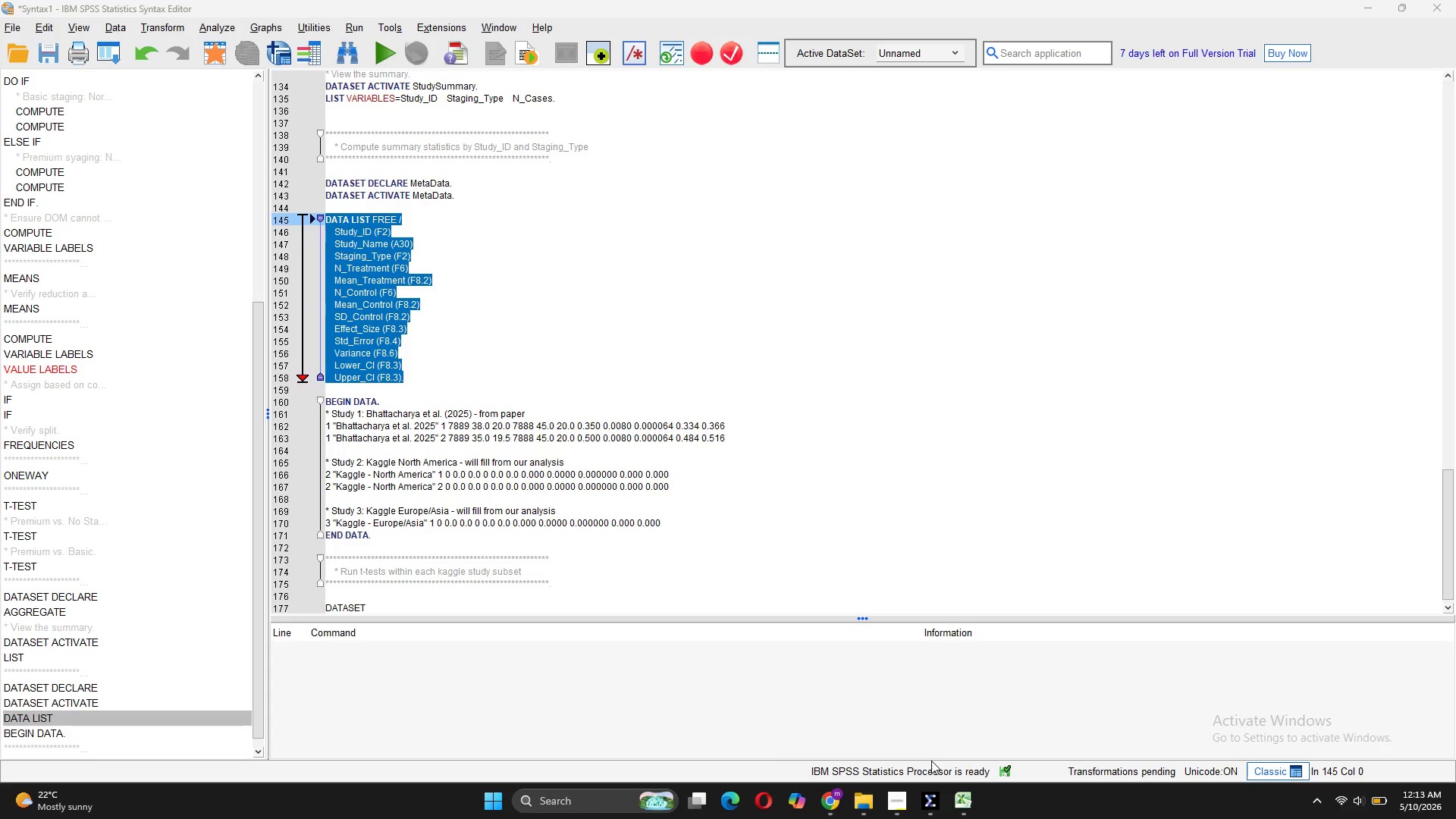 
left_click([931, 791])
 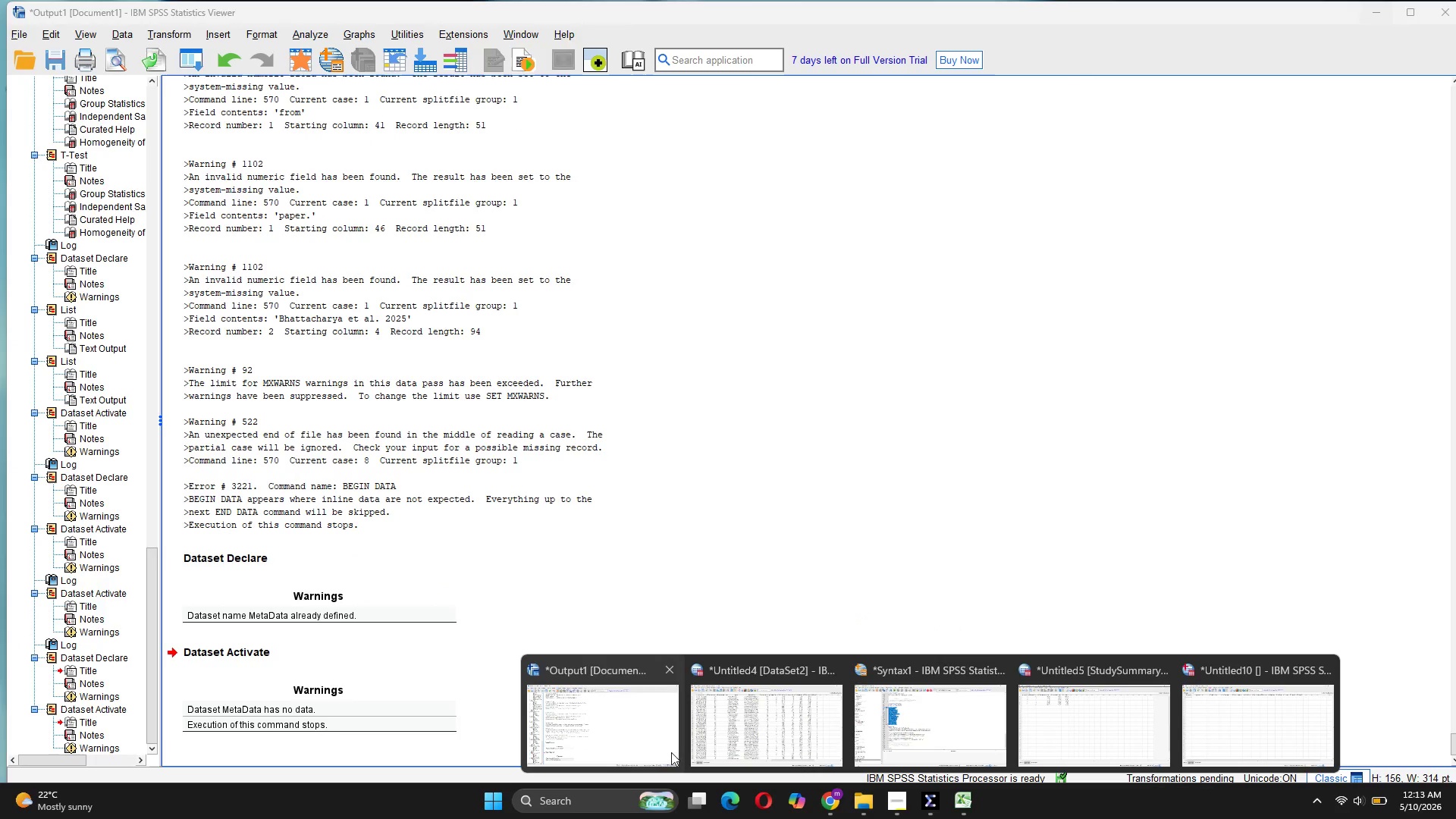 
left_click([616, 810])
 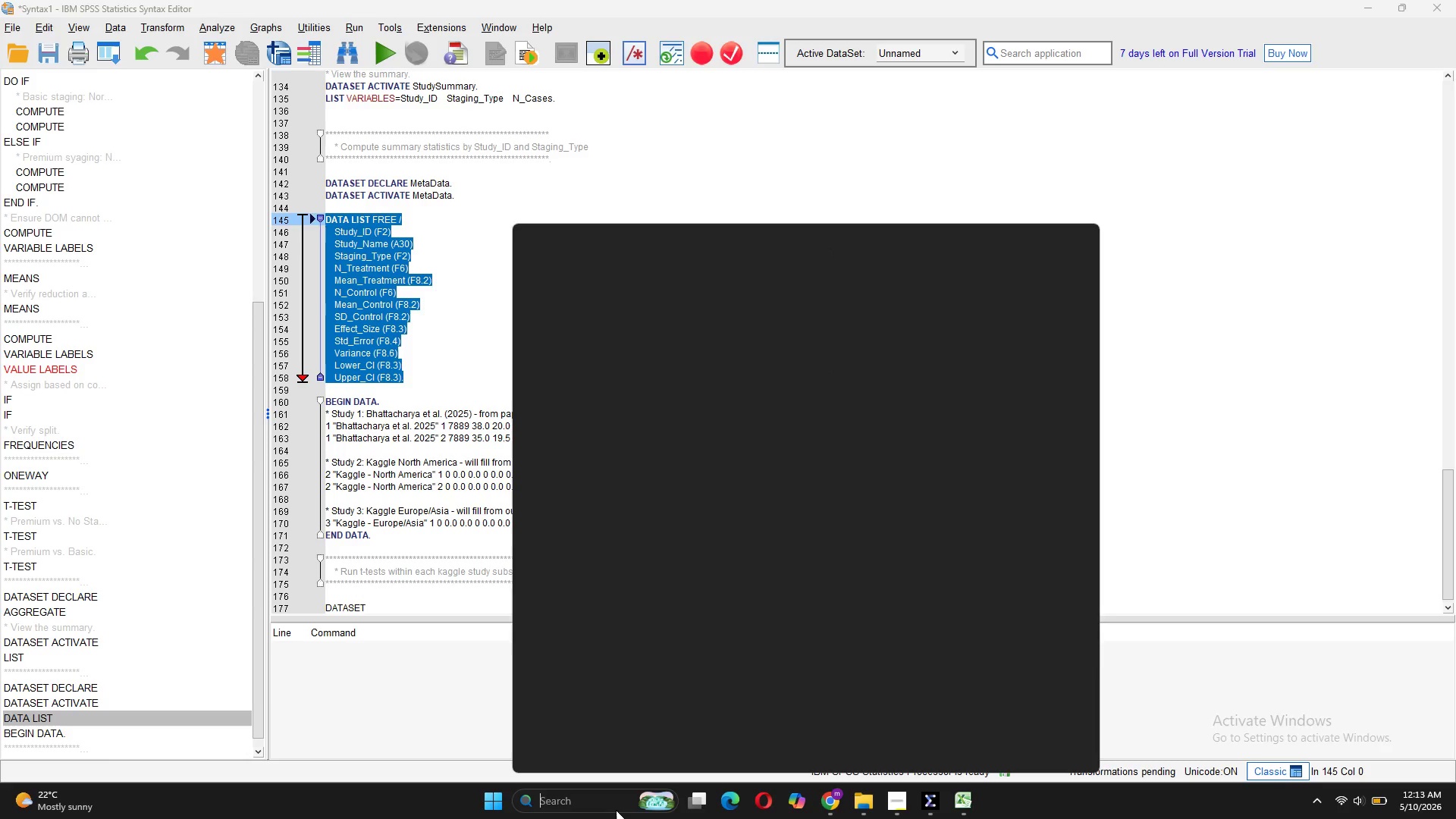 
type(ibm)
 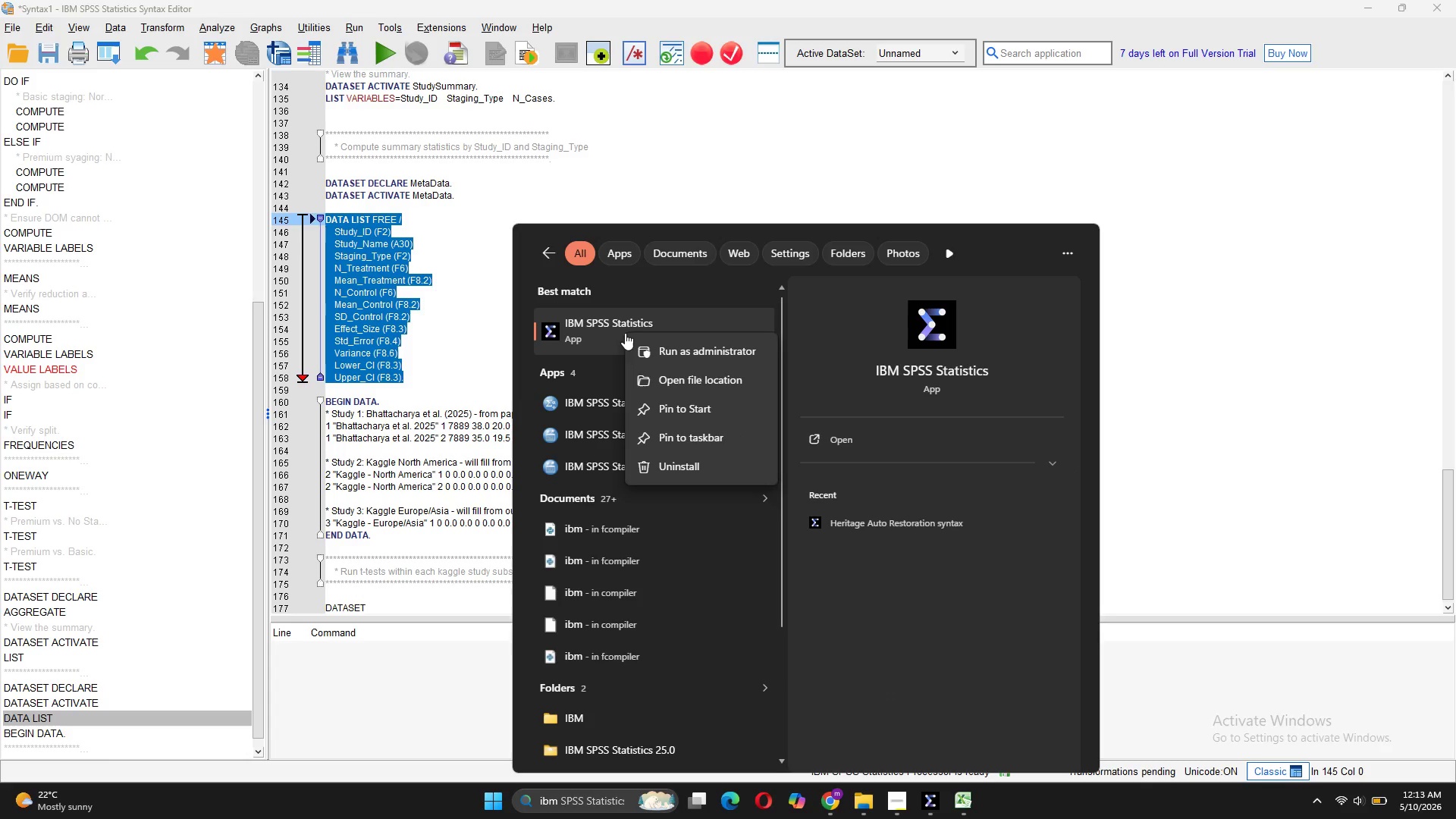 
wait(9.11)
 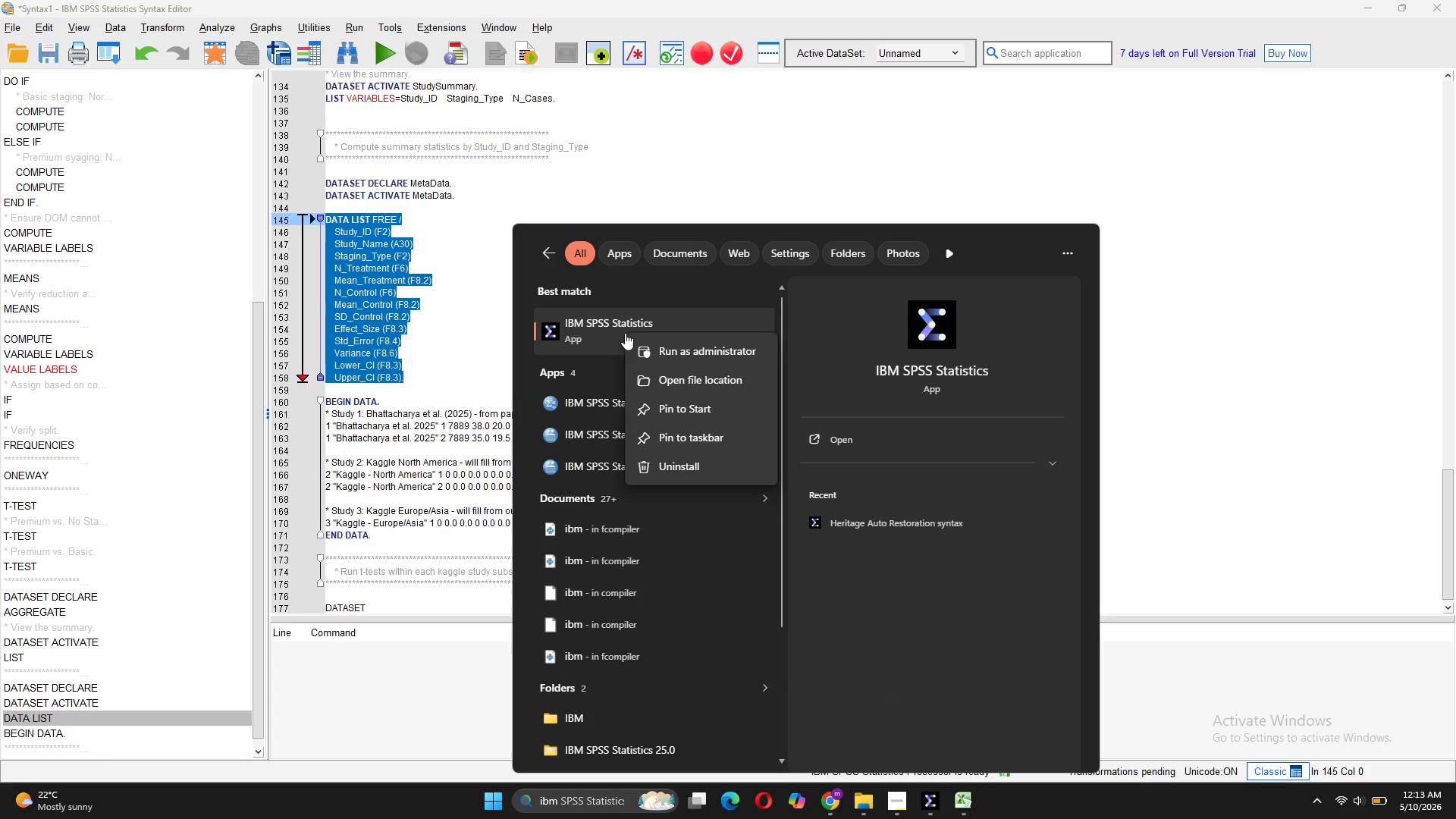 
left_click([1326, 501])
 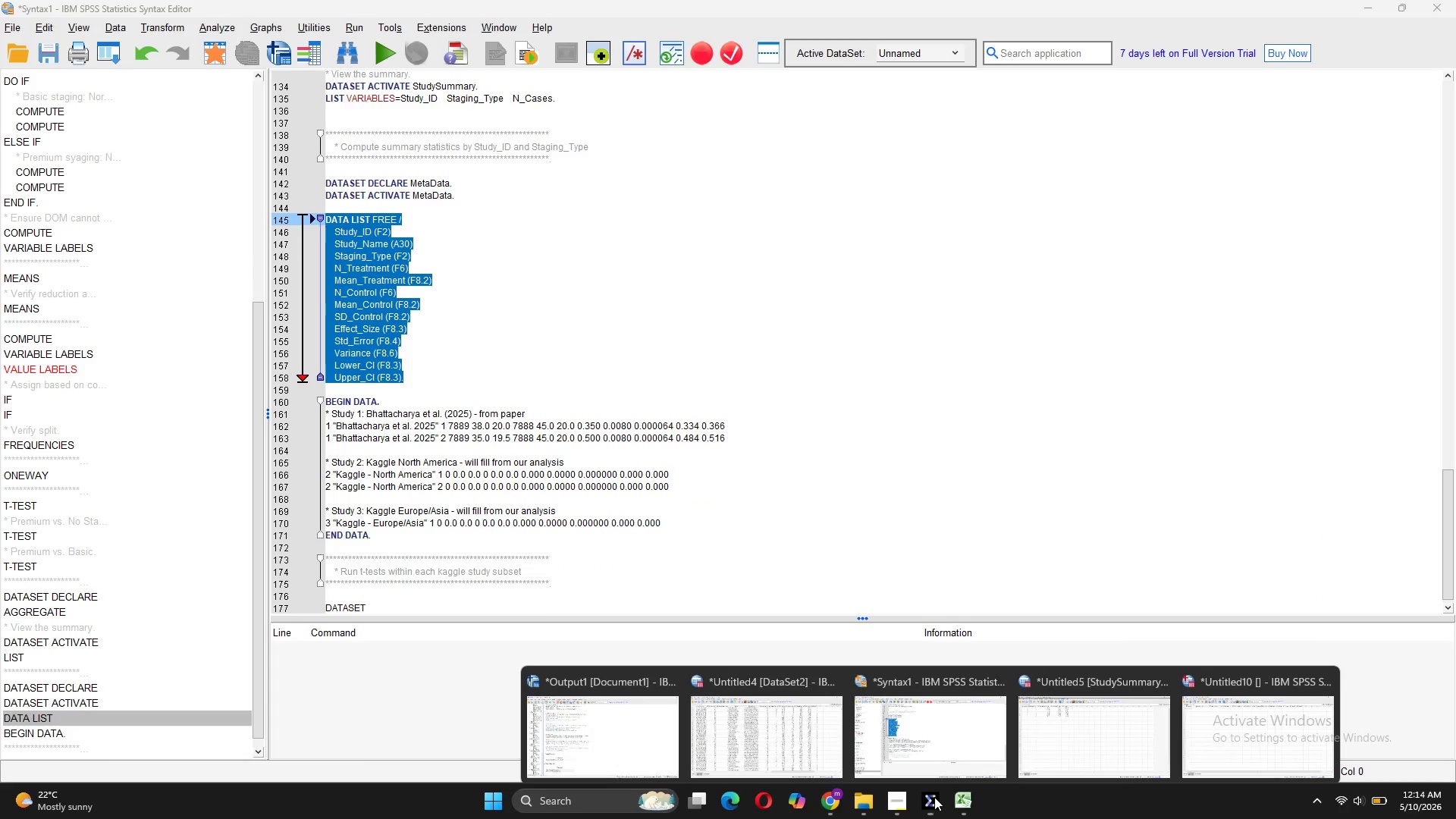 
left_click([960, 755])
 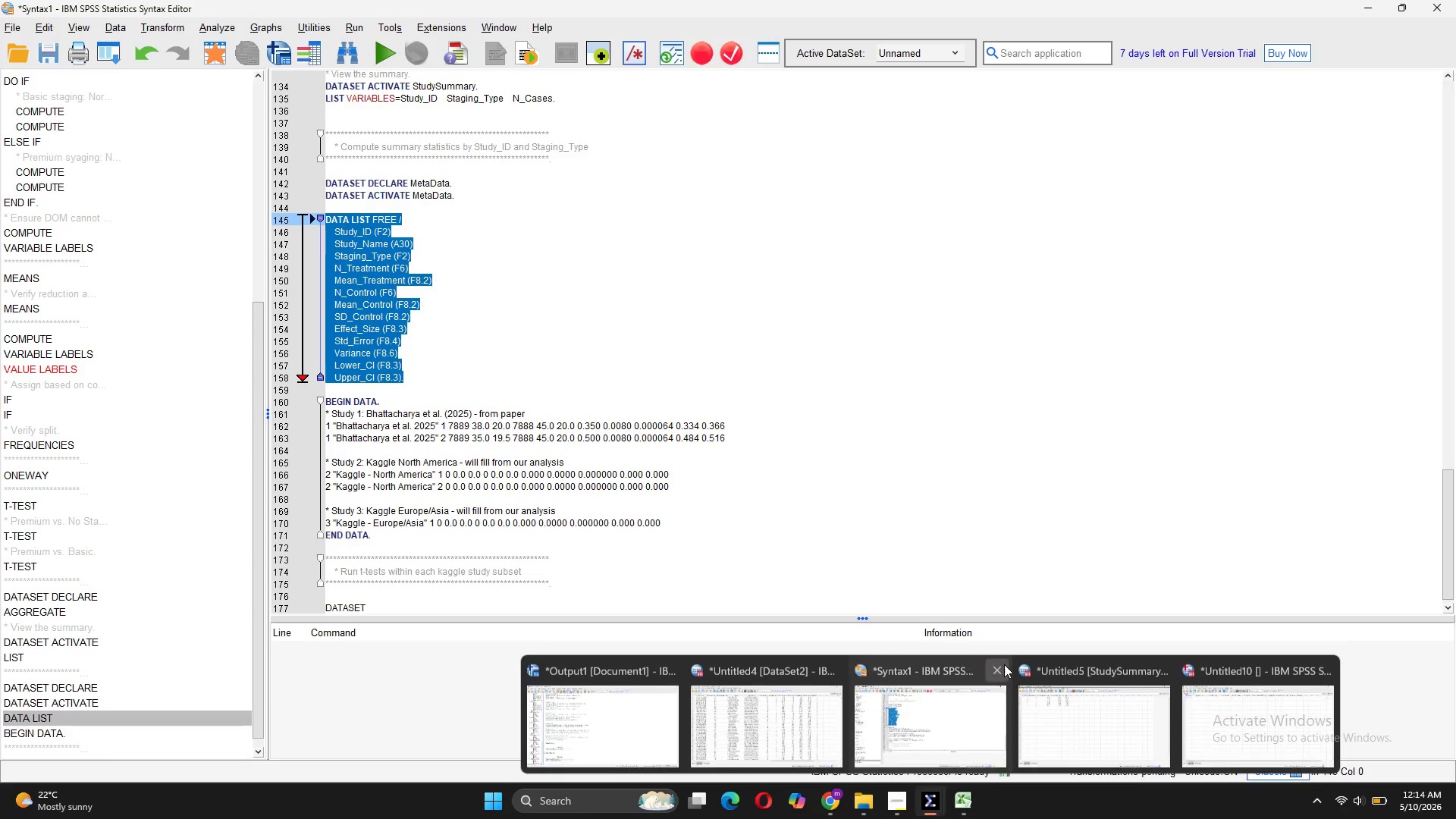 
double_click([1006, 662])
 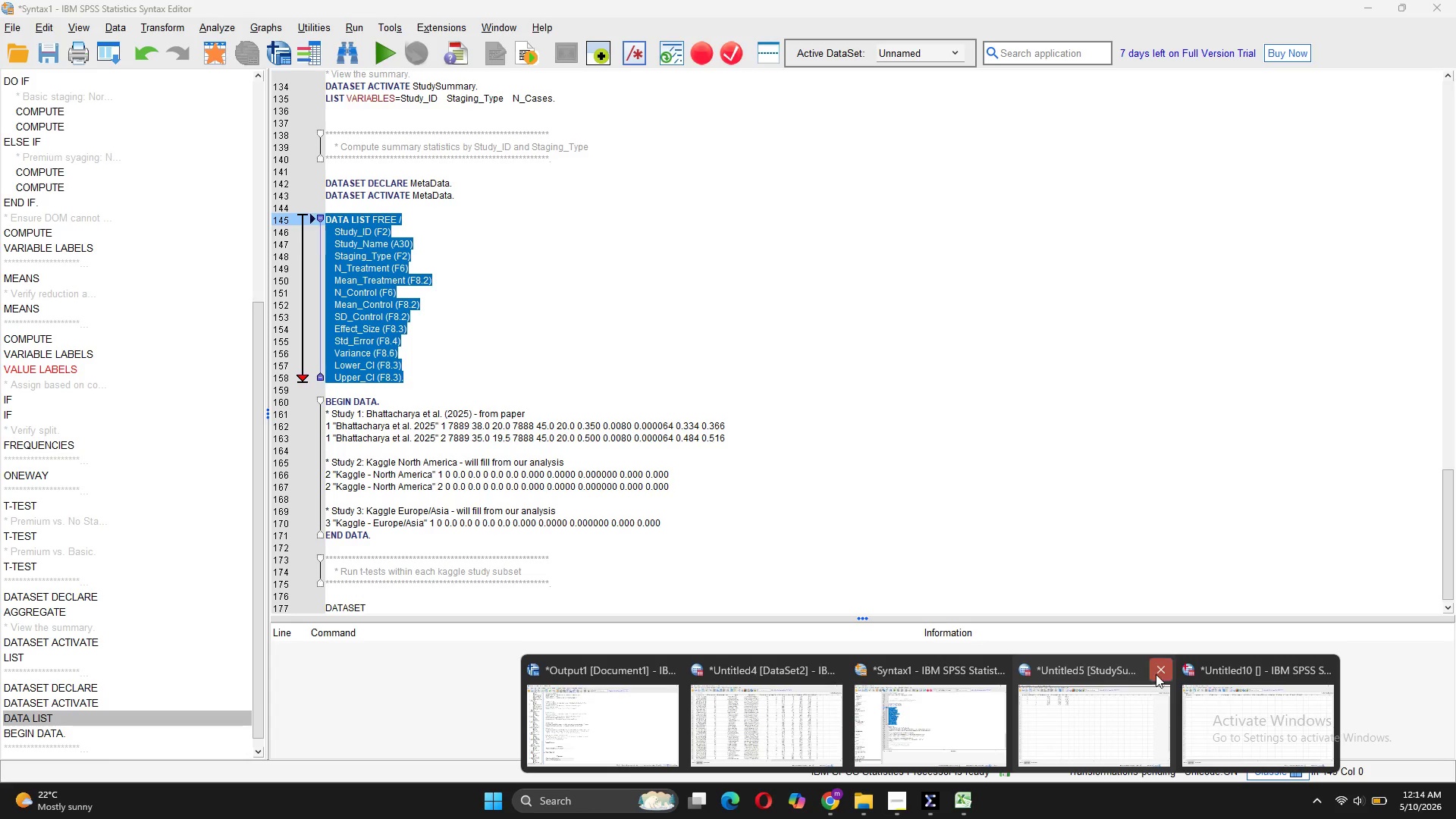 
double_click([1157, 674])
 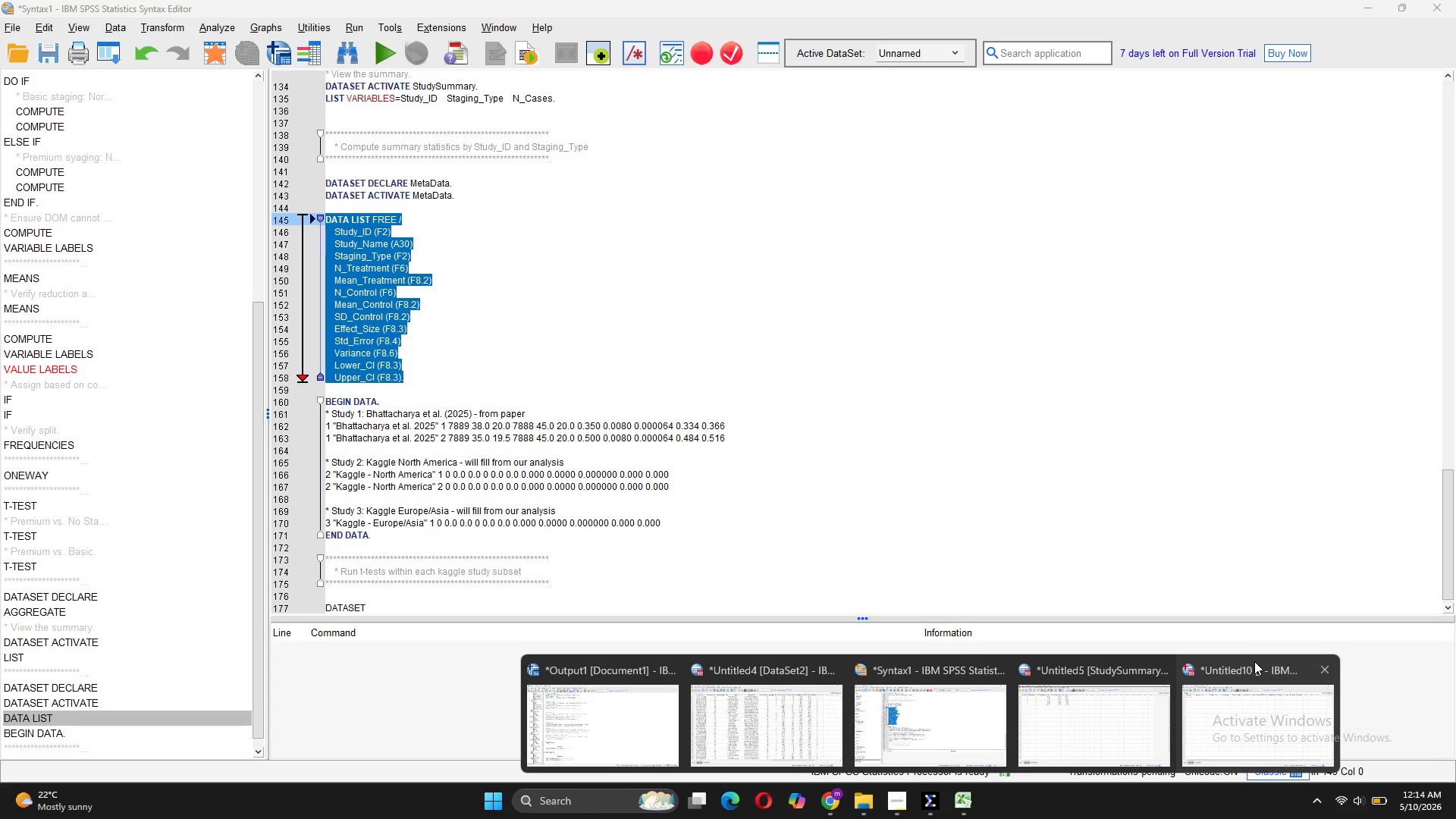 
left_click([1256, 669])
 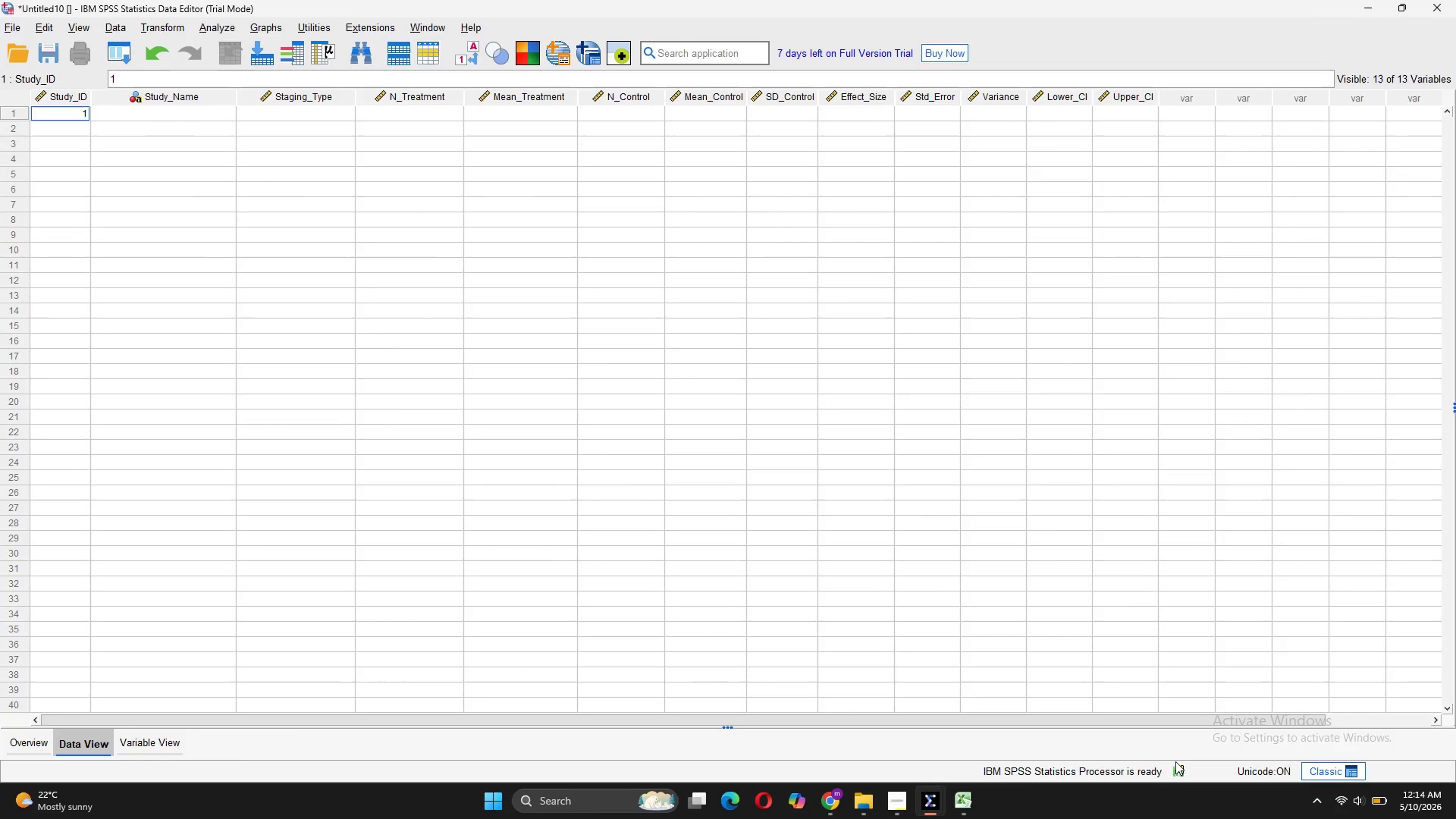 
double_click([1175, 776])
 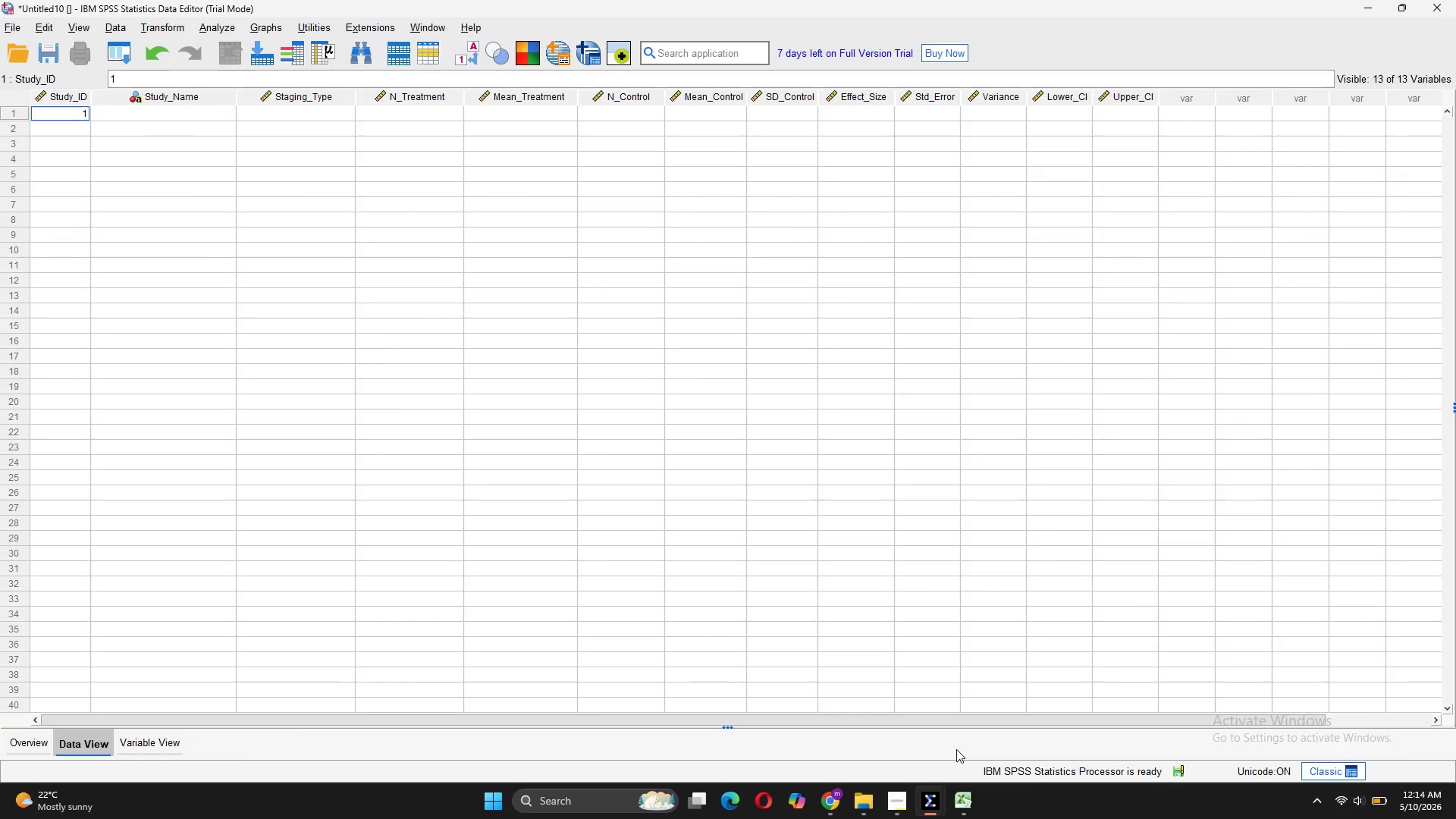 
triple_click([956, 749])
 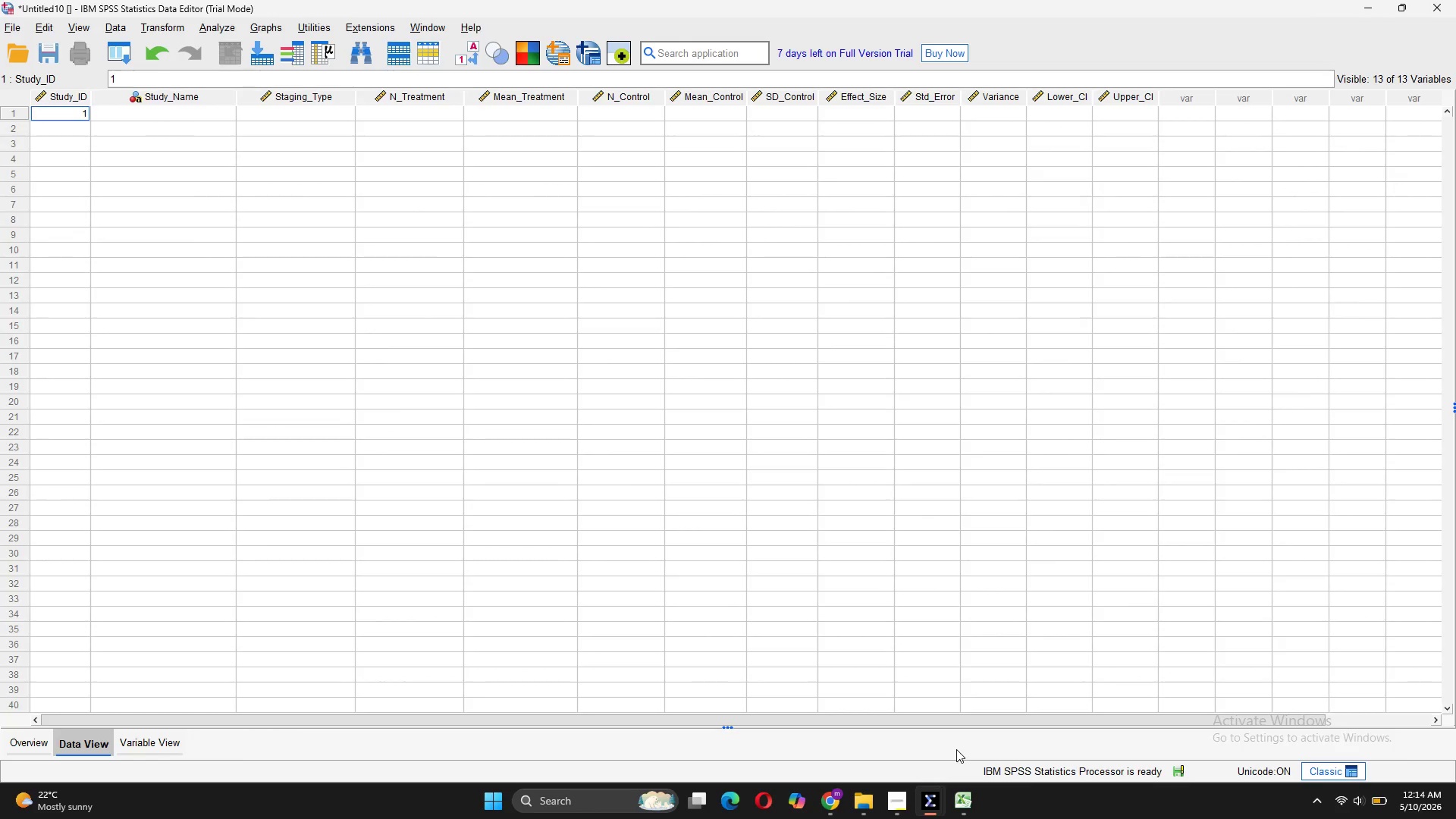 
triple_click([956, 749])
 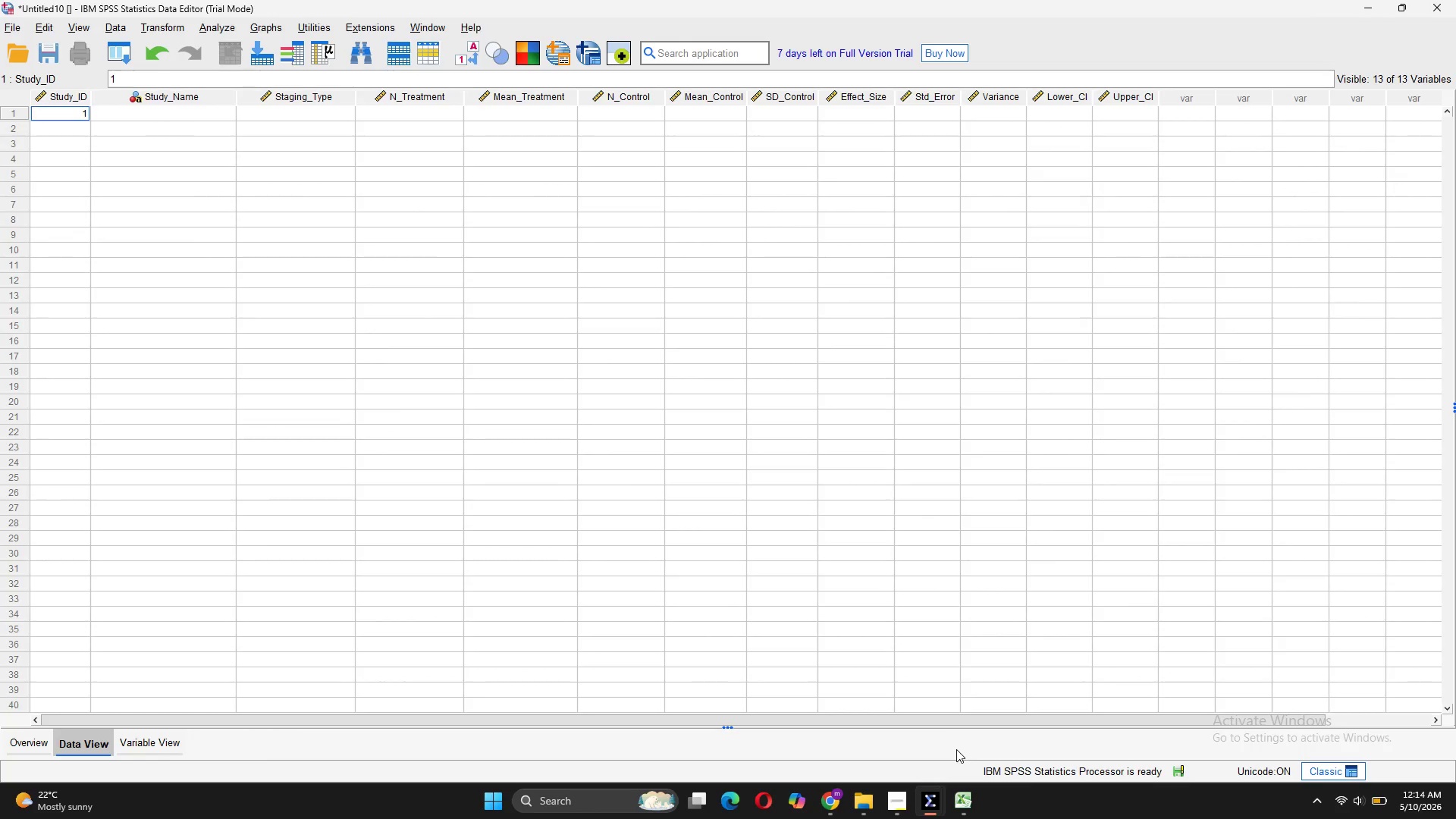 
triple_click([956, 749])
 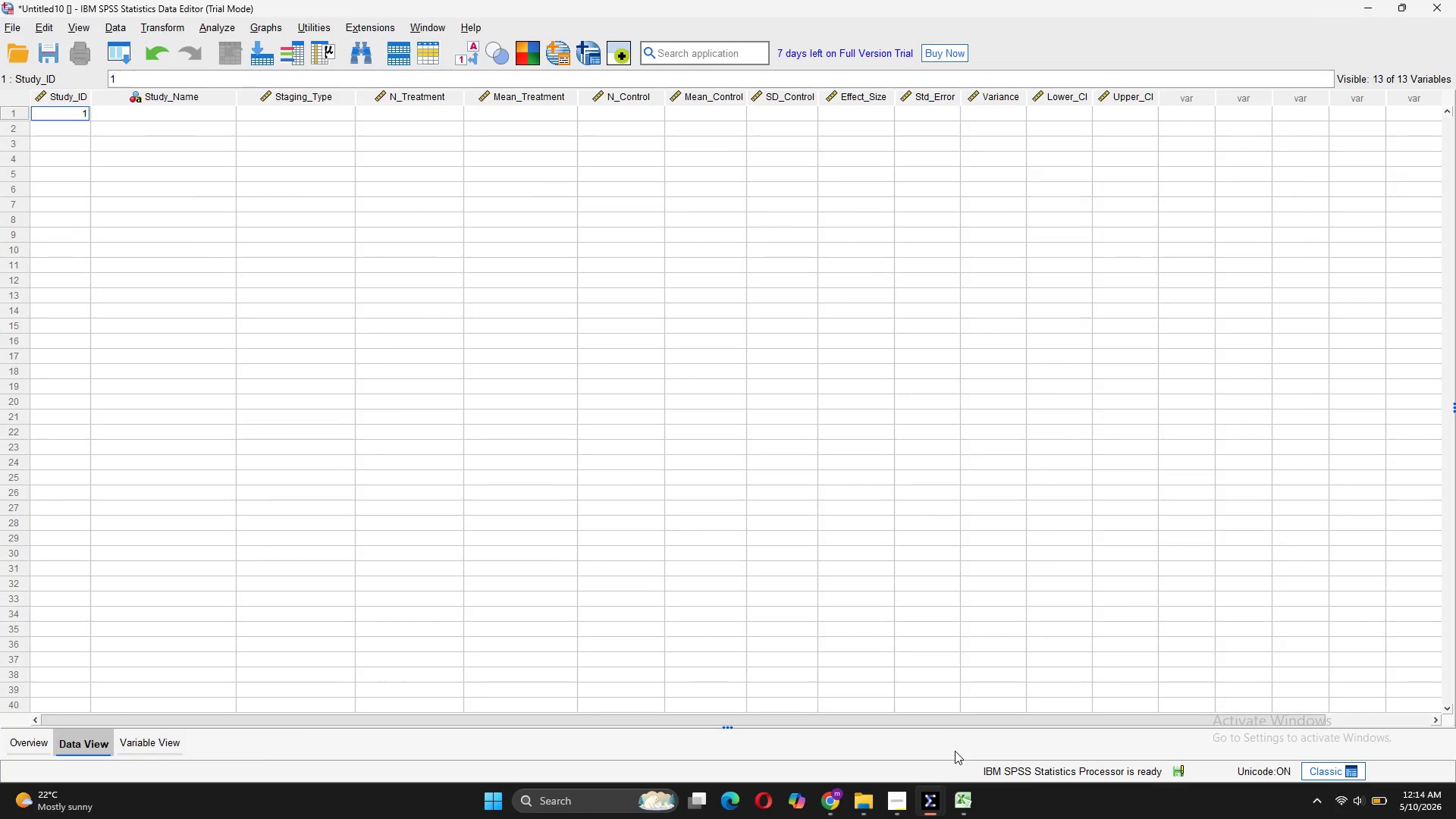 
triple_click([955, 751])
 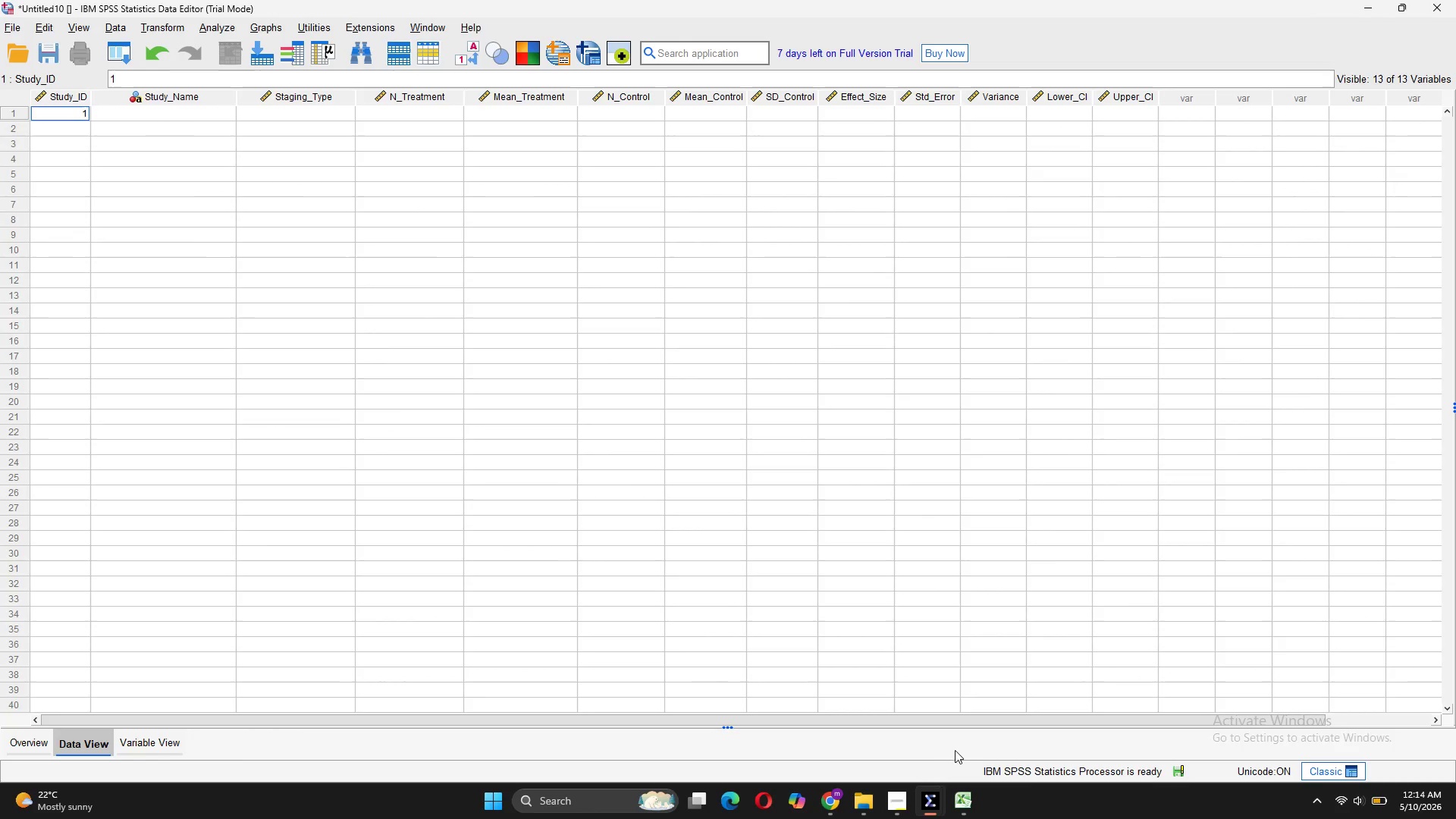 
triple_click([955, 750])
 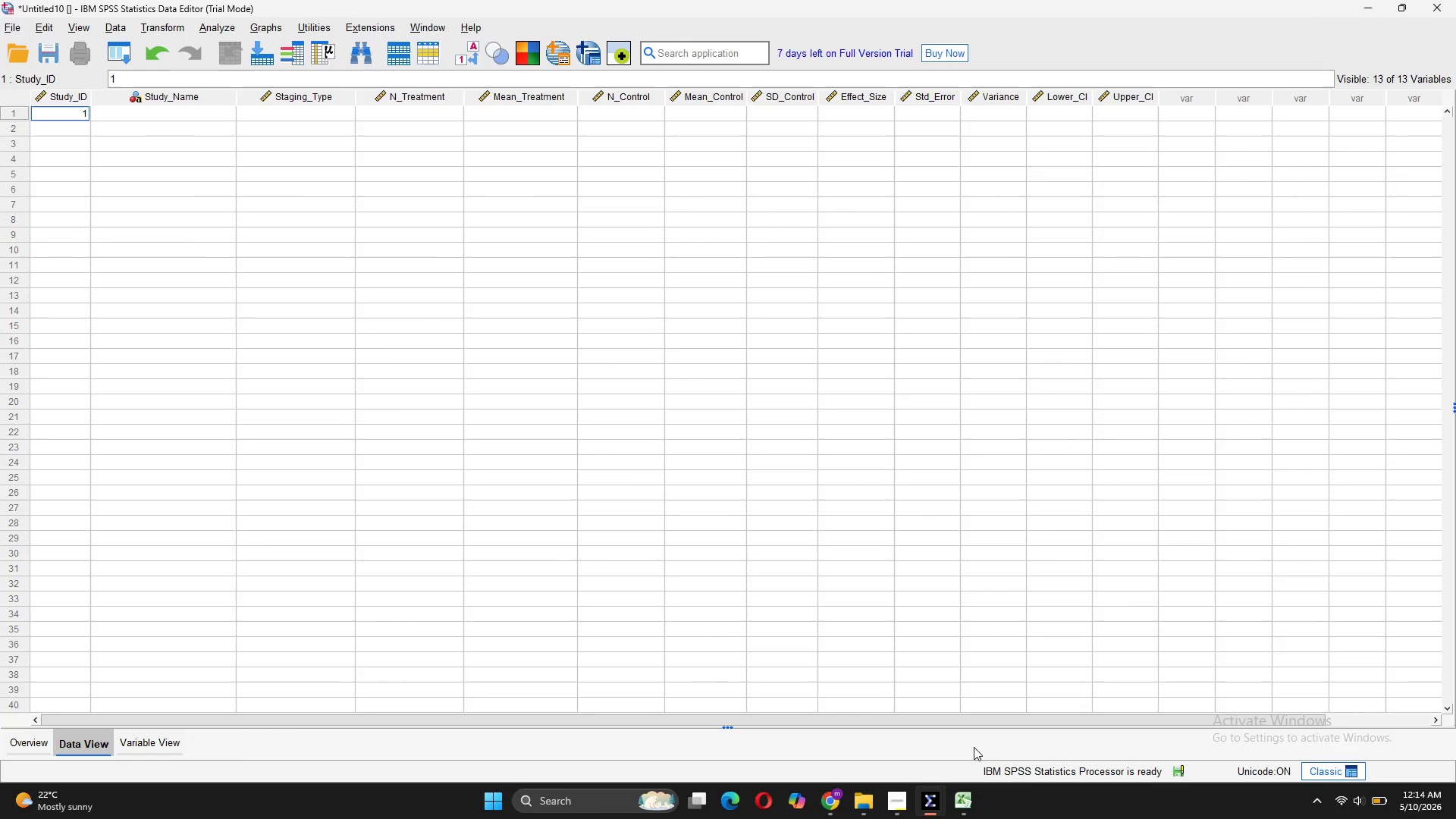 
left_click_drag(start_coordinate=[958, 749], to_coordinate=[970, 749])
 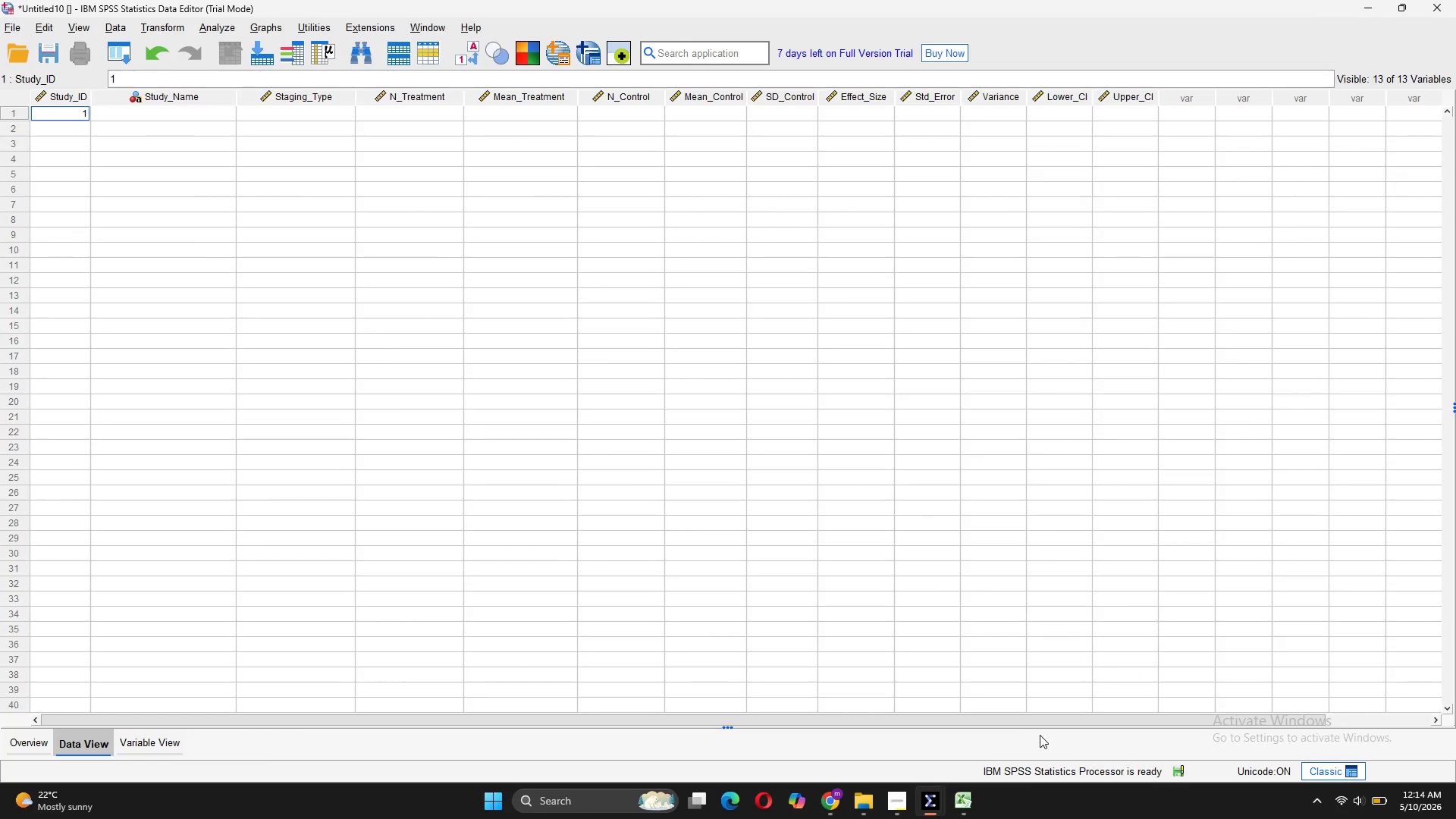 
left_click_drag(start_coordinate=[1040, 735], to_coordinate=[1067, 739])
 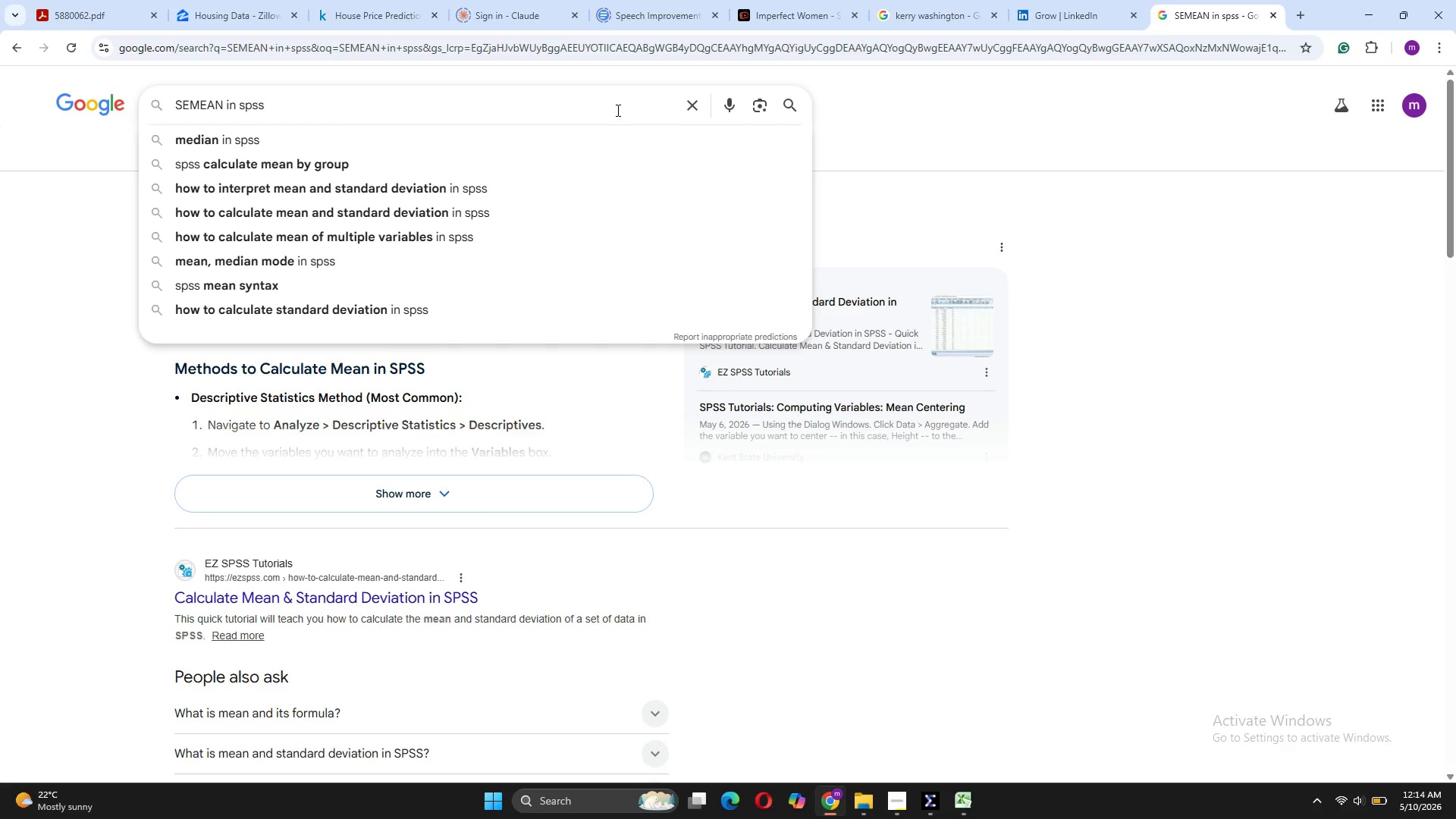 
hold_key(key=Backspace, duration=1.06)
 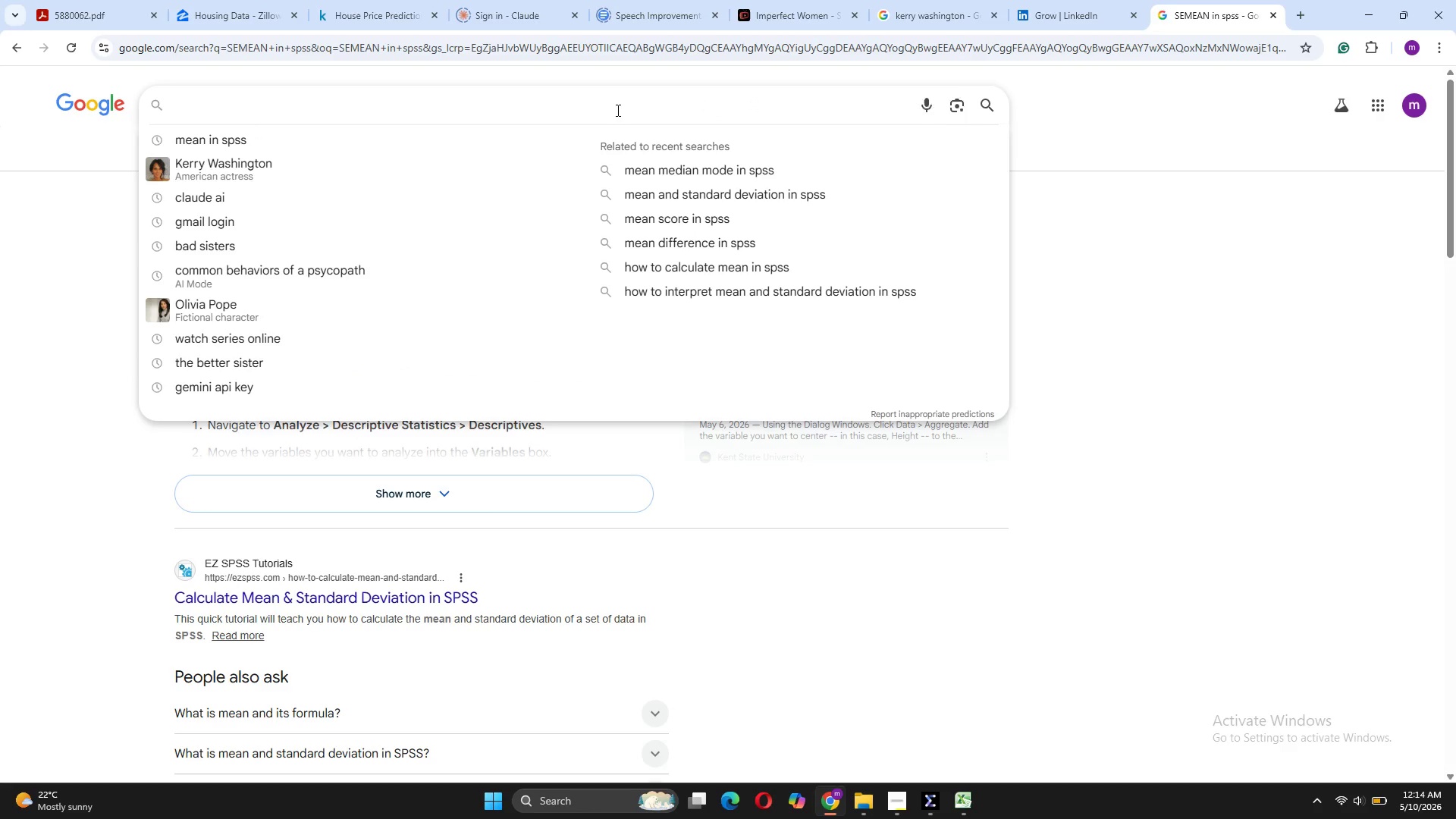 
type(spss is stuck)
 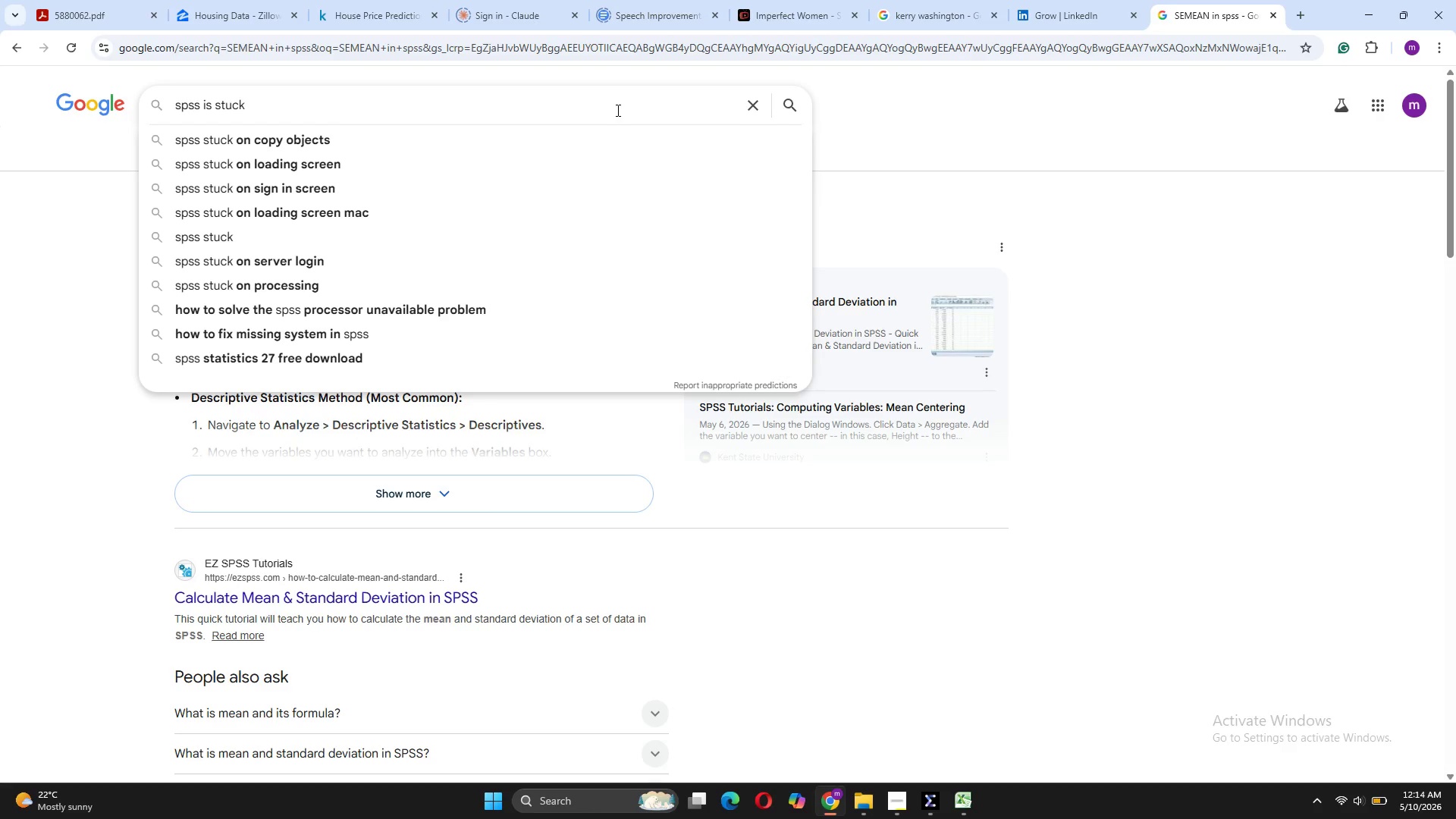 
wait(5.17)
 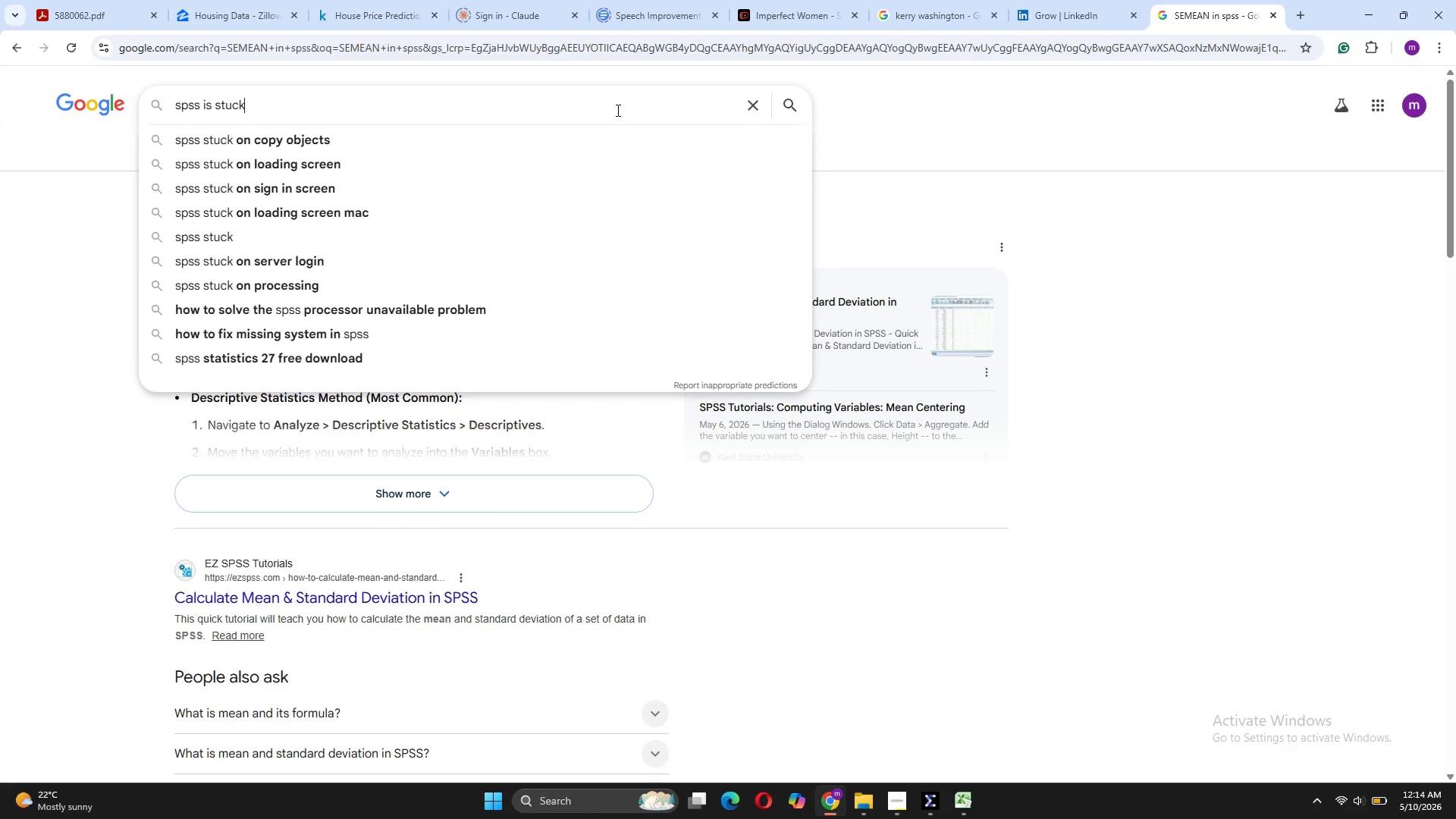 
mouse_move([445, 280])
 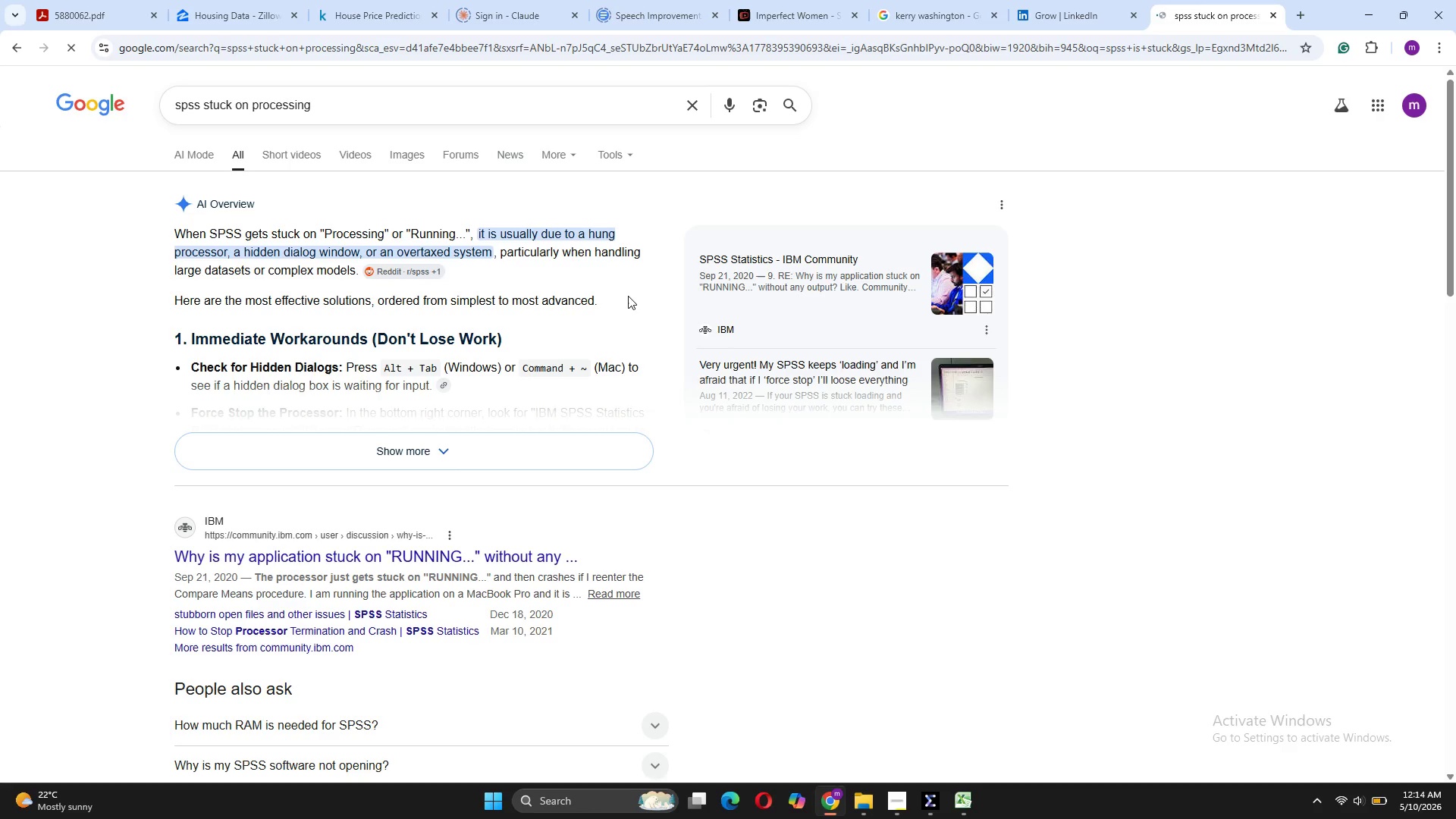 
wait(9.31)
 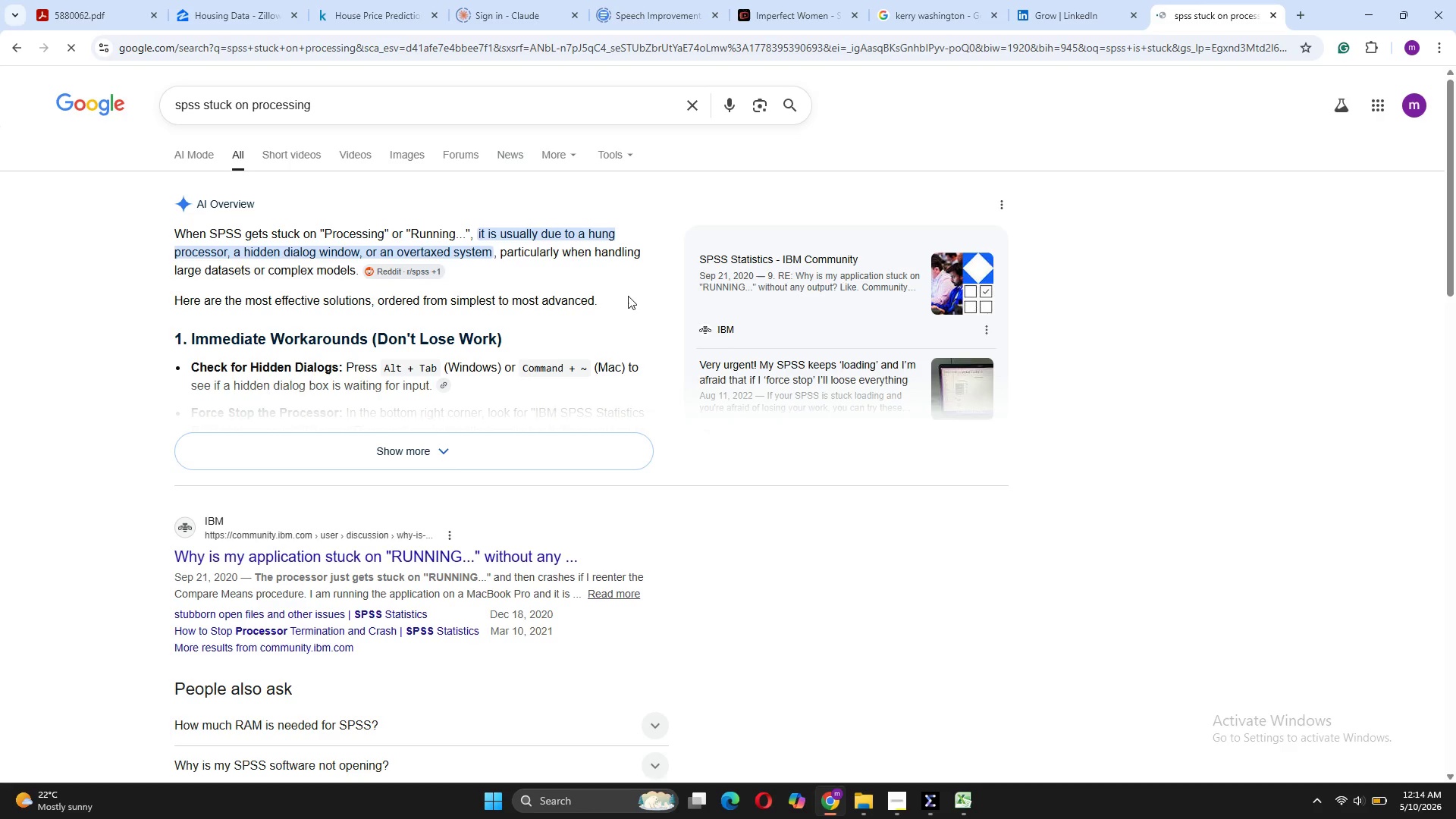 
left_click([502, 447])
 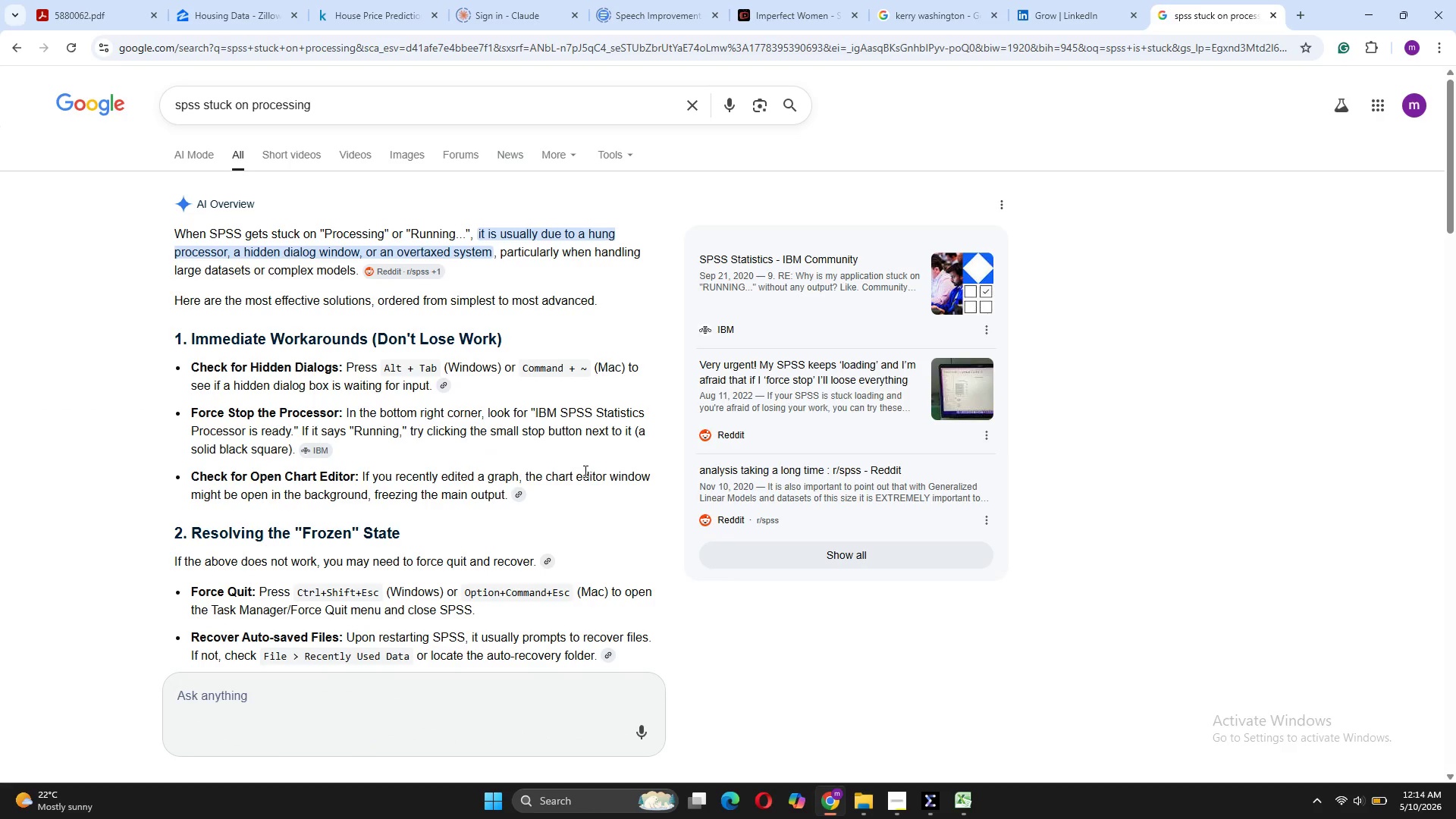 
mouse_move([942, 802])
 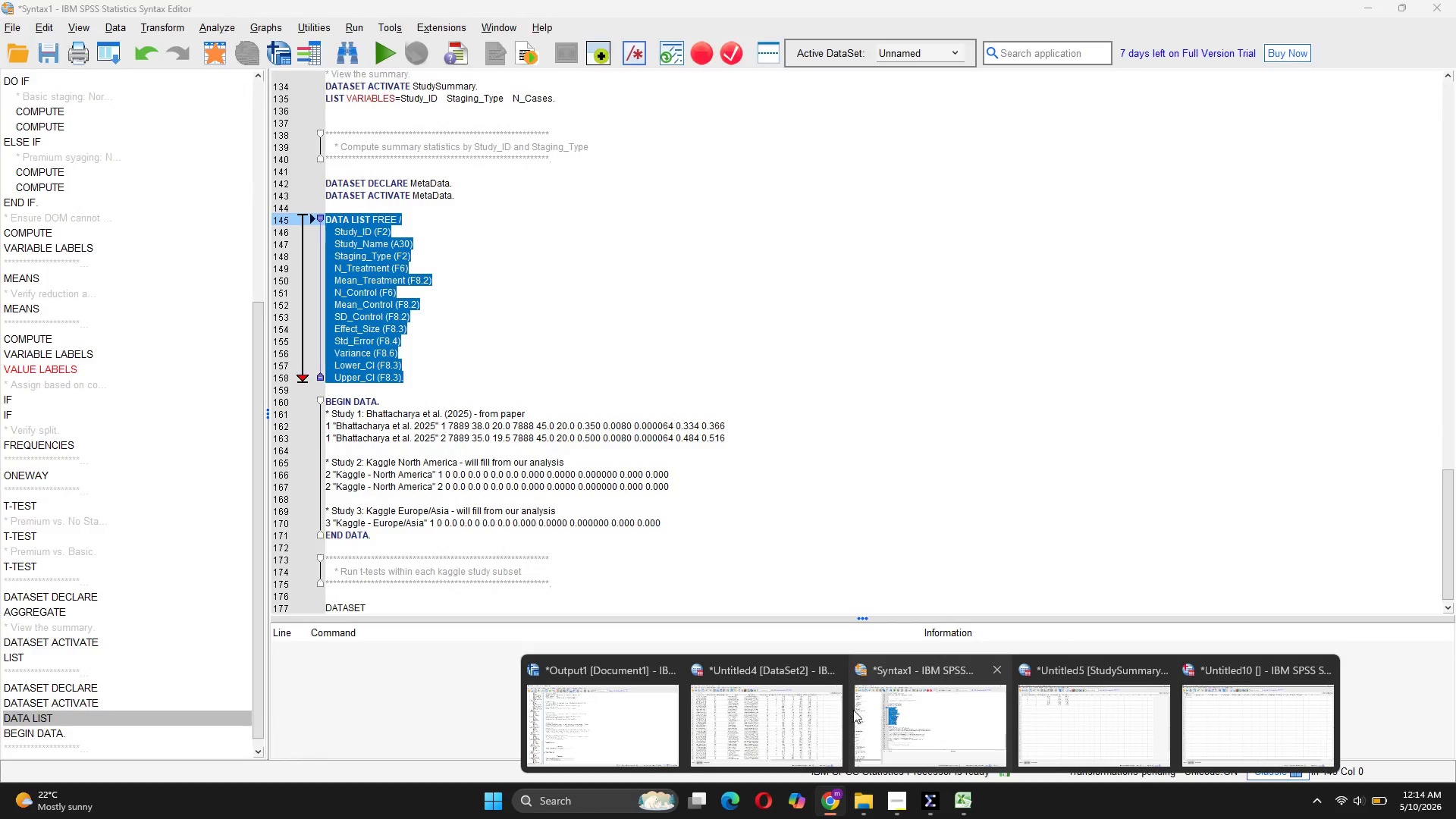 
left_click([814, 704])
 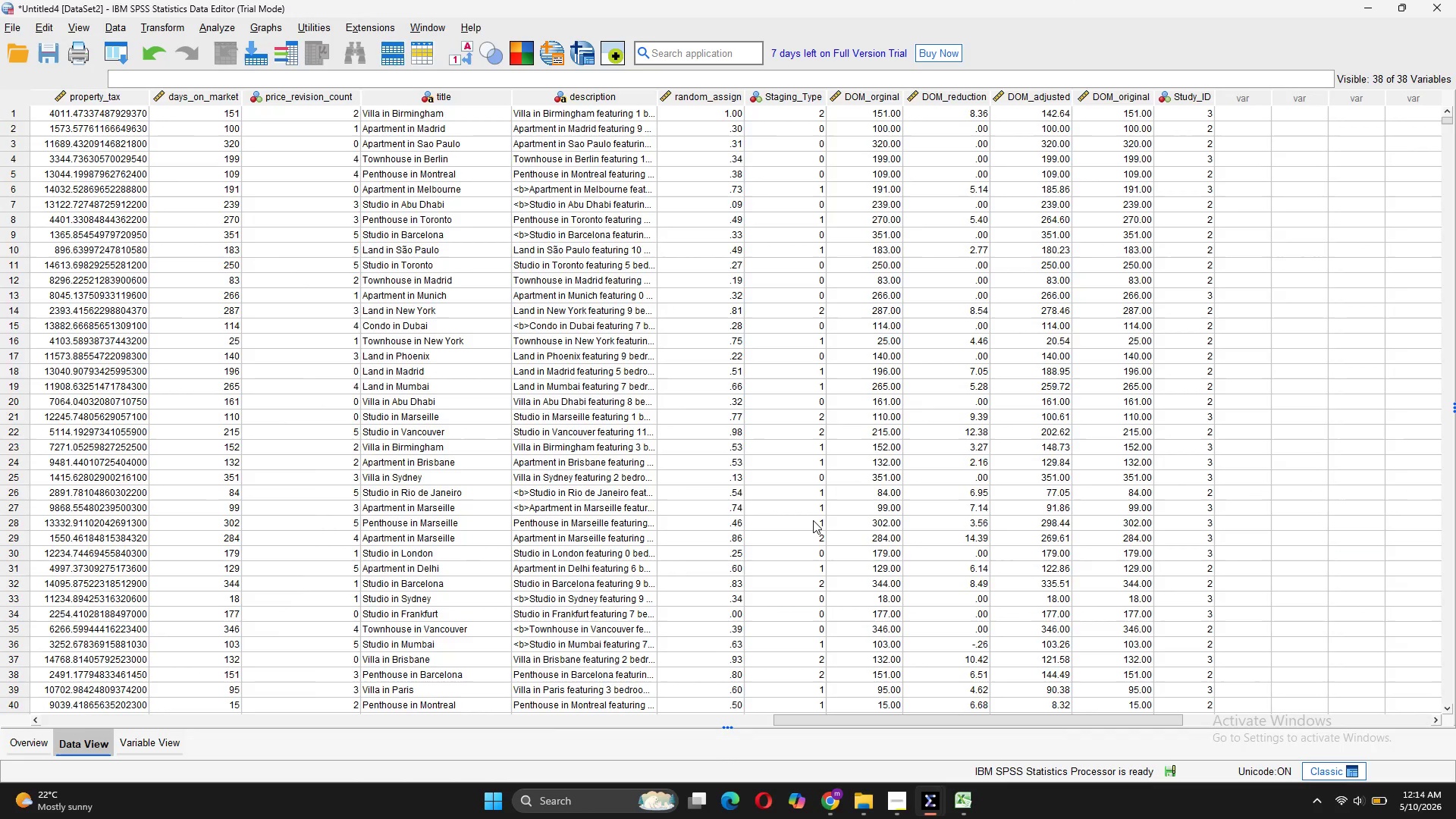 
key(Alt+Space)
 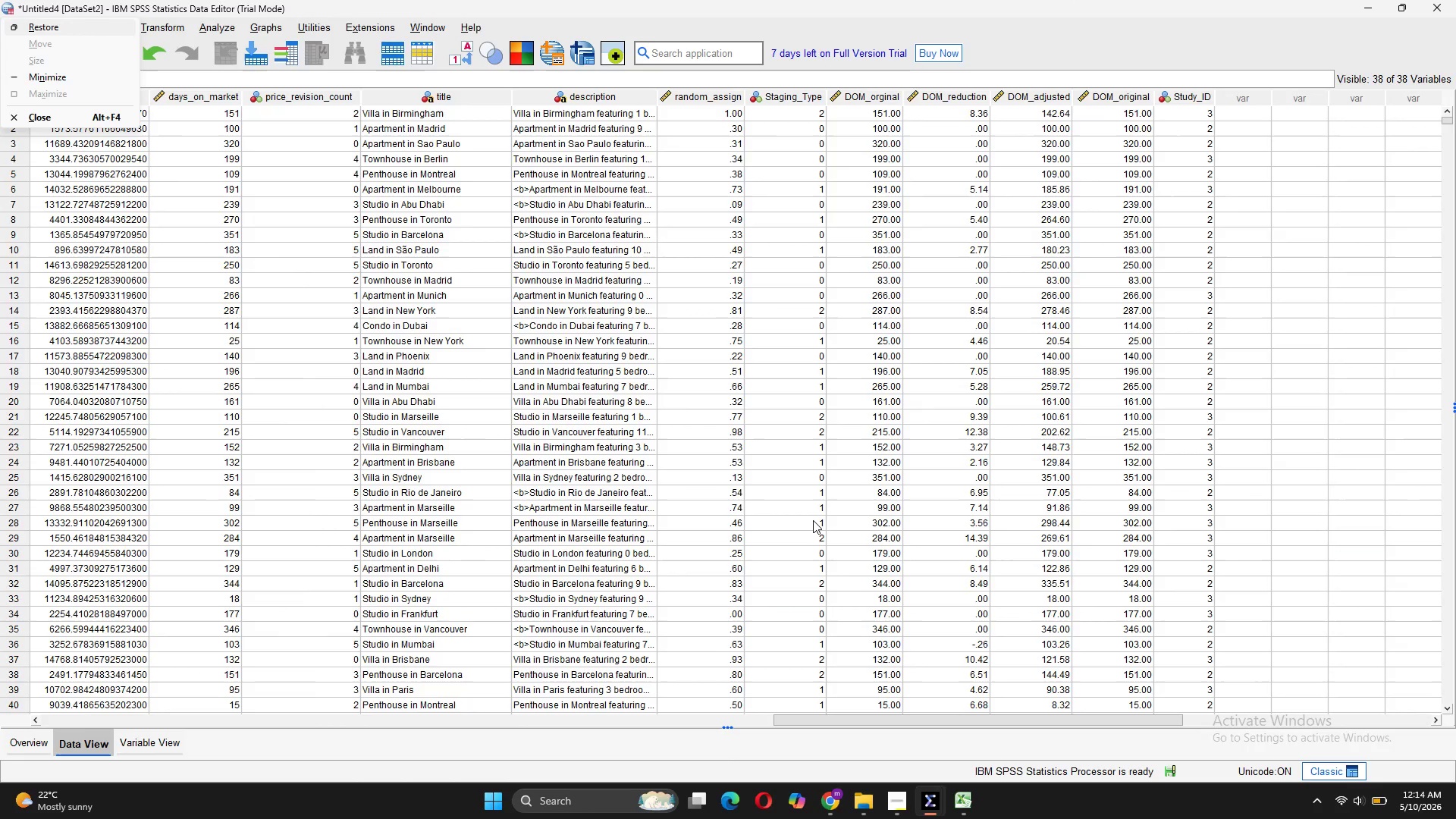 
wait(8.44)
 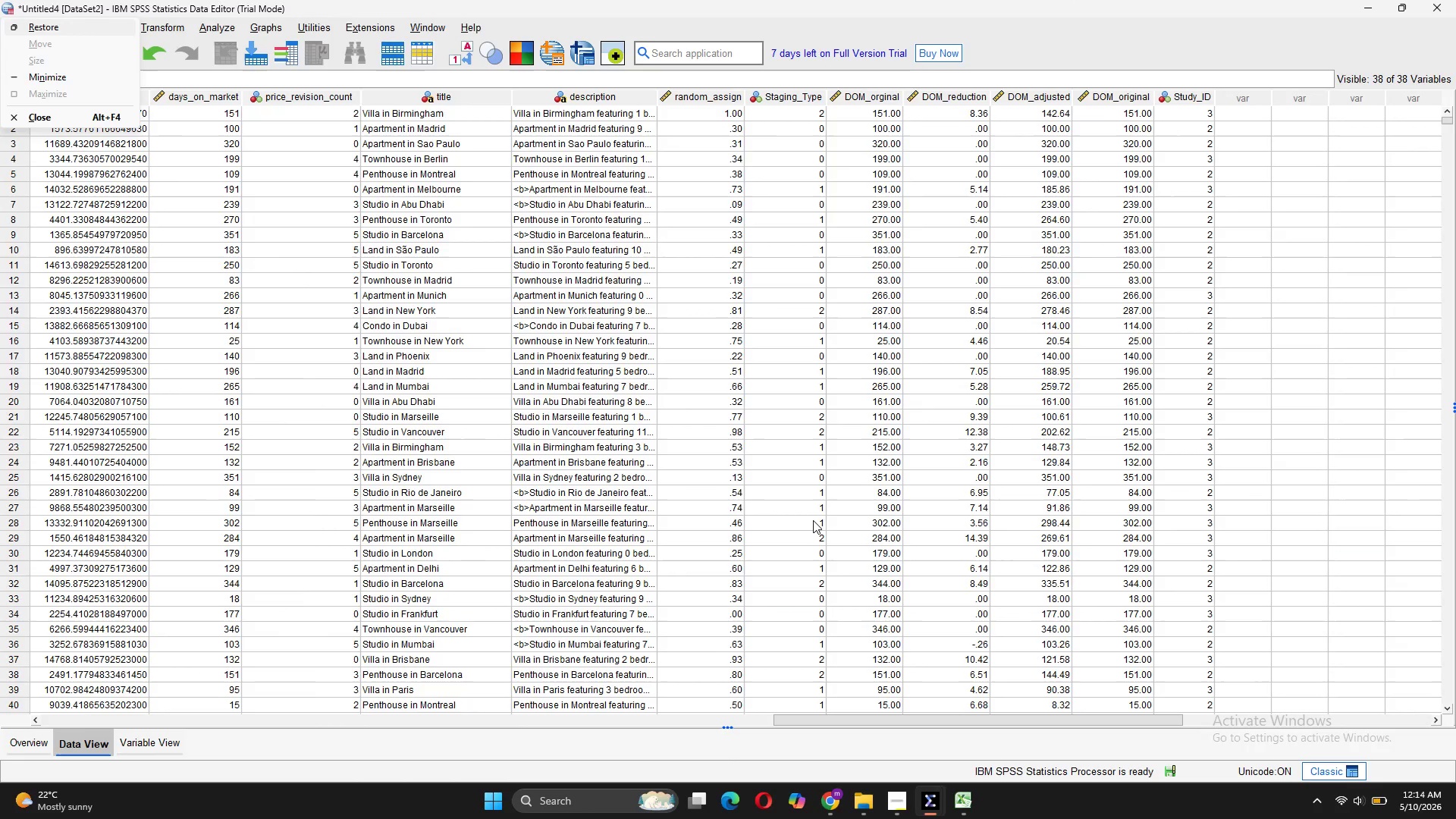 
left_click([1083, 405])
 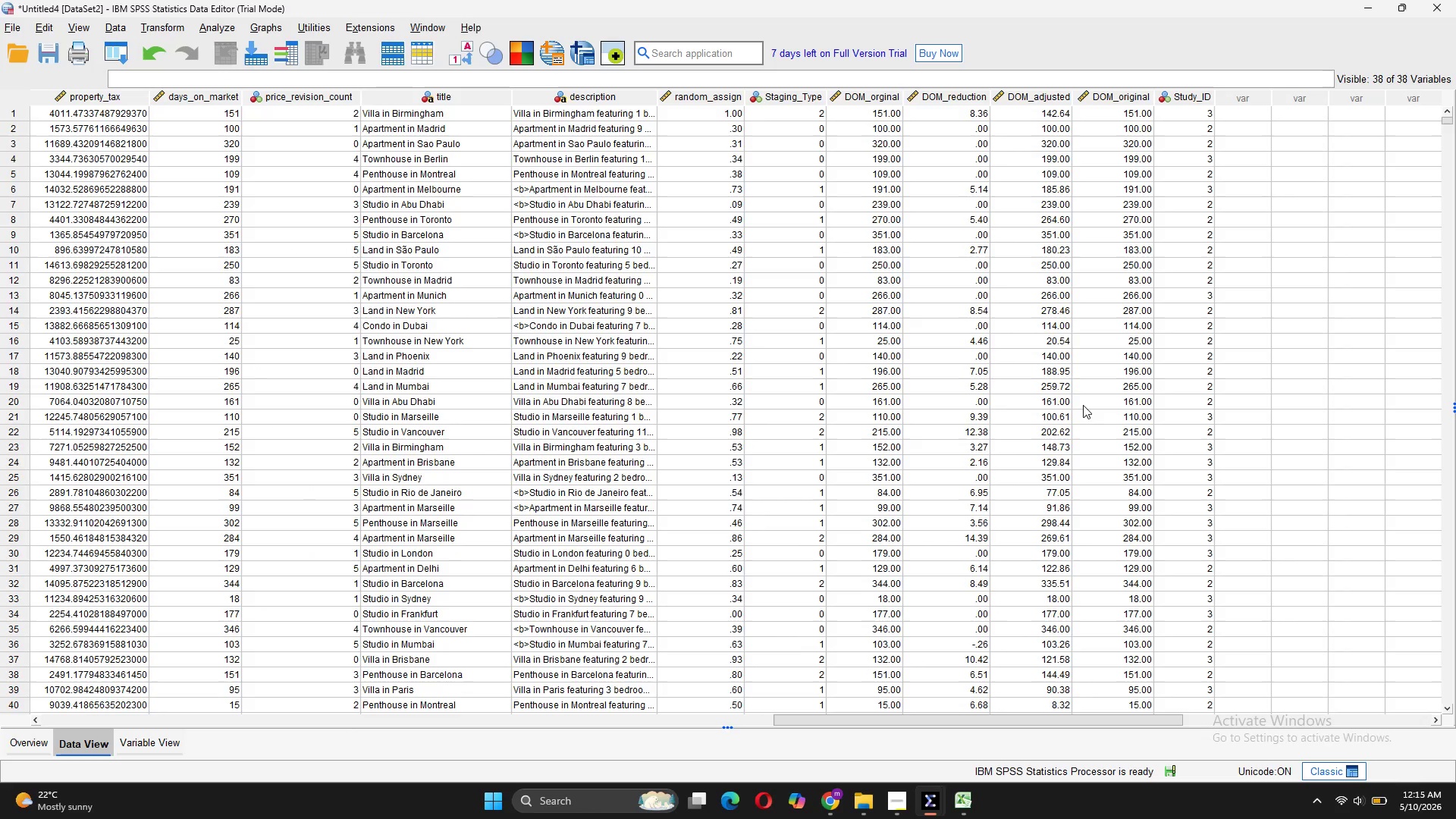 
key(Alt+Tab)
 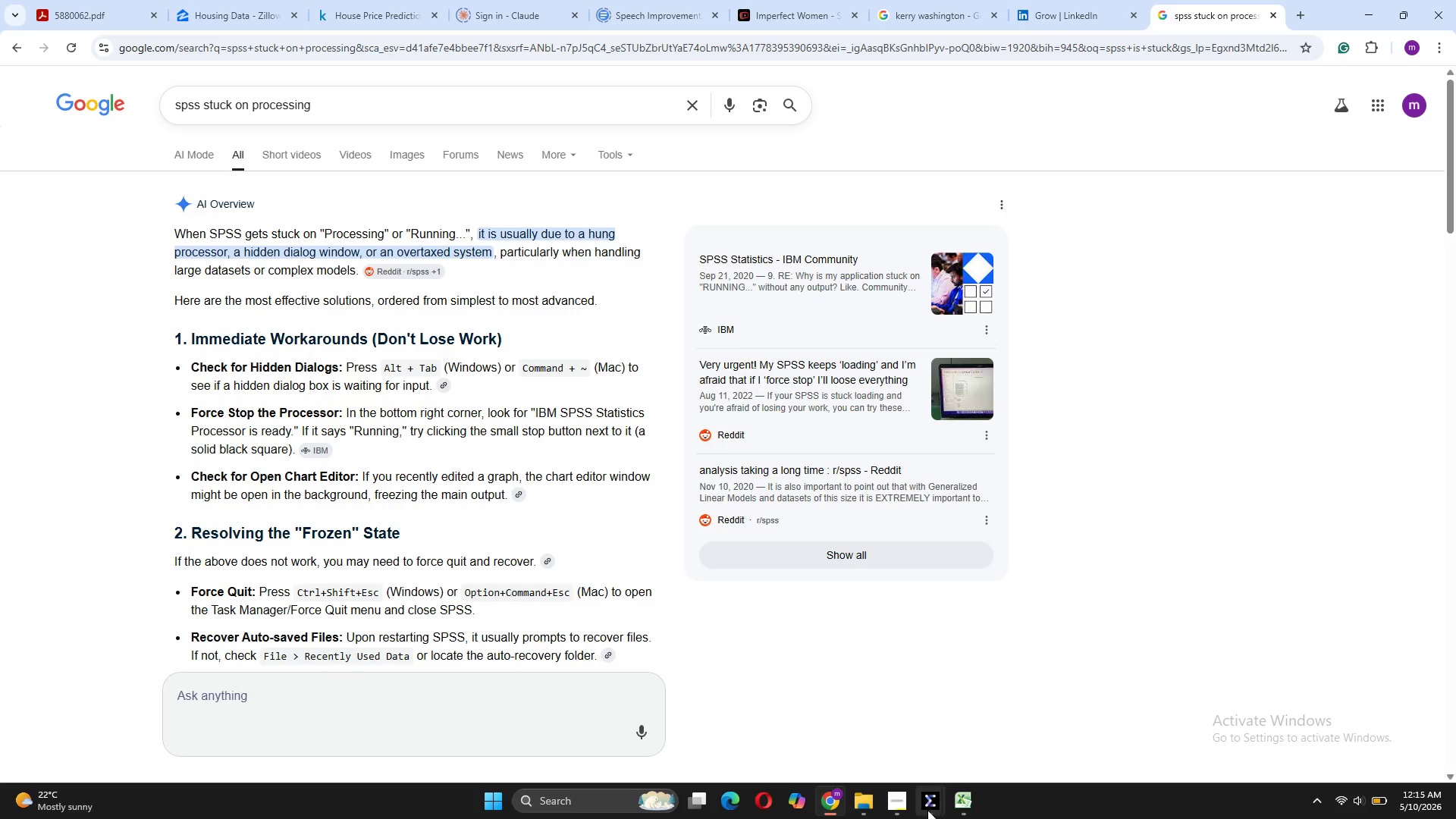 
left_click([798, 729])
 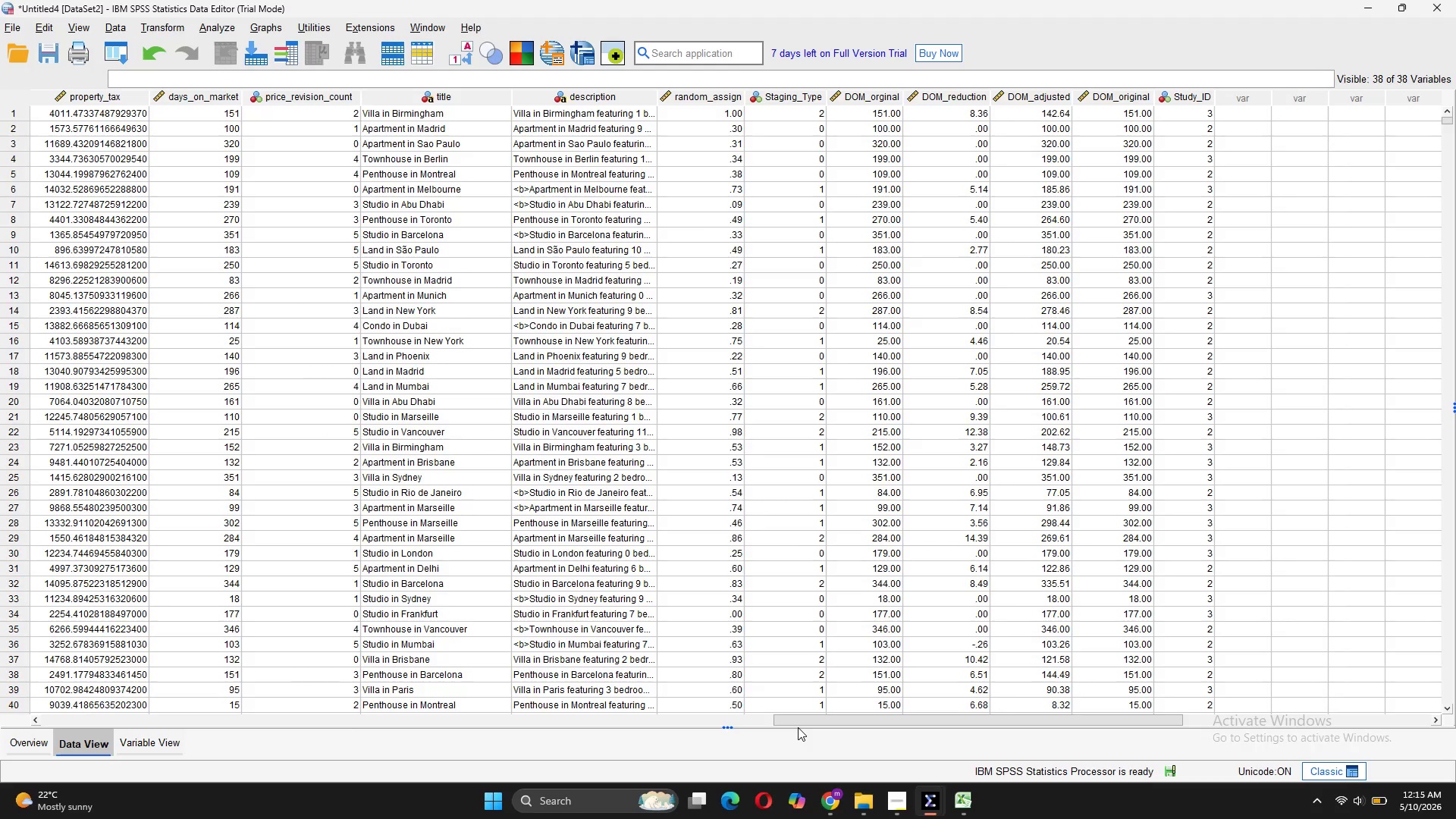 
key(Alt+Tab)
 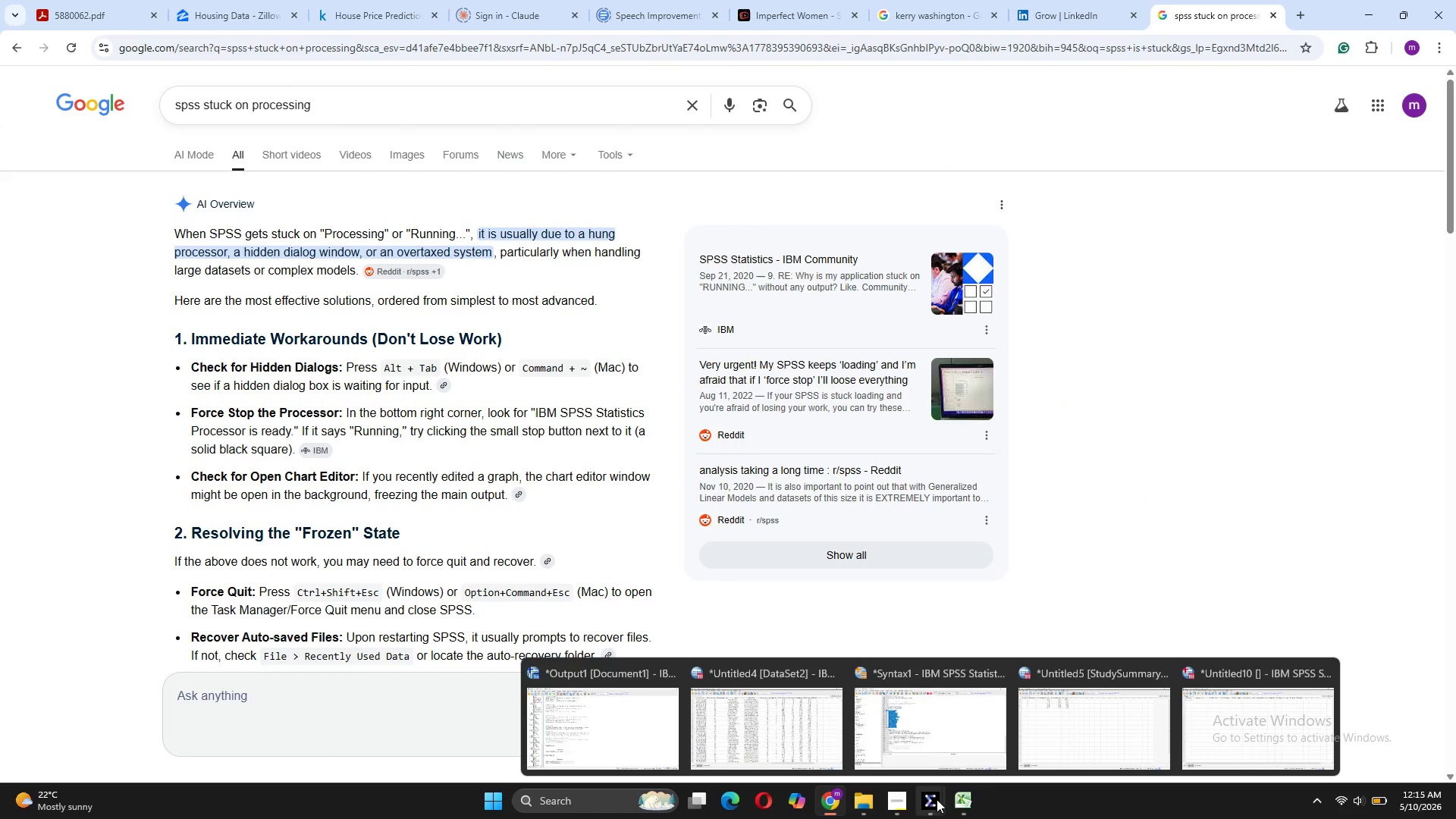 
left_click([837, 717])
 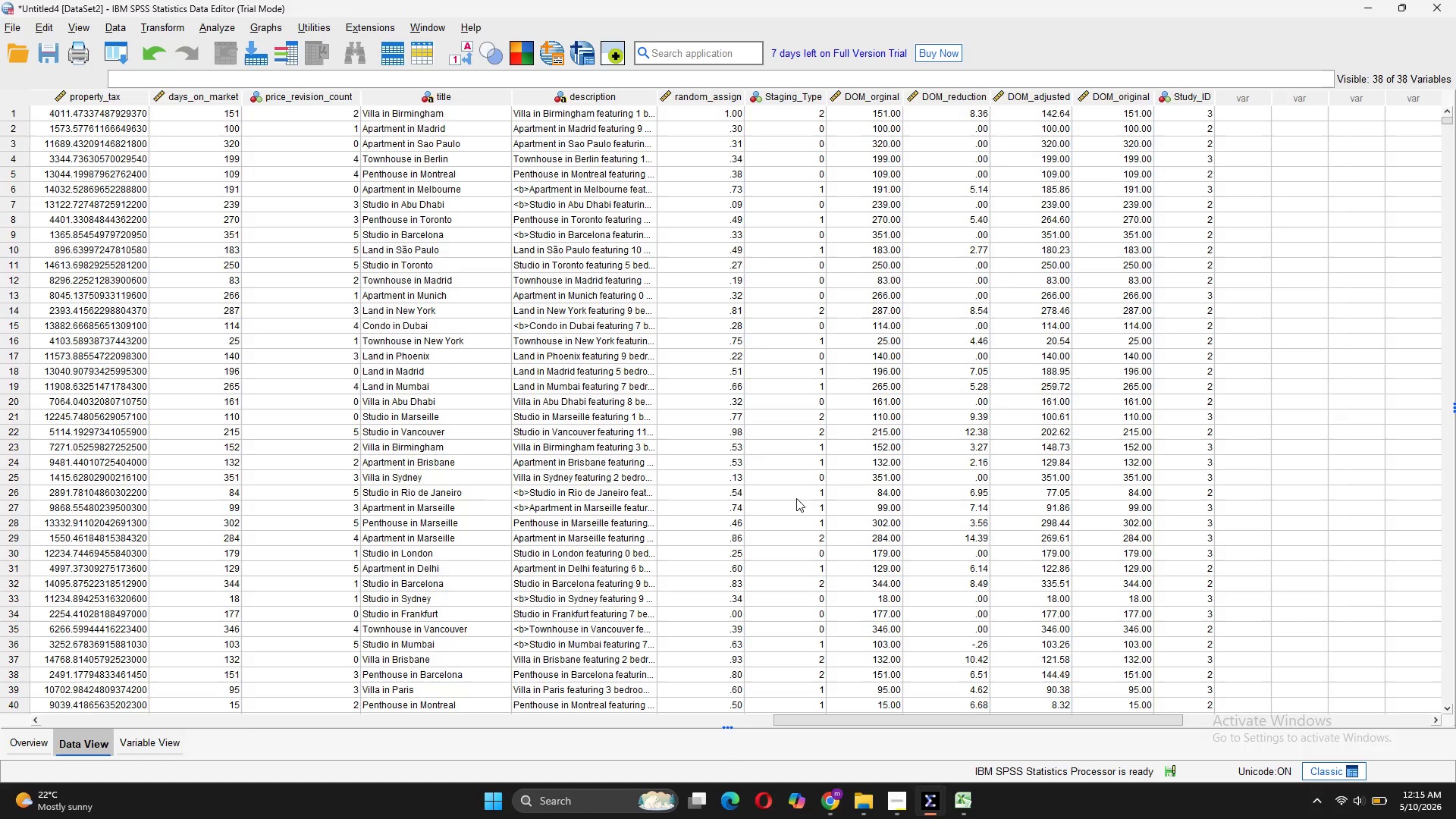 
hold_key(key=MetaLeft, duration=1.44)
 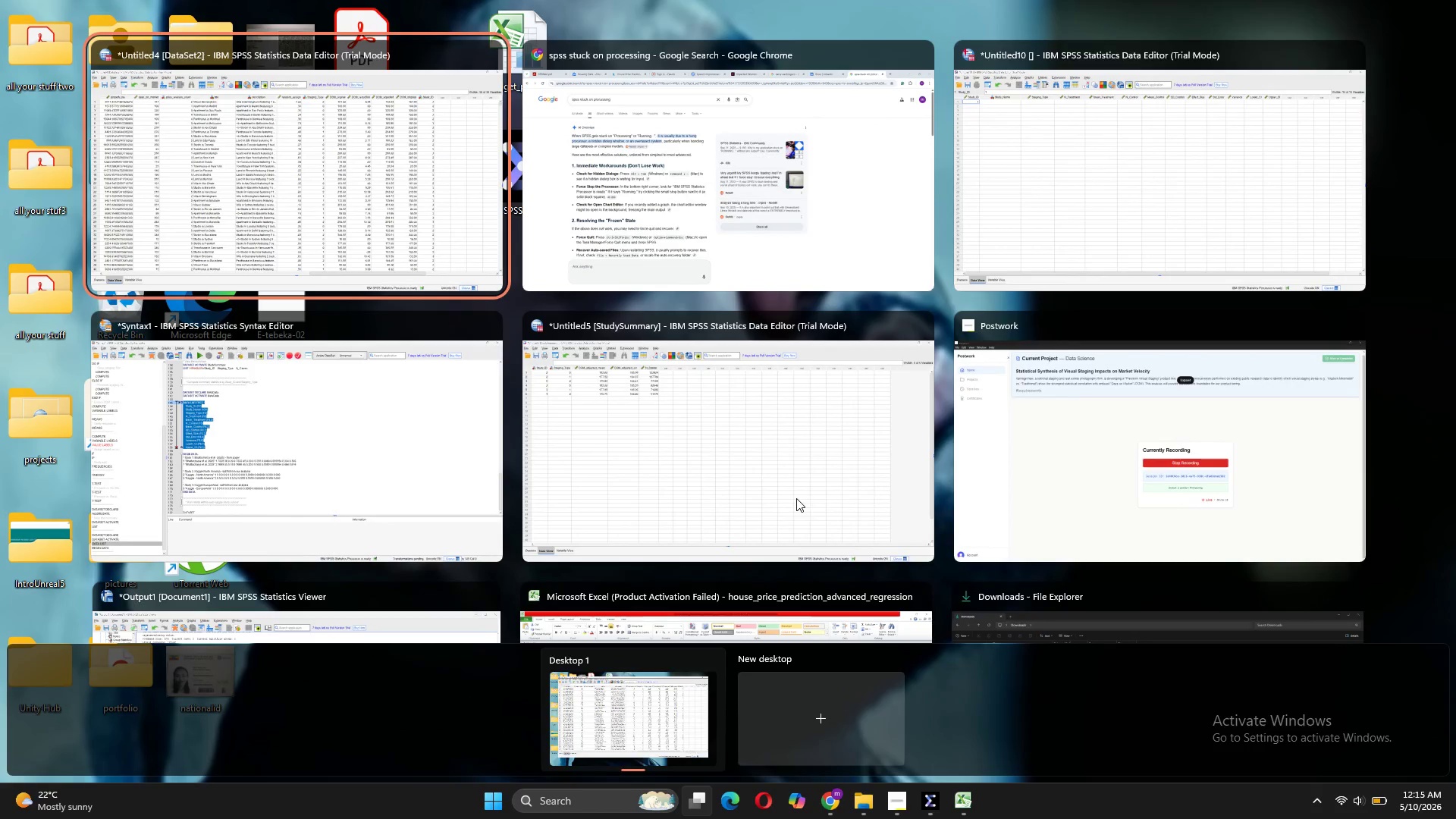 
hold_key(key=Tab, duration=0.52)
 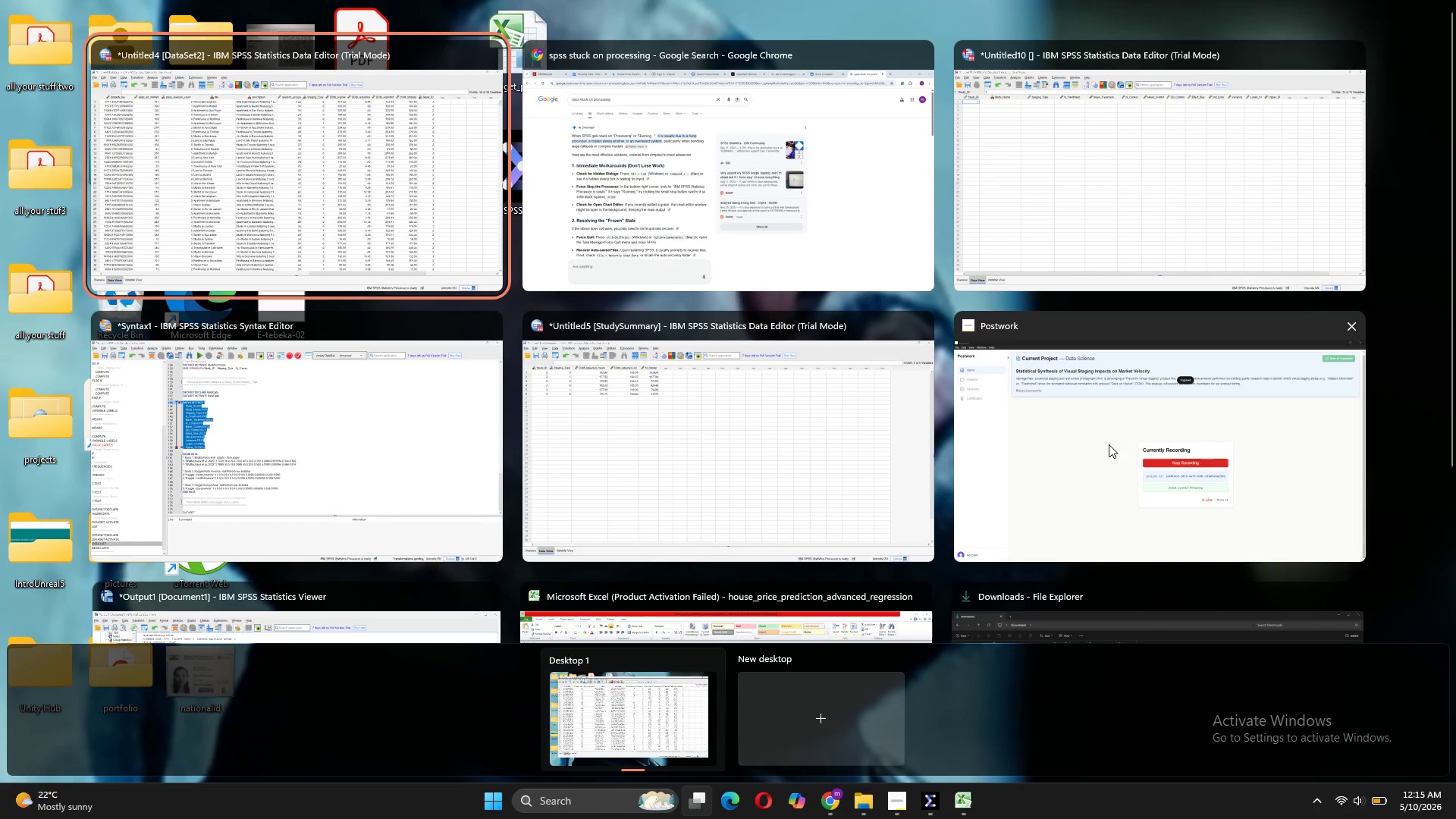 
scroll: coordinate [1058, 496], scroll_direction: down, amount: 4.0
 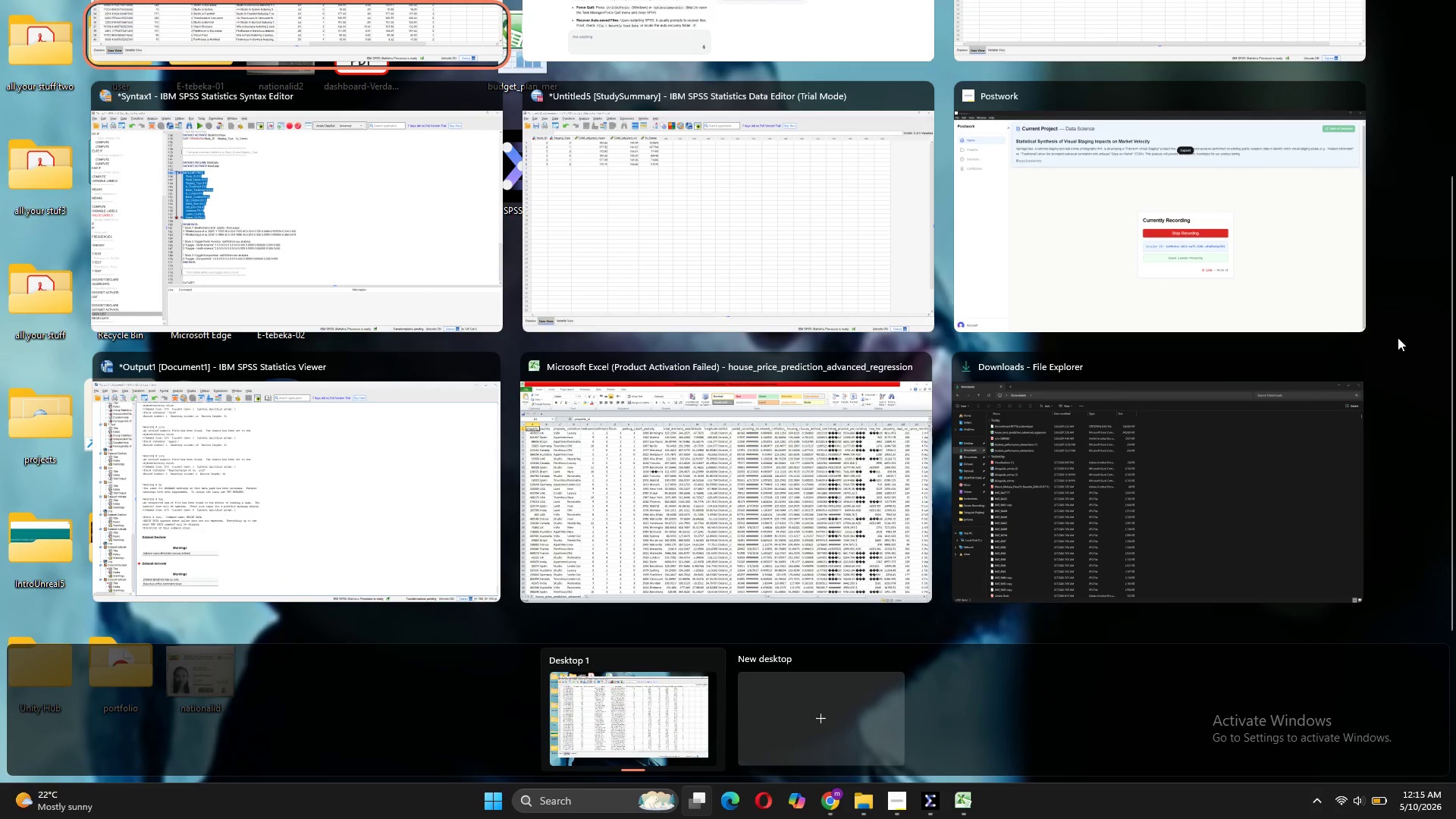 
left_click([1351, 369])
 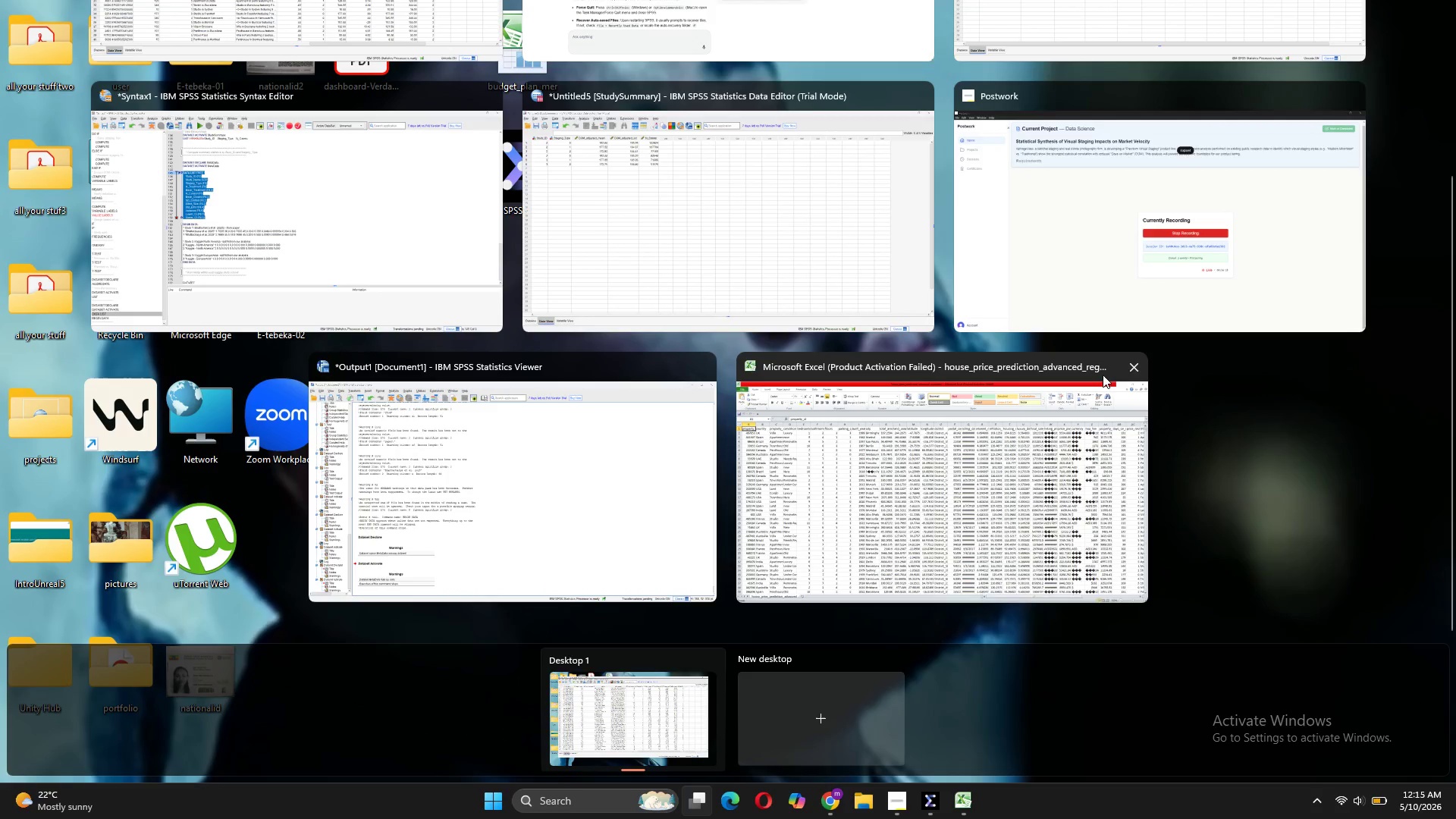 
left_click([303, 182])
 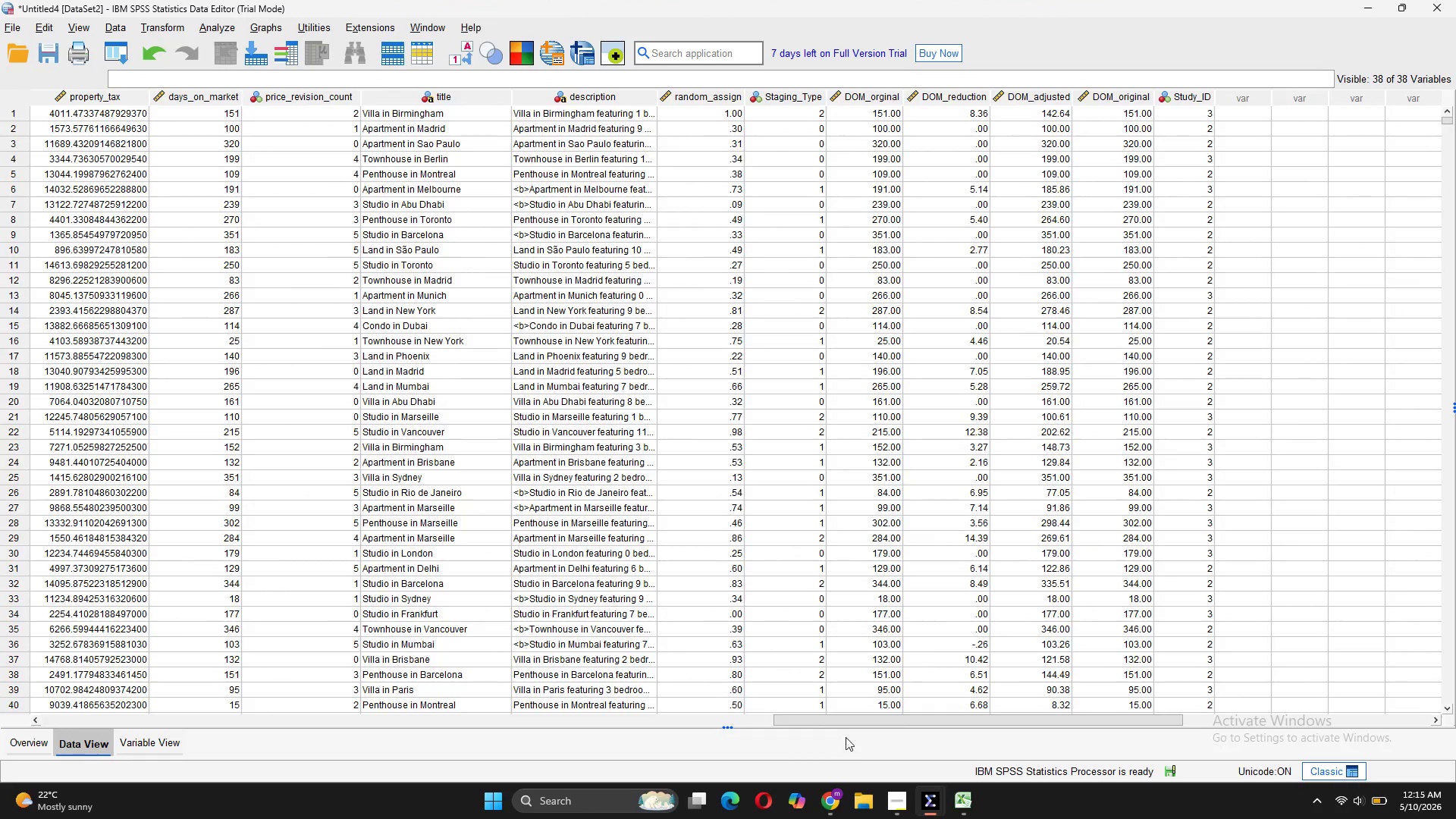 
scroll: coordinate [547, 341], scroll_direction: up, amount: 6.0
 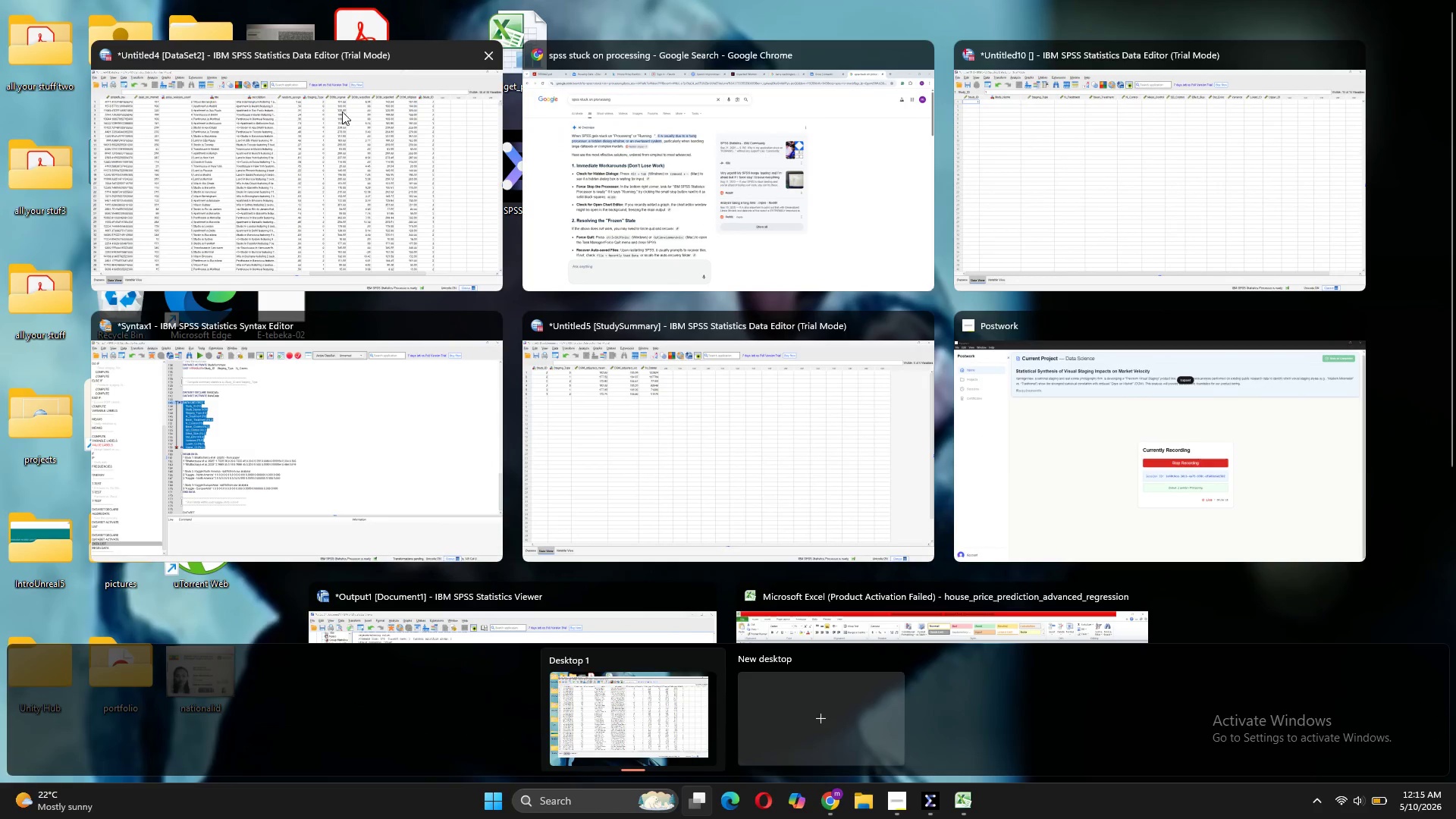 
left_click([830, 783])
 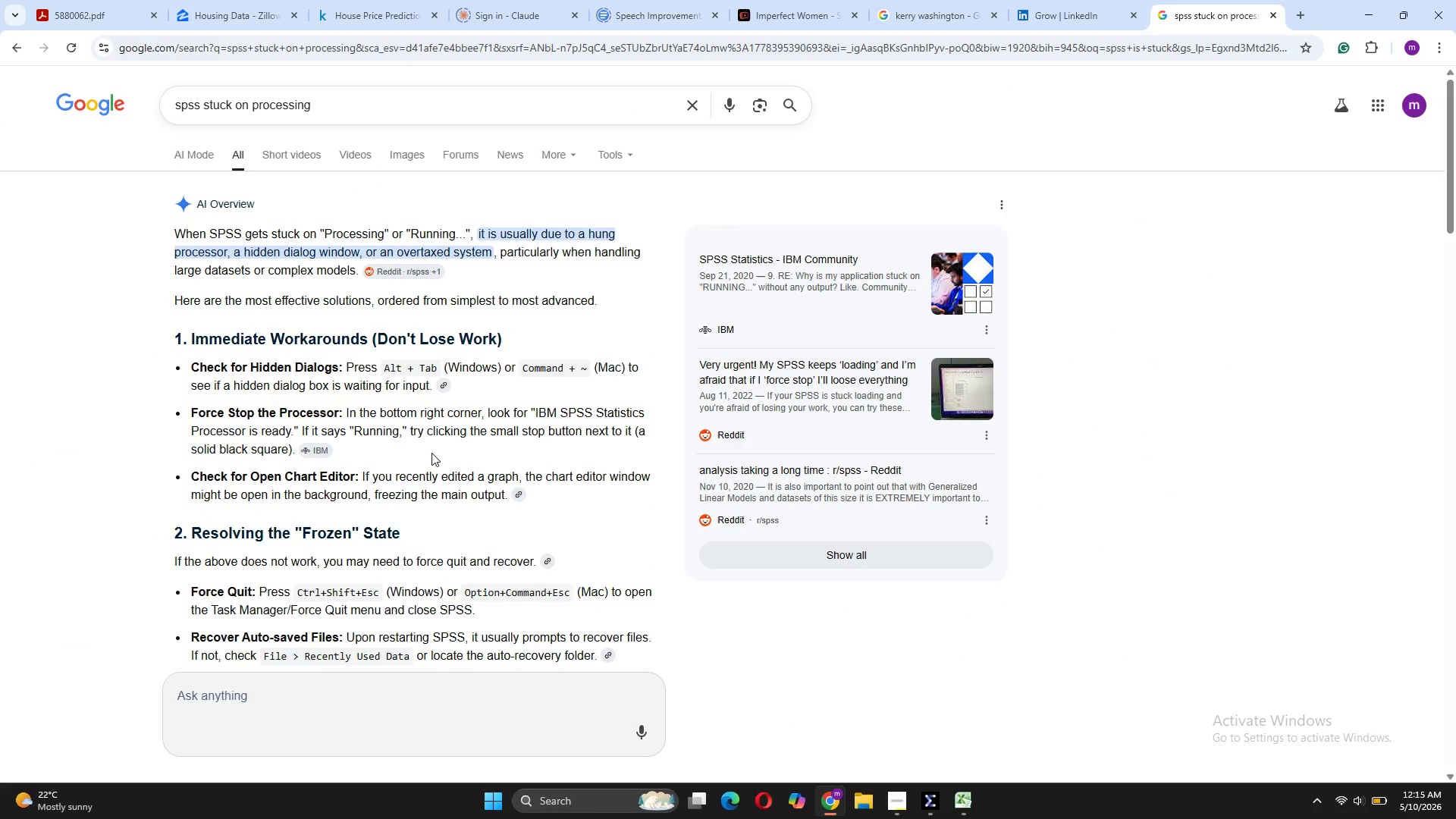 
wait(9.08)
 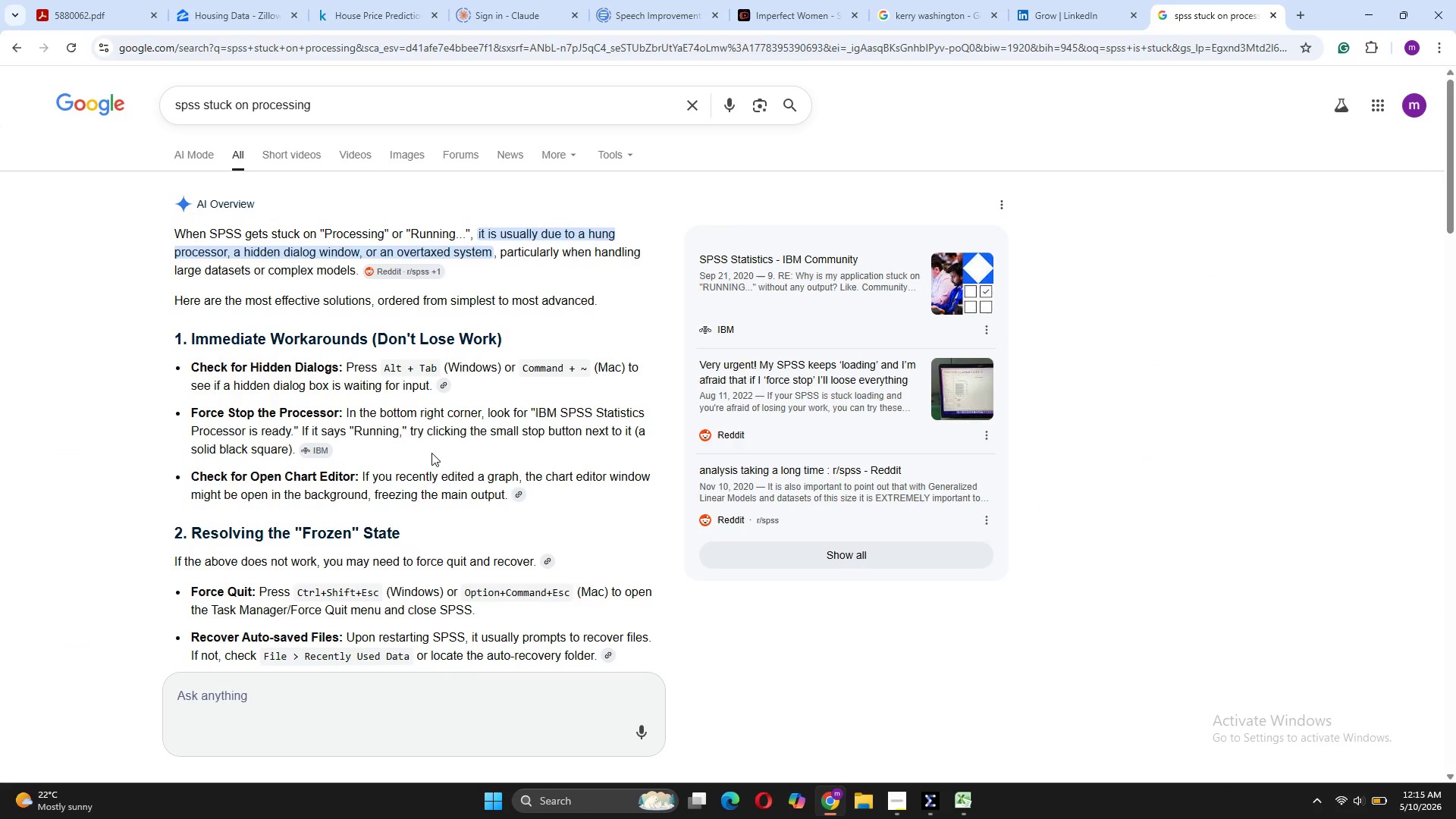 
scroll: coordinate [431, 453], scroll_direction: down, amount: 1.0
 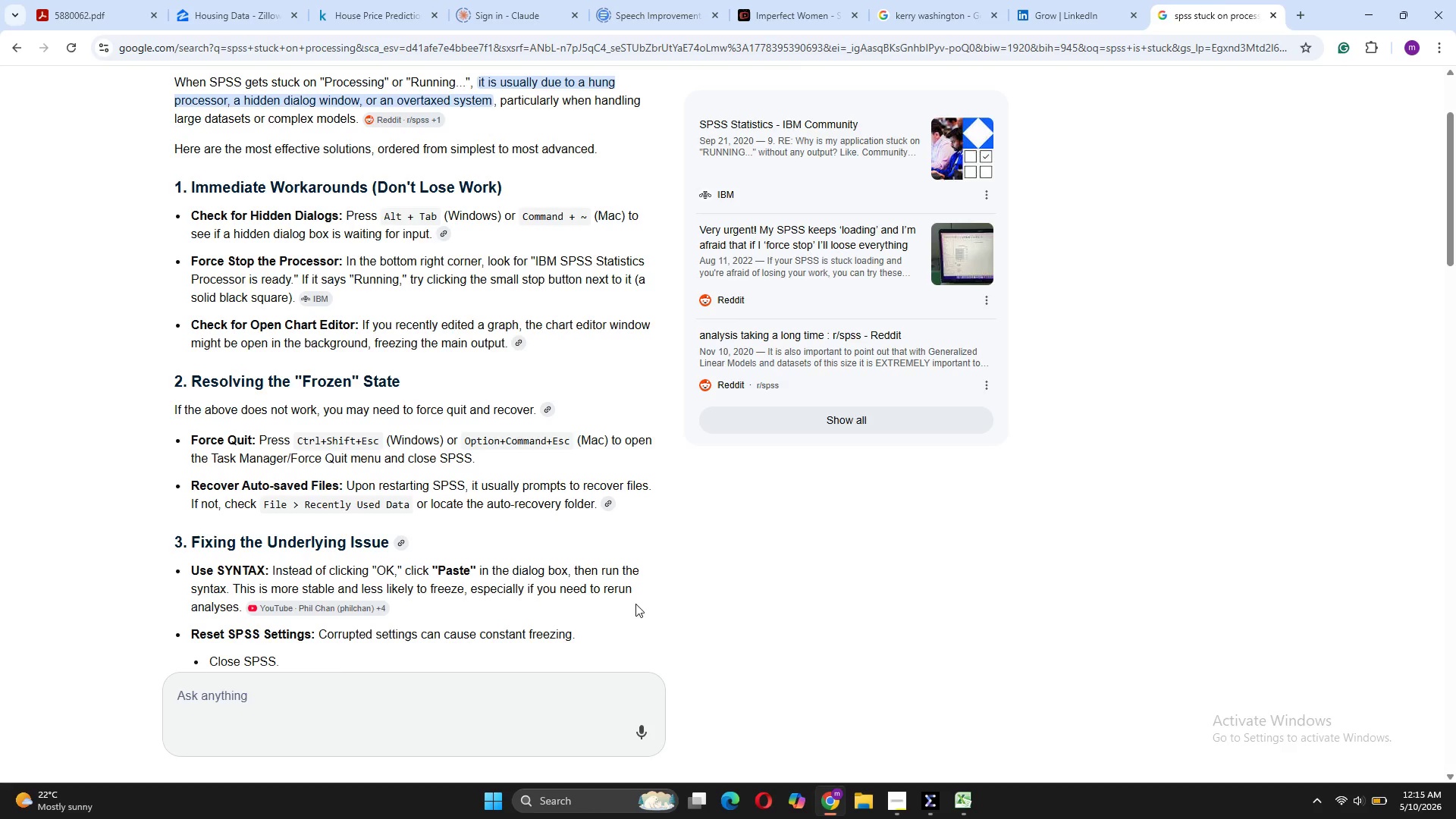 
wait(6.47)
 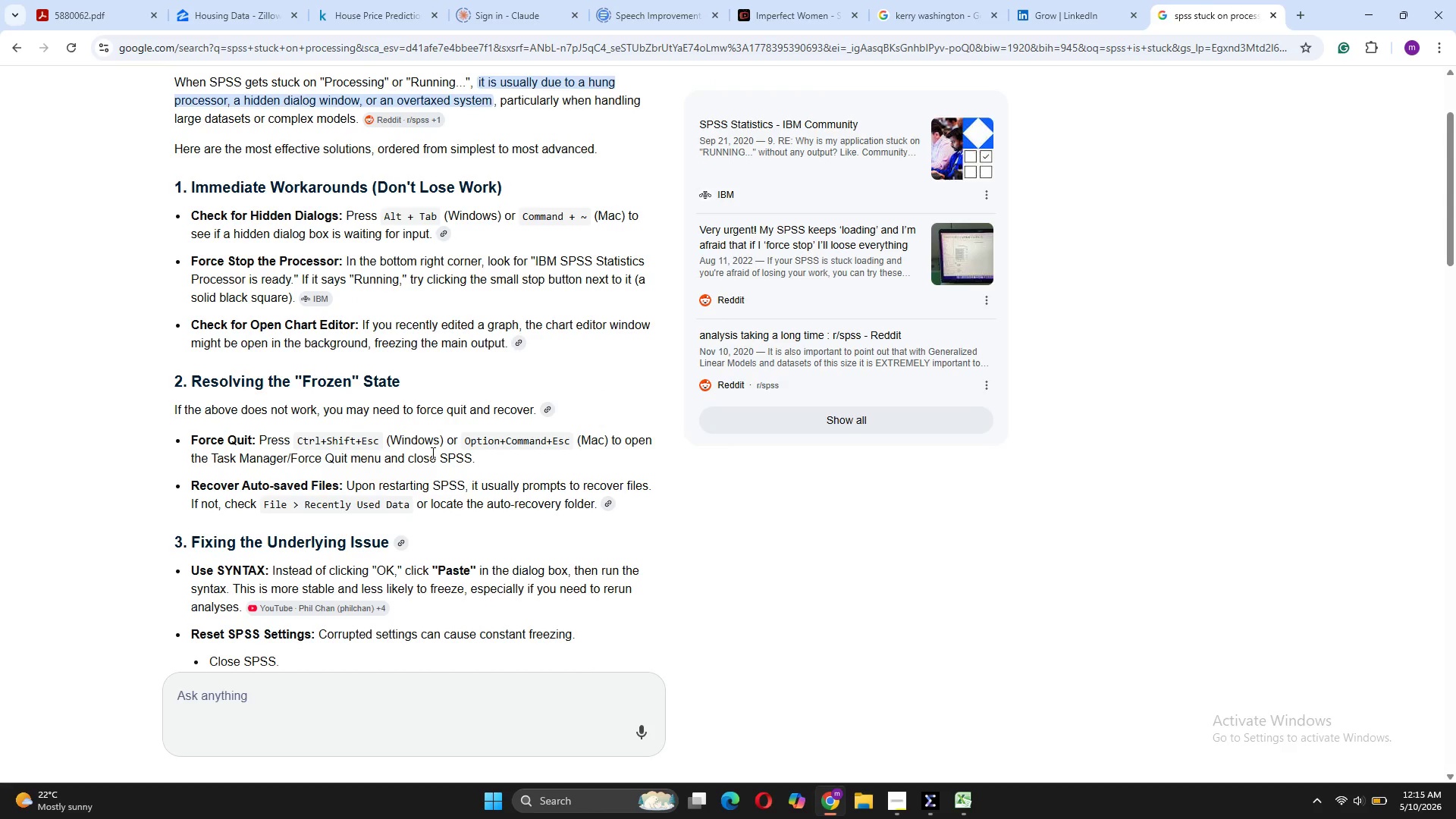 
mouse_move([800, 686])
 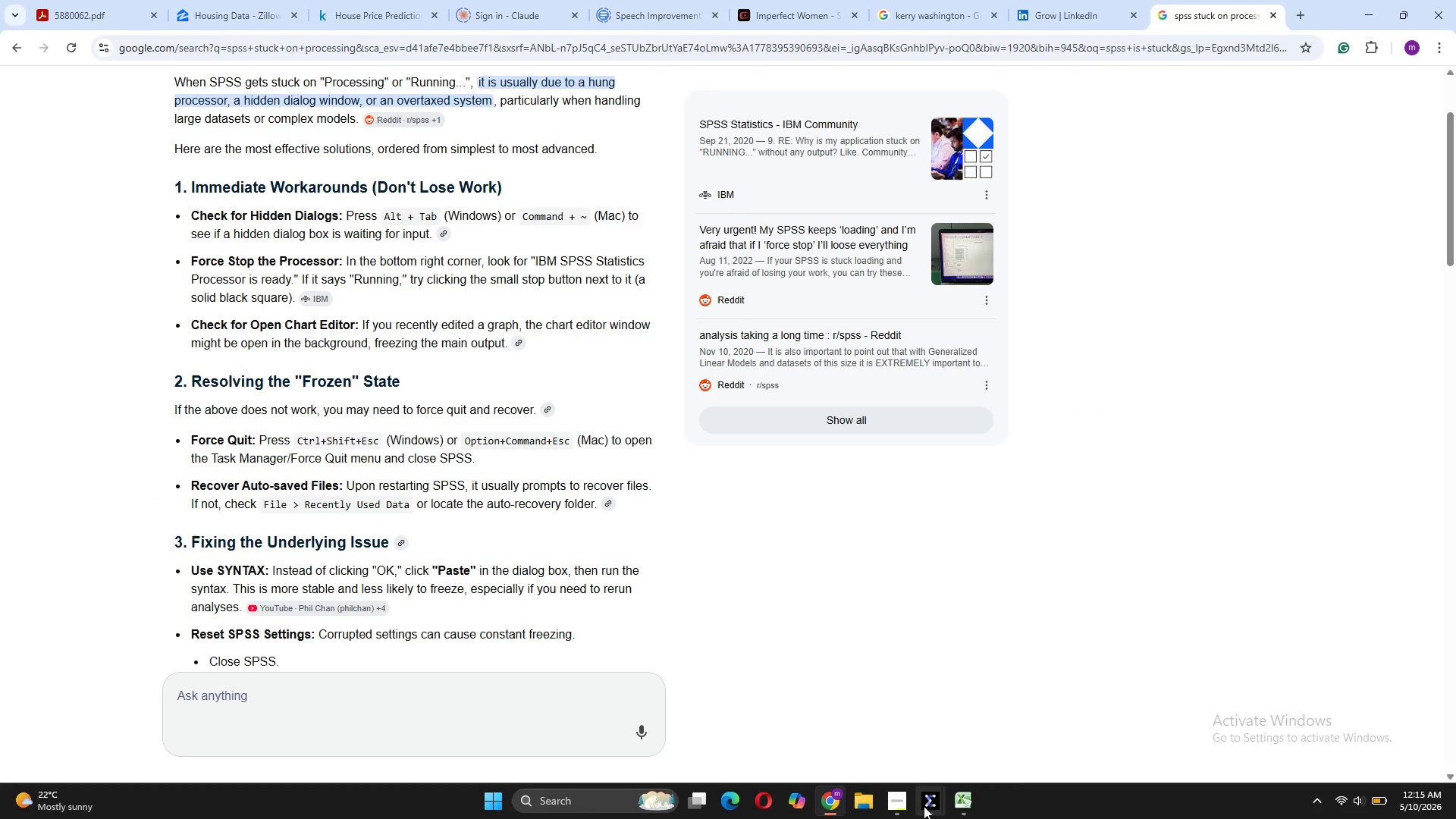 
left_click([756, 723])
 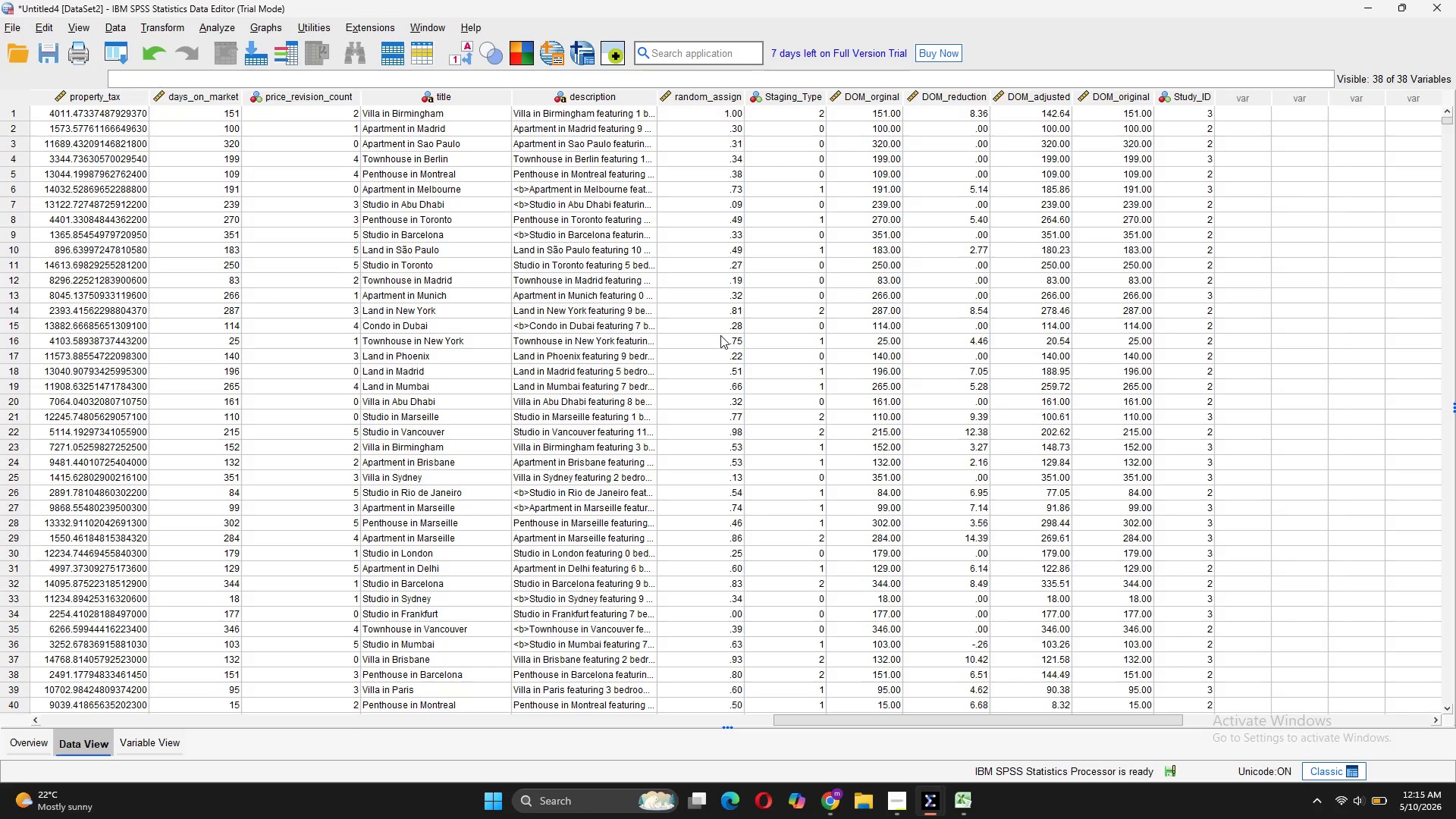 
key(Control+Shift+Escape)
 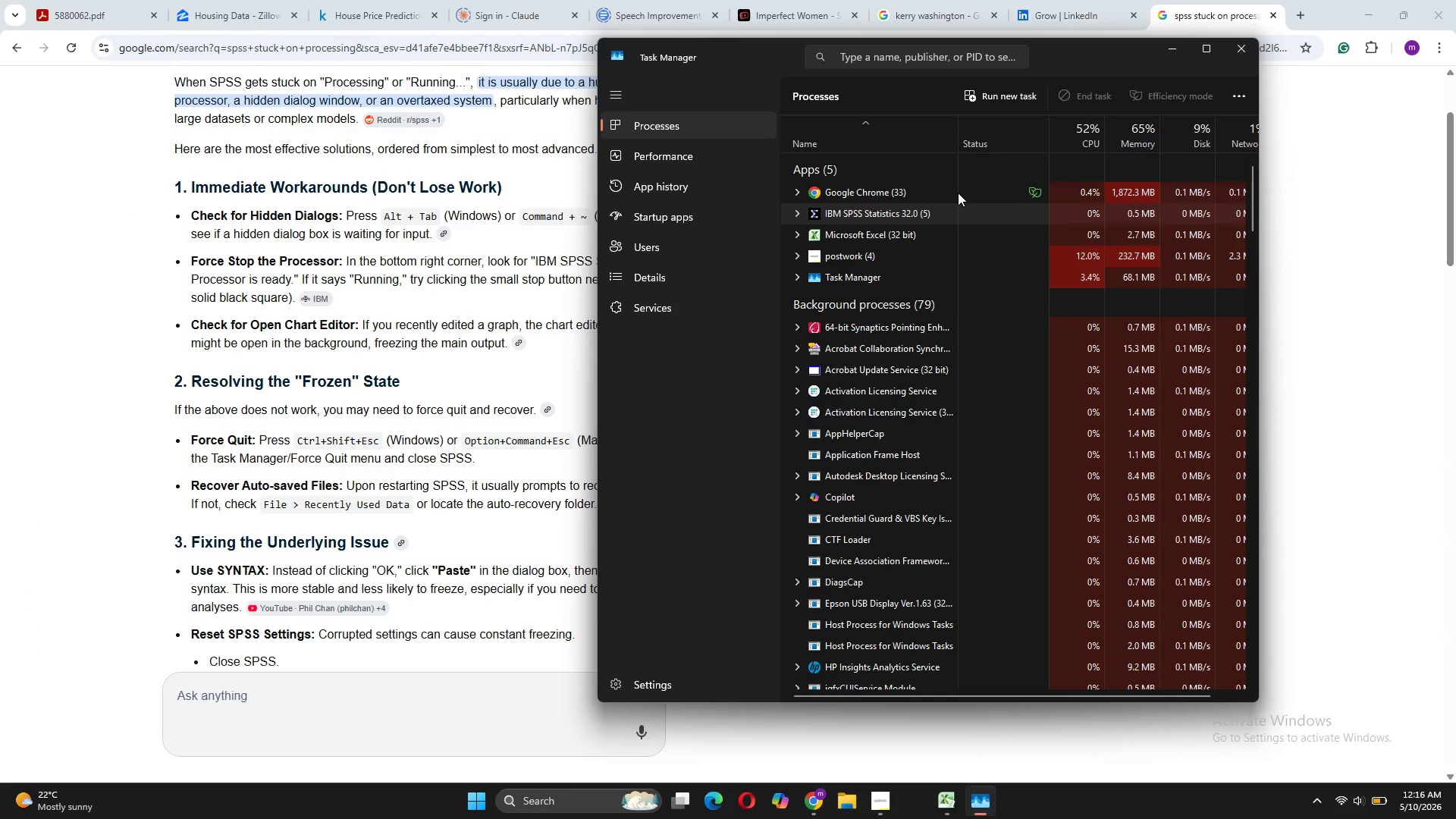 
wait(60.66)
 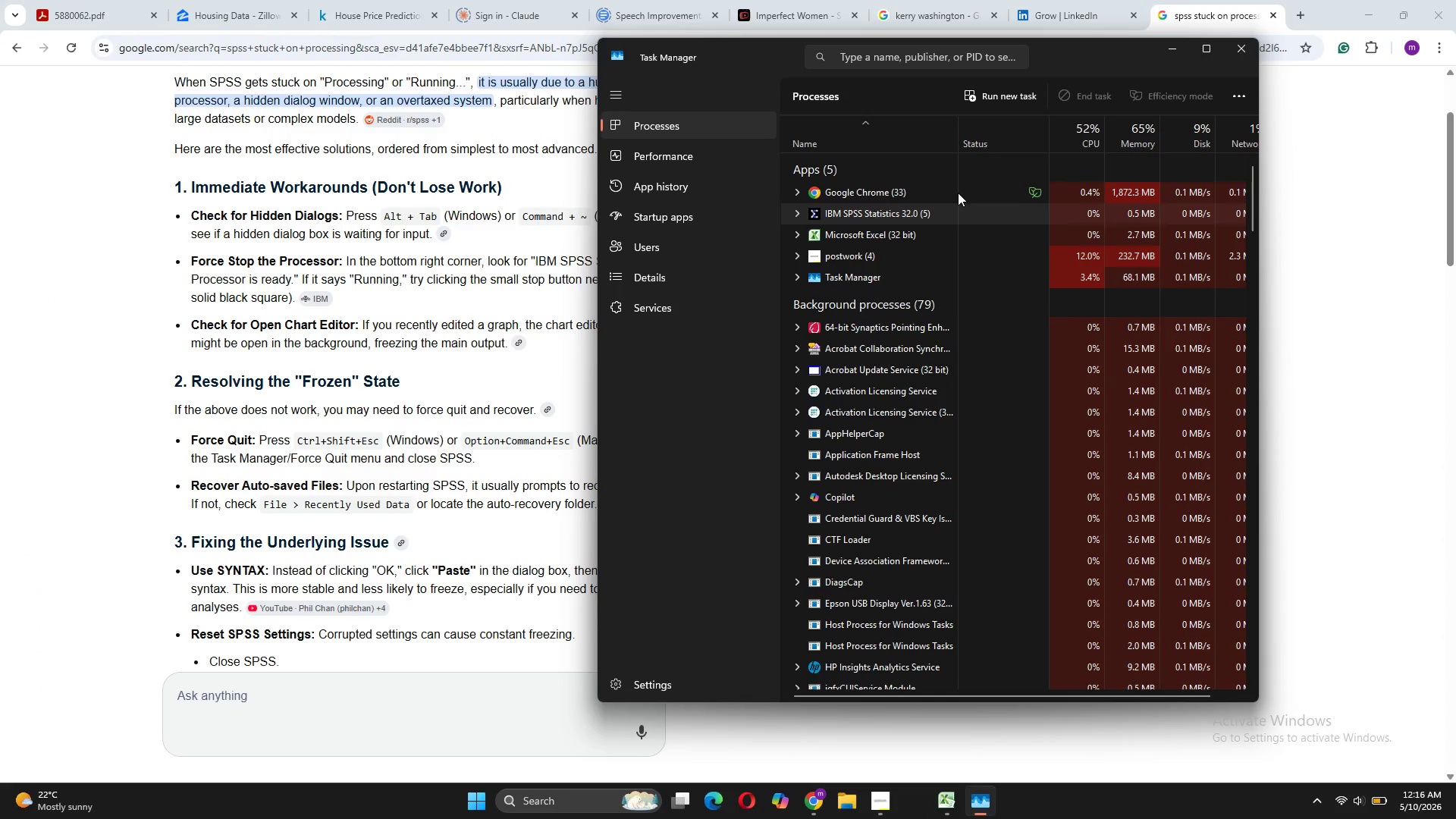 
type(ibss)
 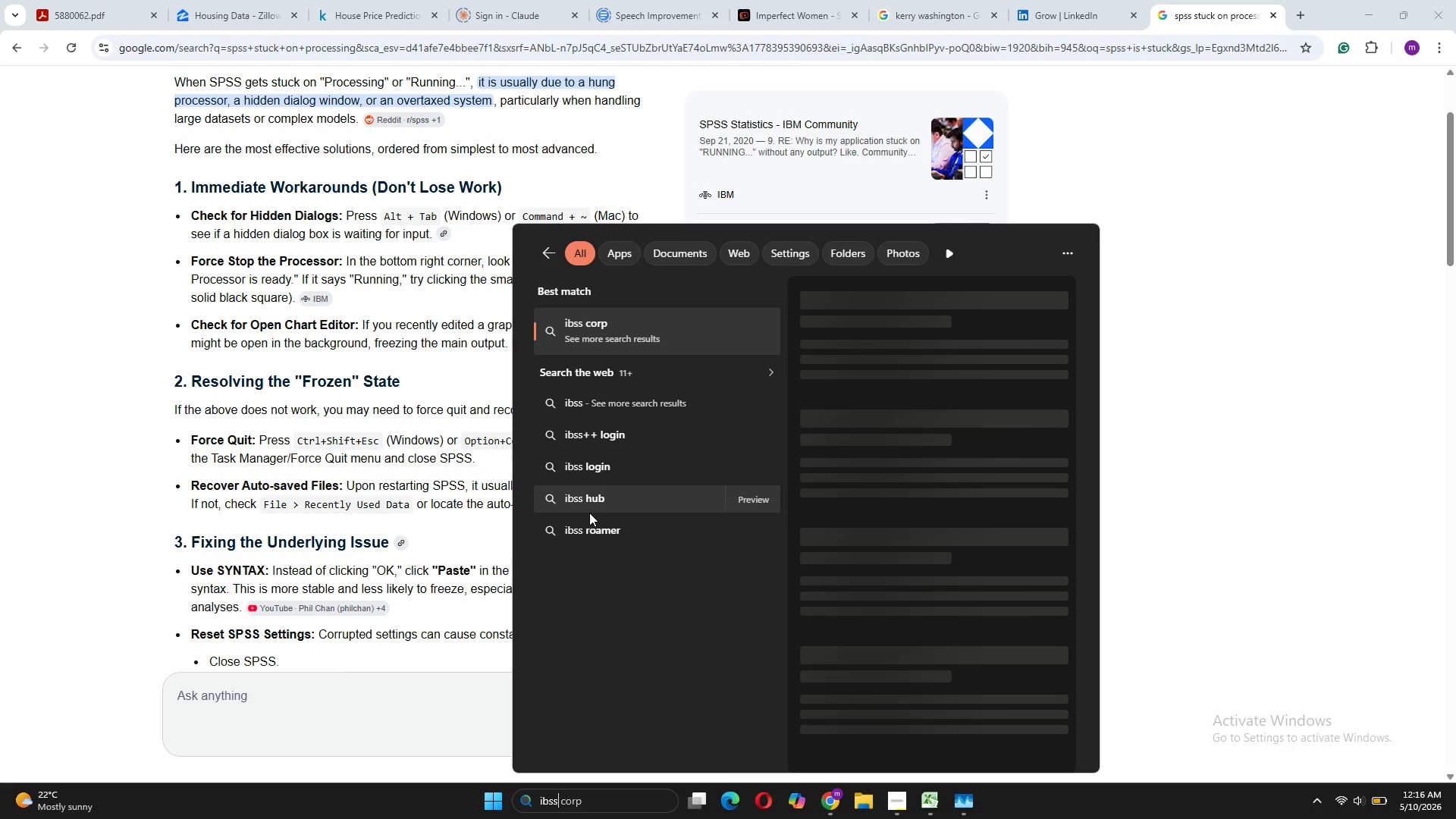 
key(Backspace)
 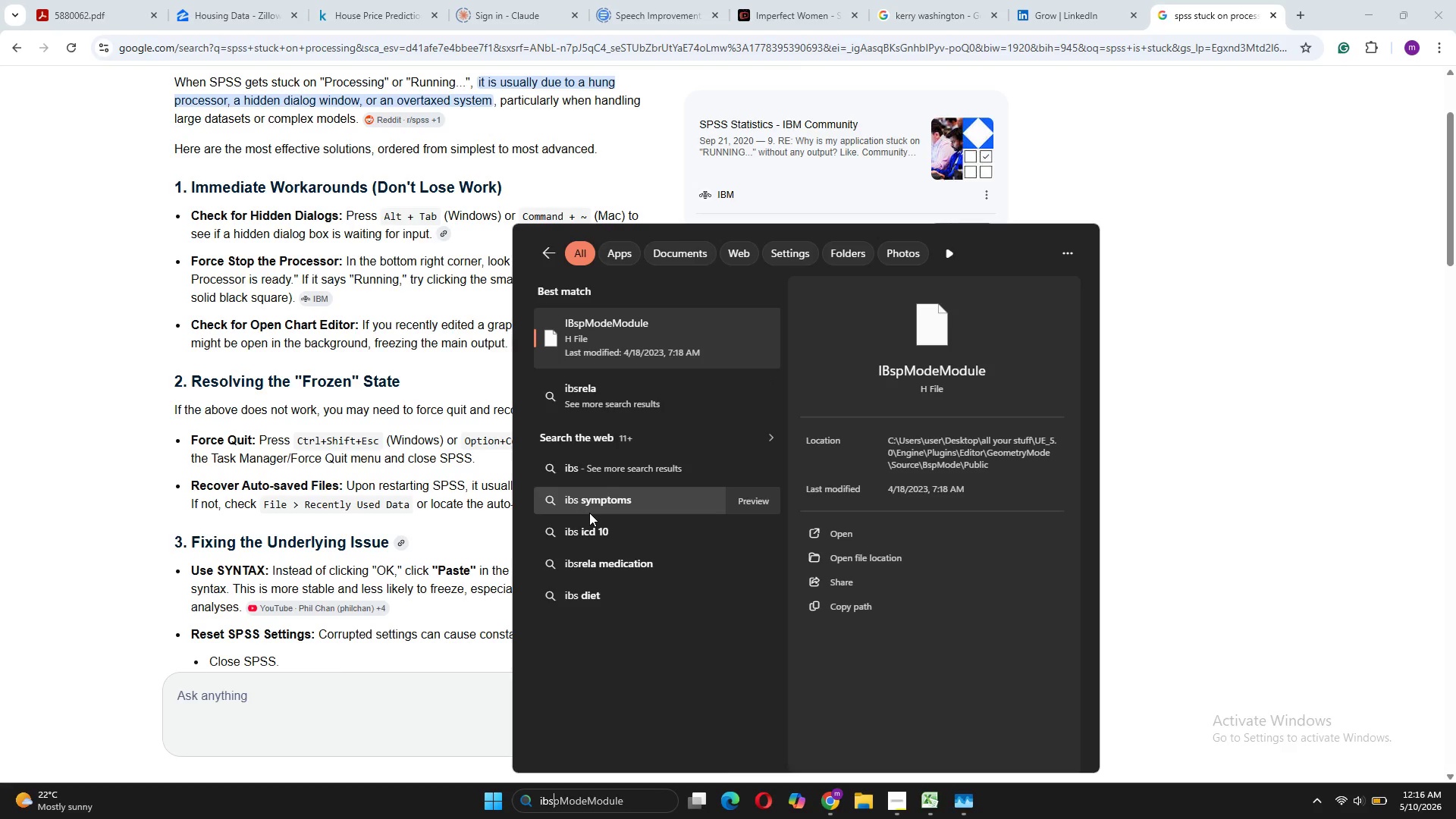 
key(Backspace)
 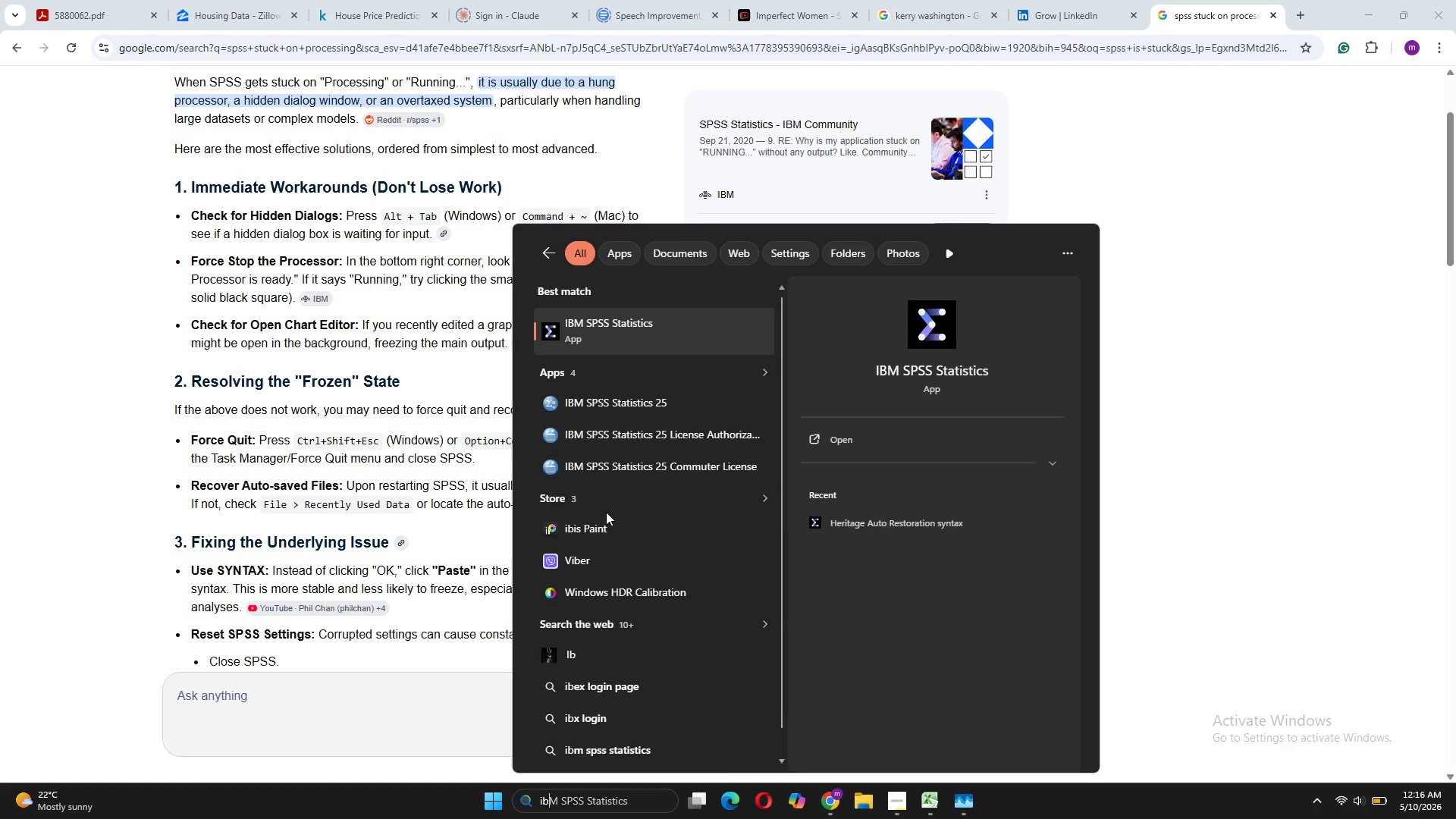 
left_click_drag(start_coordinate=[696, 324], to_coordinate=[943, 193])
 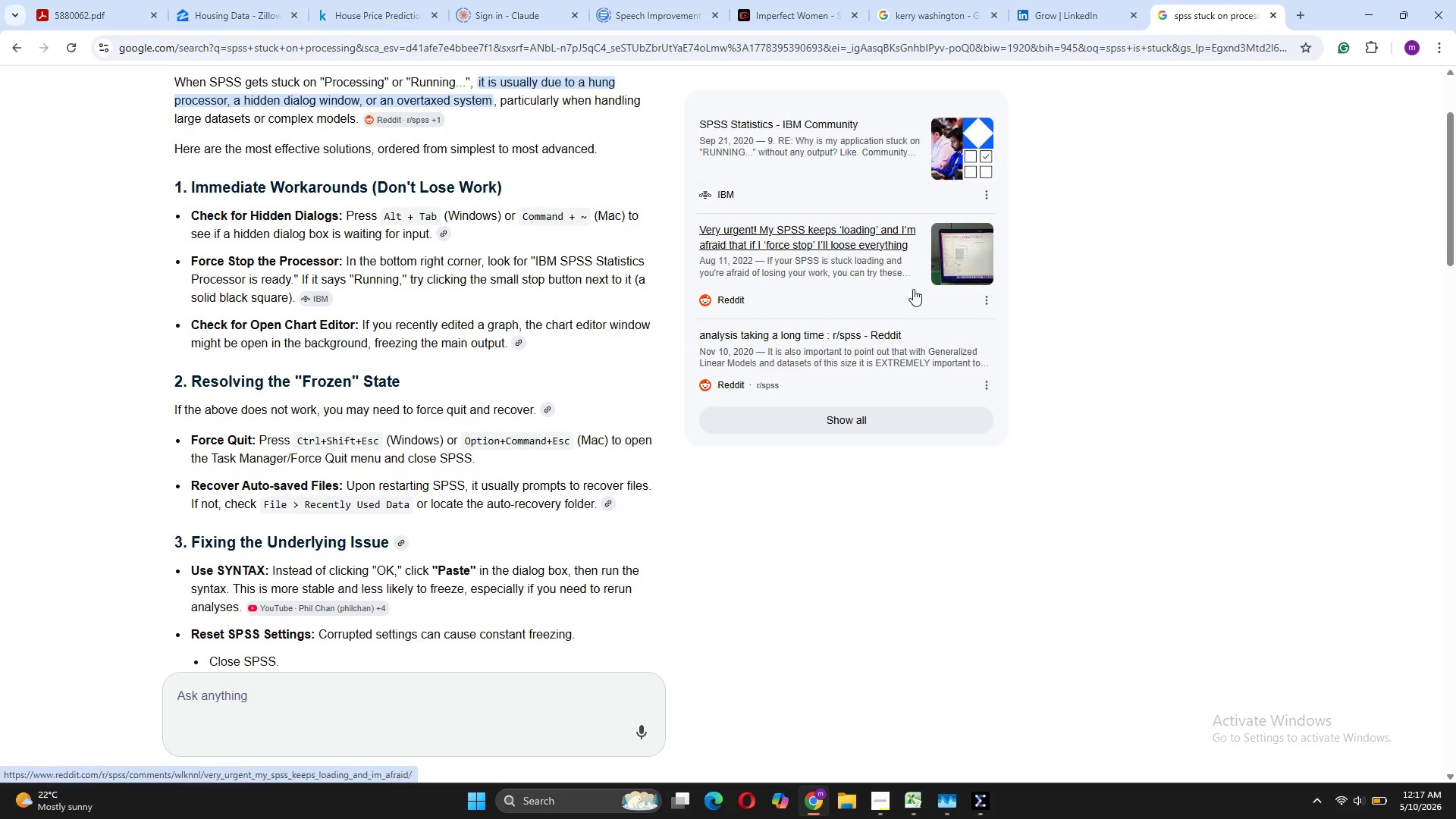 
left_click([943, 193])
 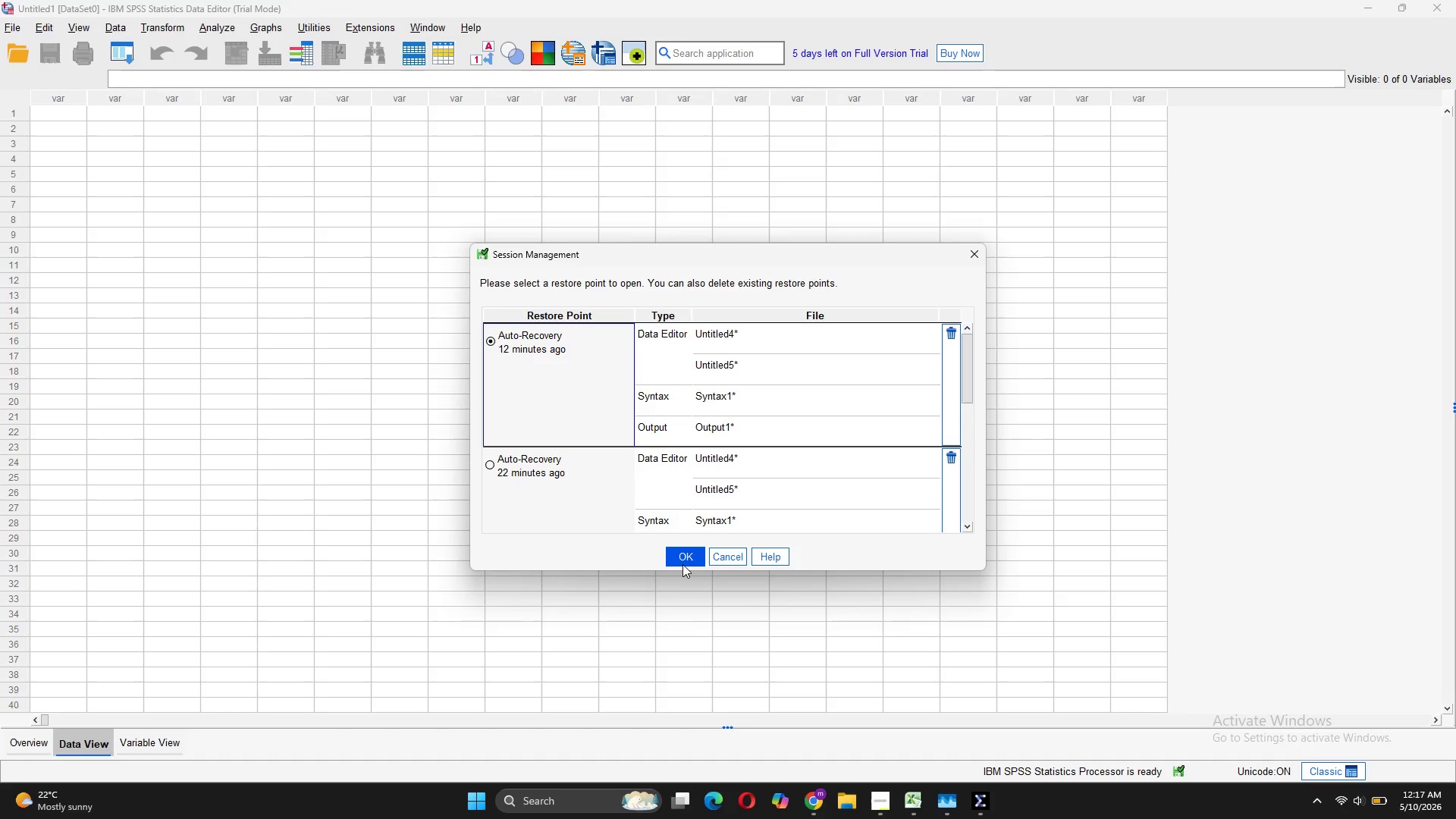 
wait(6.98)
 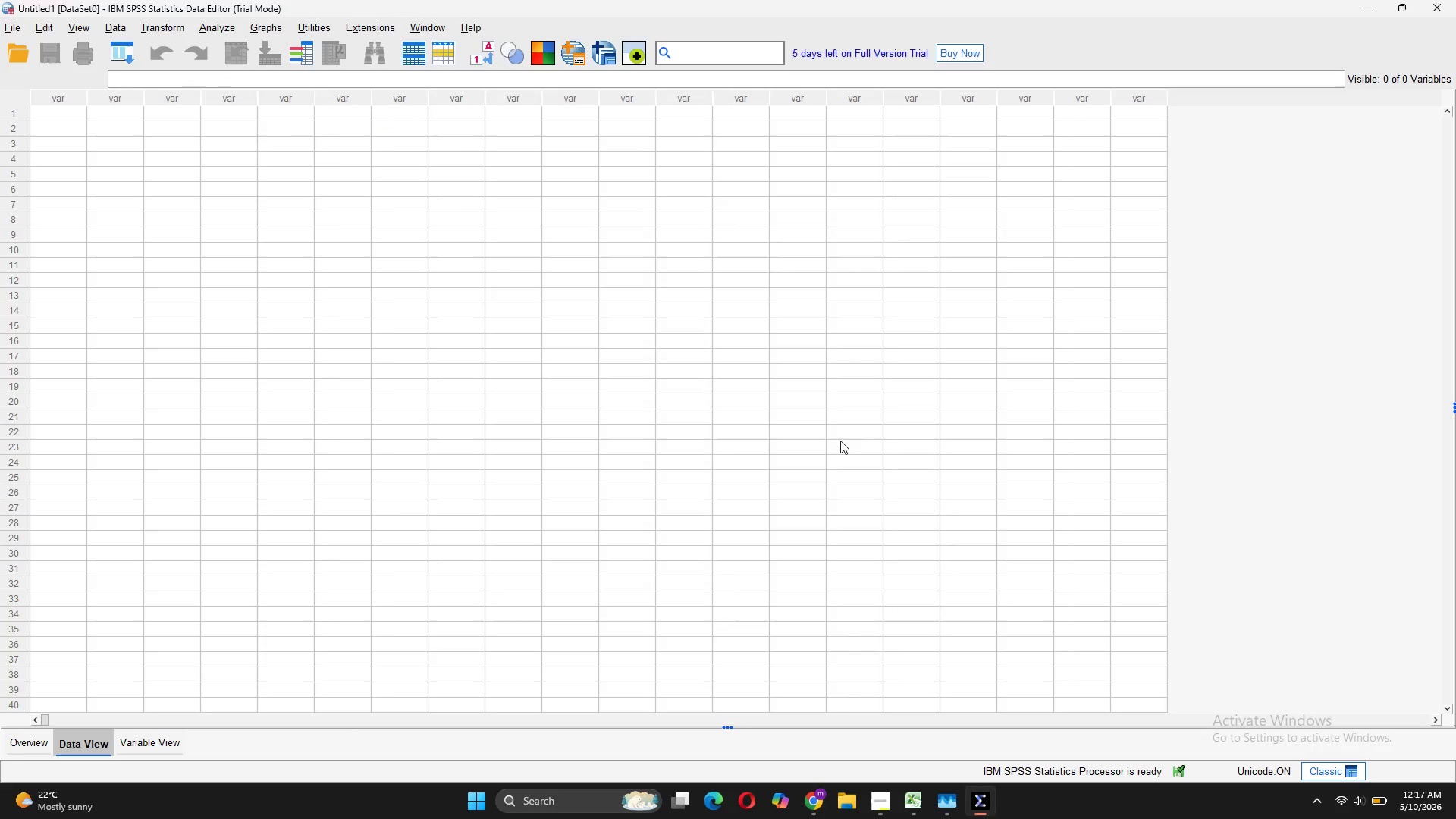 
left_click([687, 557])
 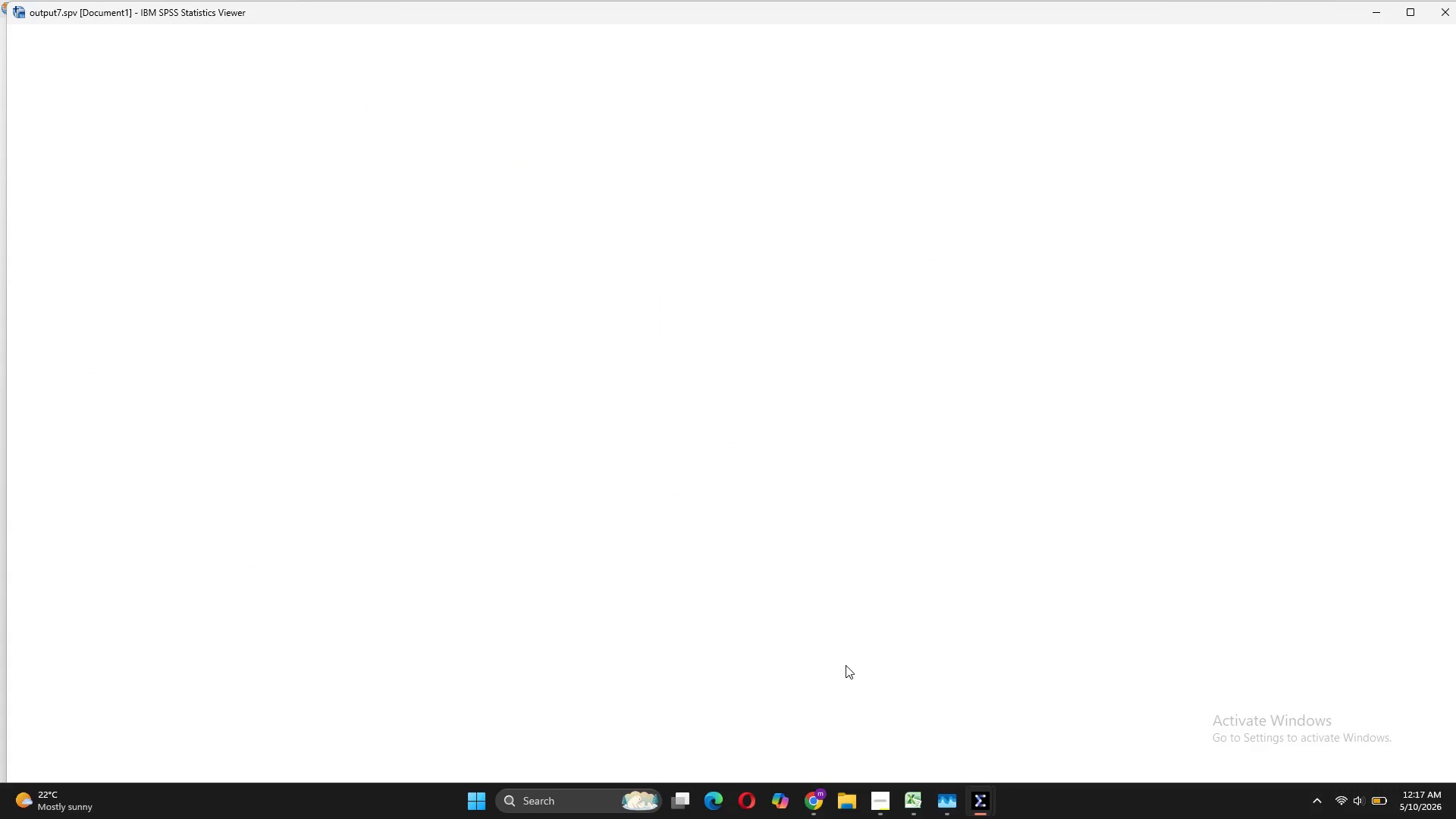 
wait(10.28)
 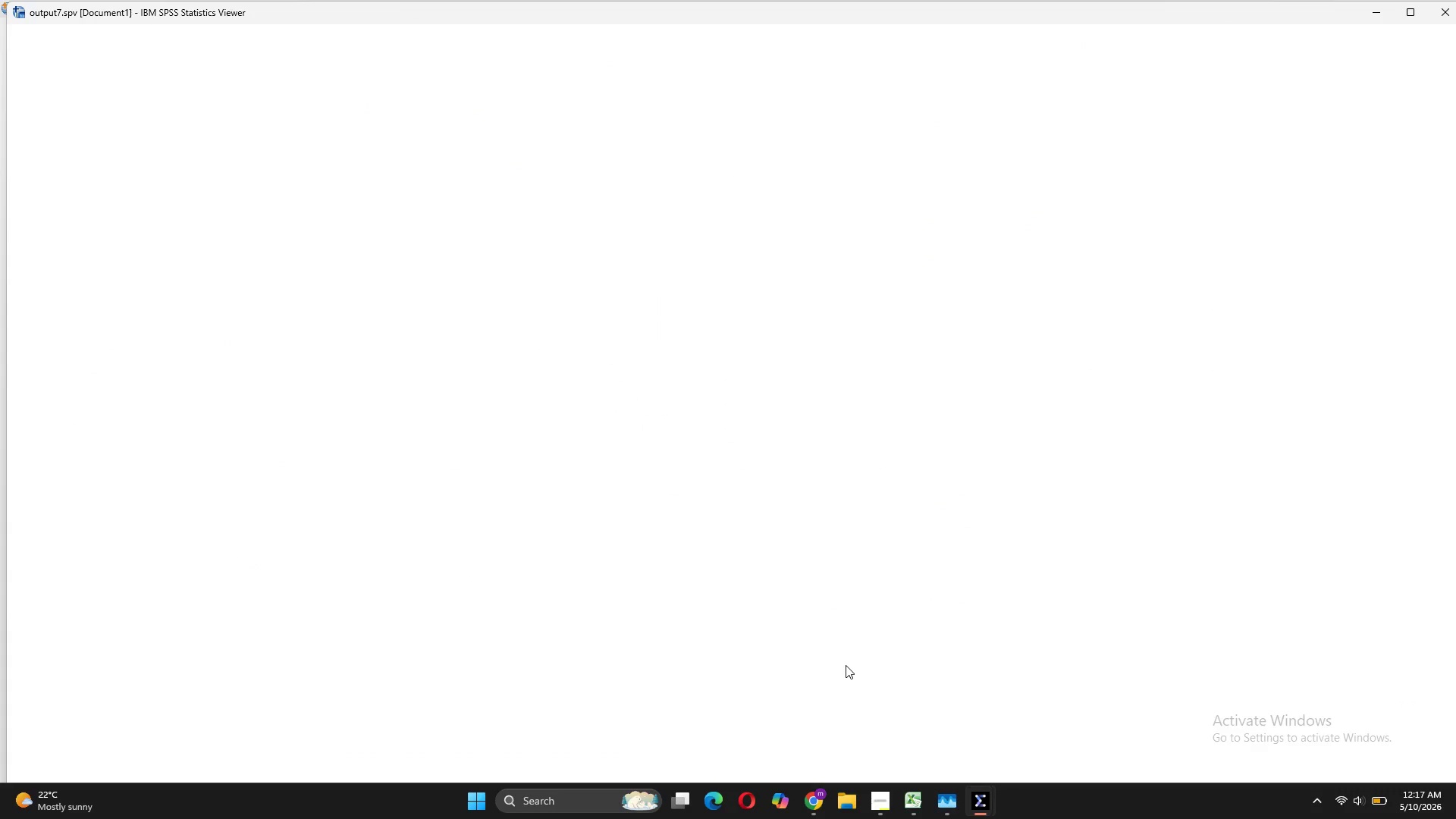 
scroll: coordinate [463, 512], scroll_direction: down, amount: 6.0
 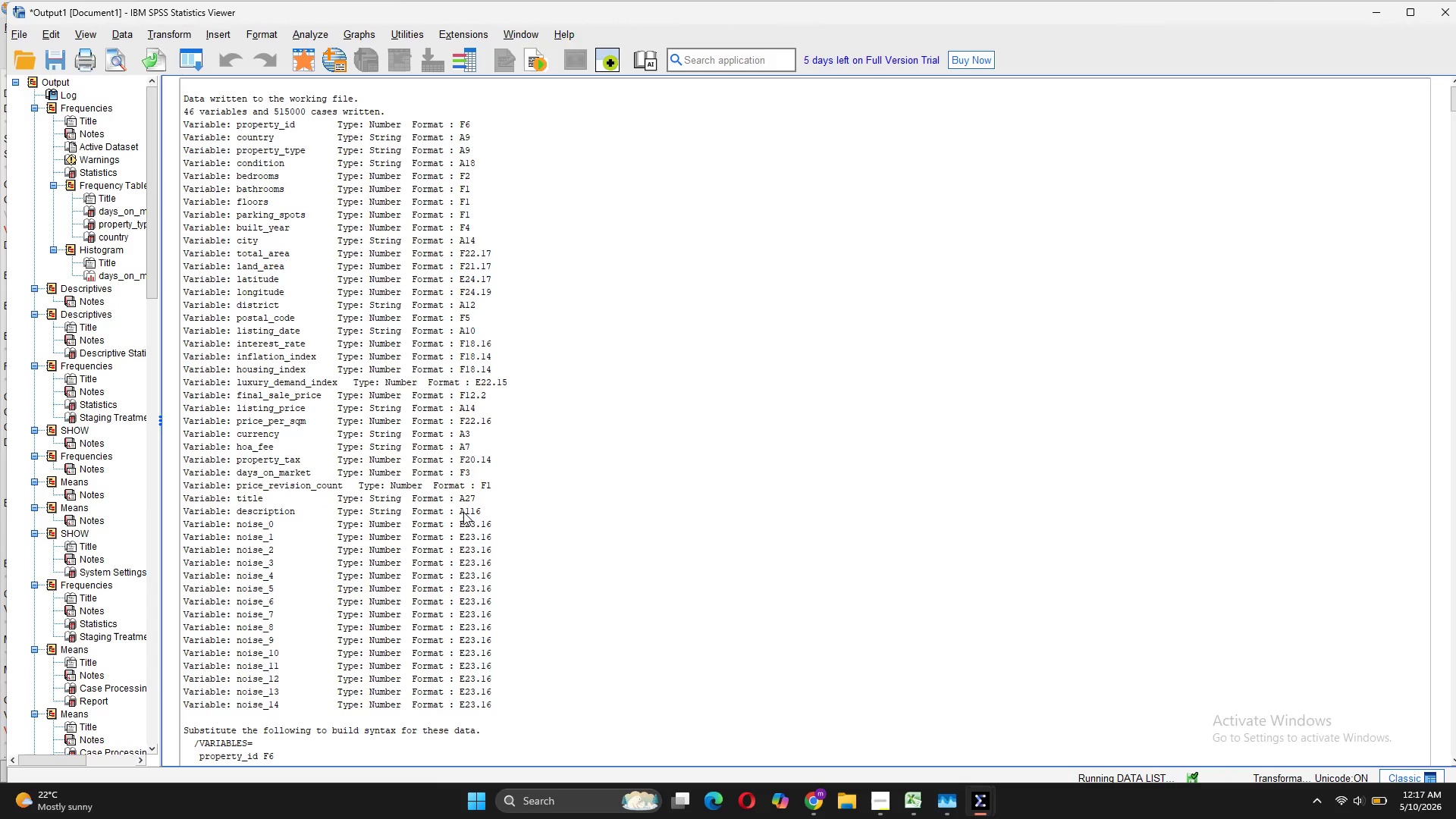 
scroll: coordinate [463, 512], scroll_direction: up, amount: 3.0
 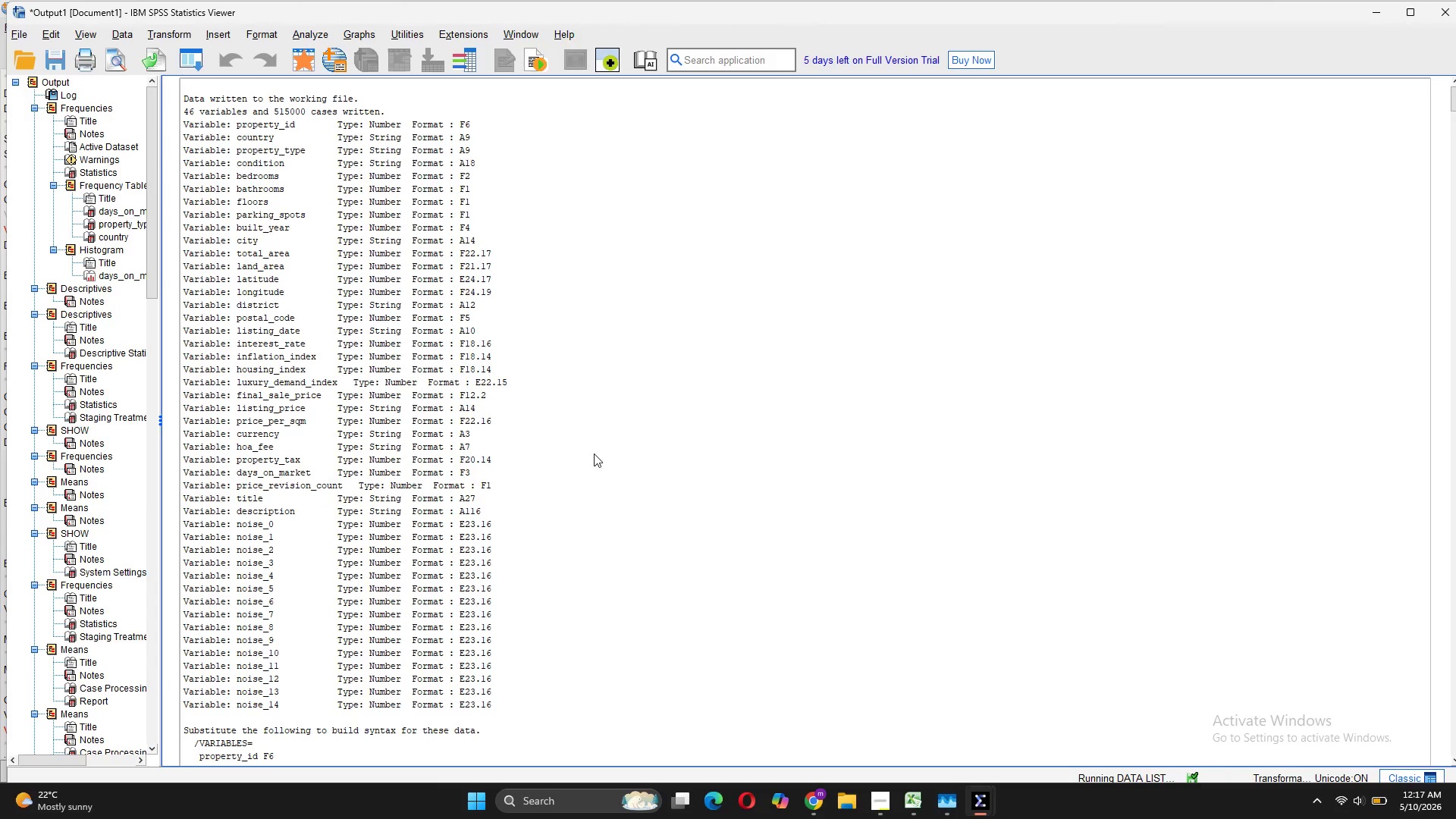 
left_click([594, 453])
 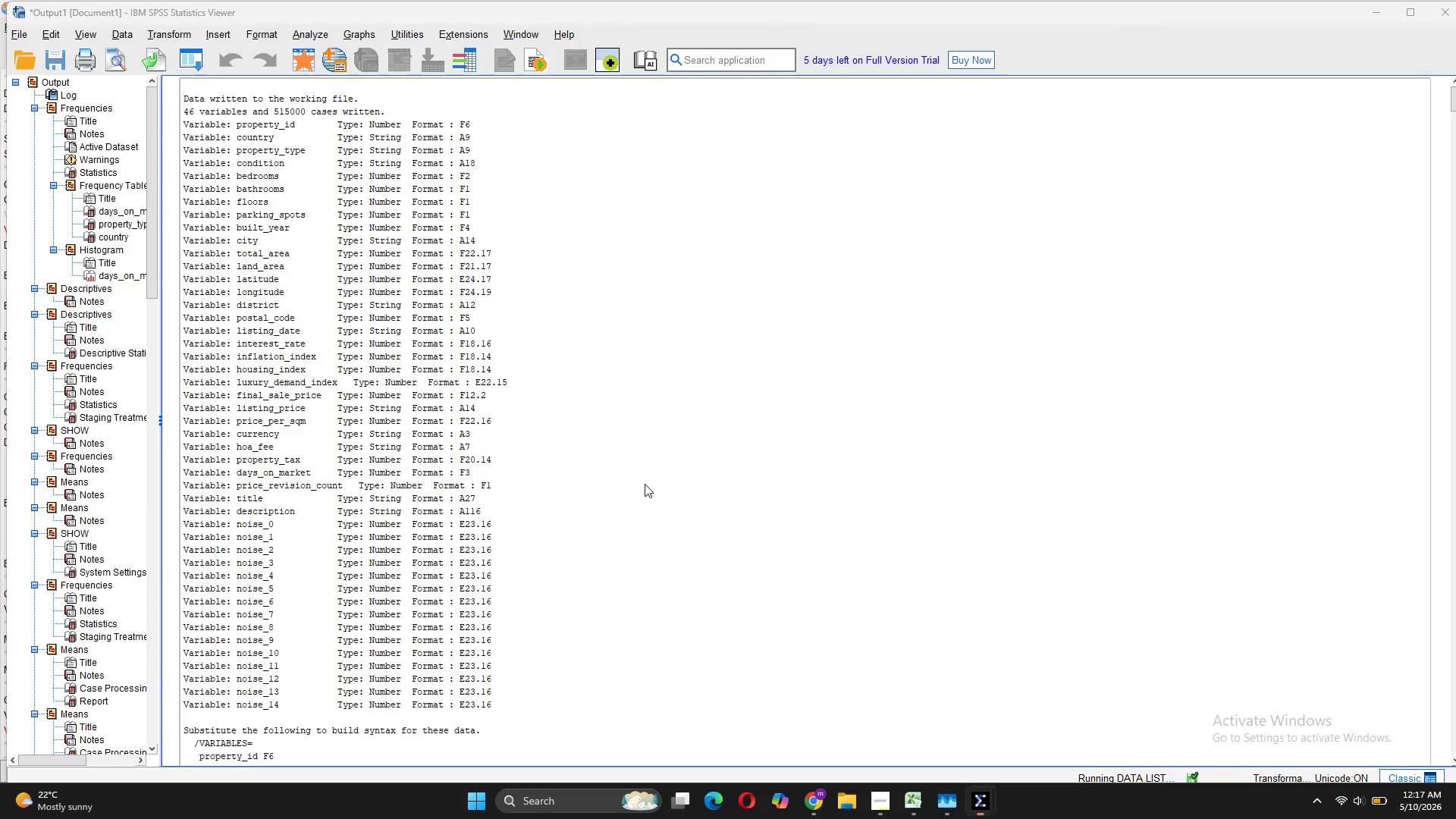 
scroll: coordinate [646, 485], scroll_direction: none, amount: 0.0
 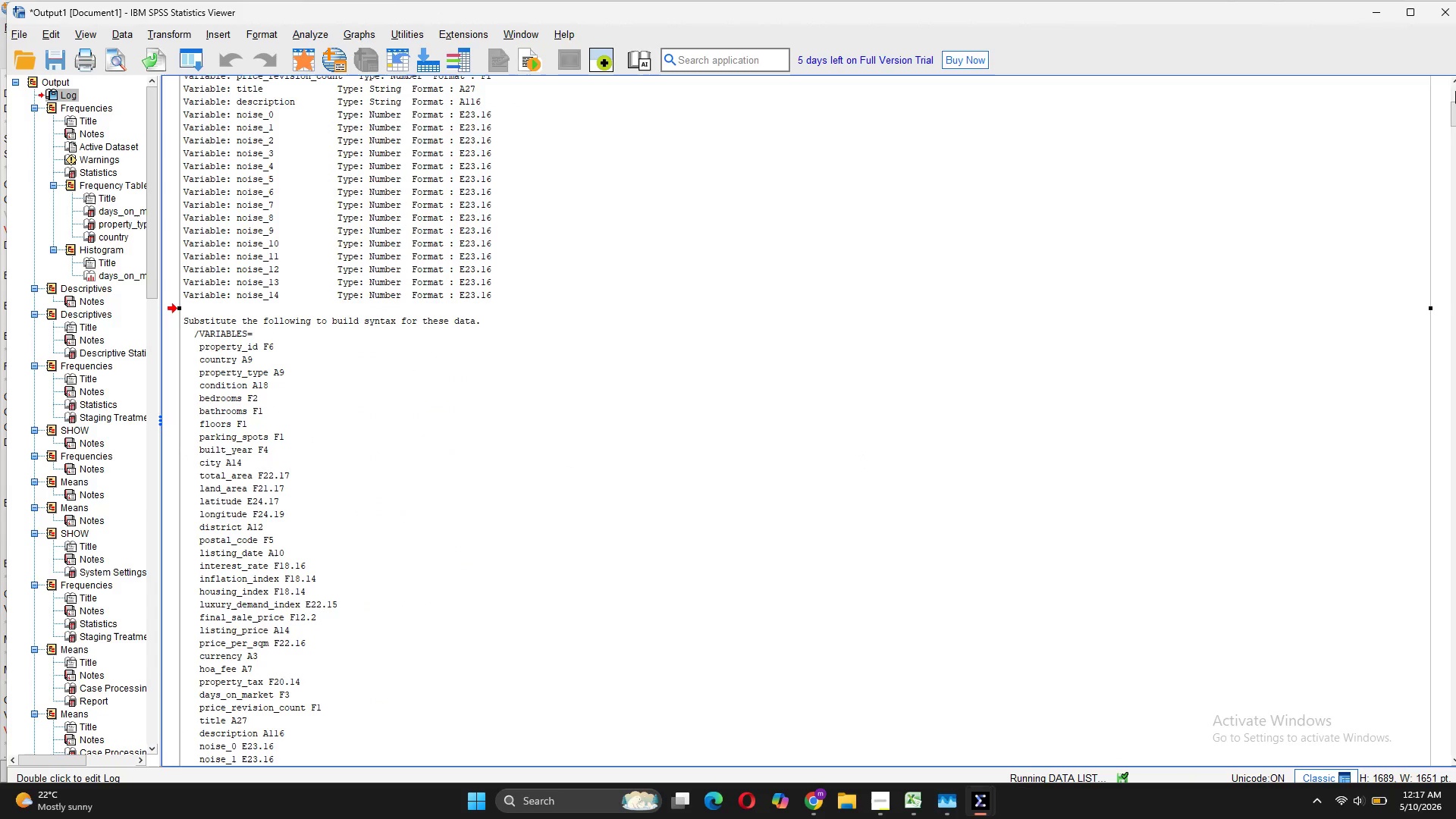 
left_click_drag(start_coordinate=[1455, 115], to_coordinate=[1444, 698])
 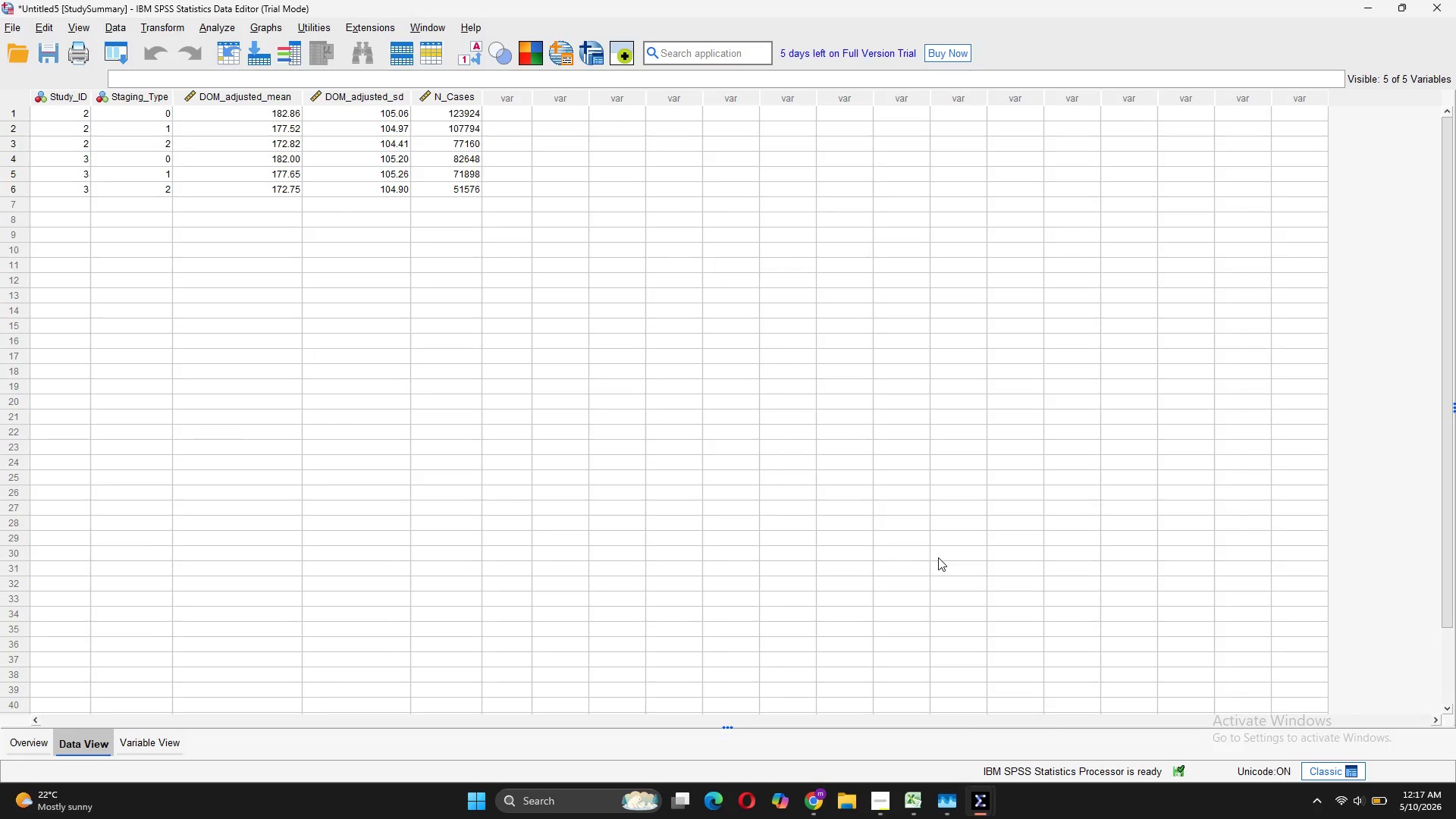 
mouse_move([984, 802])
 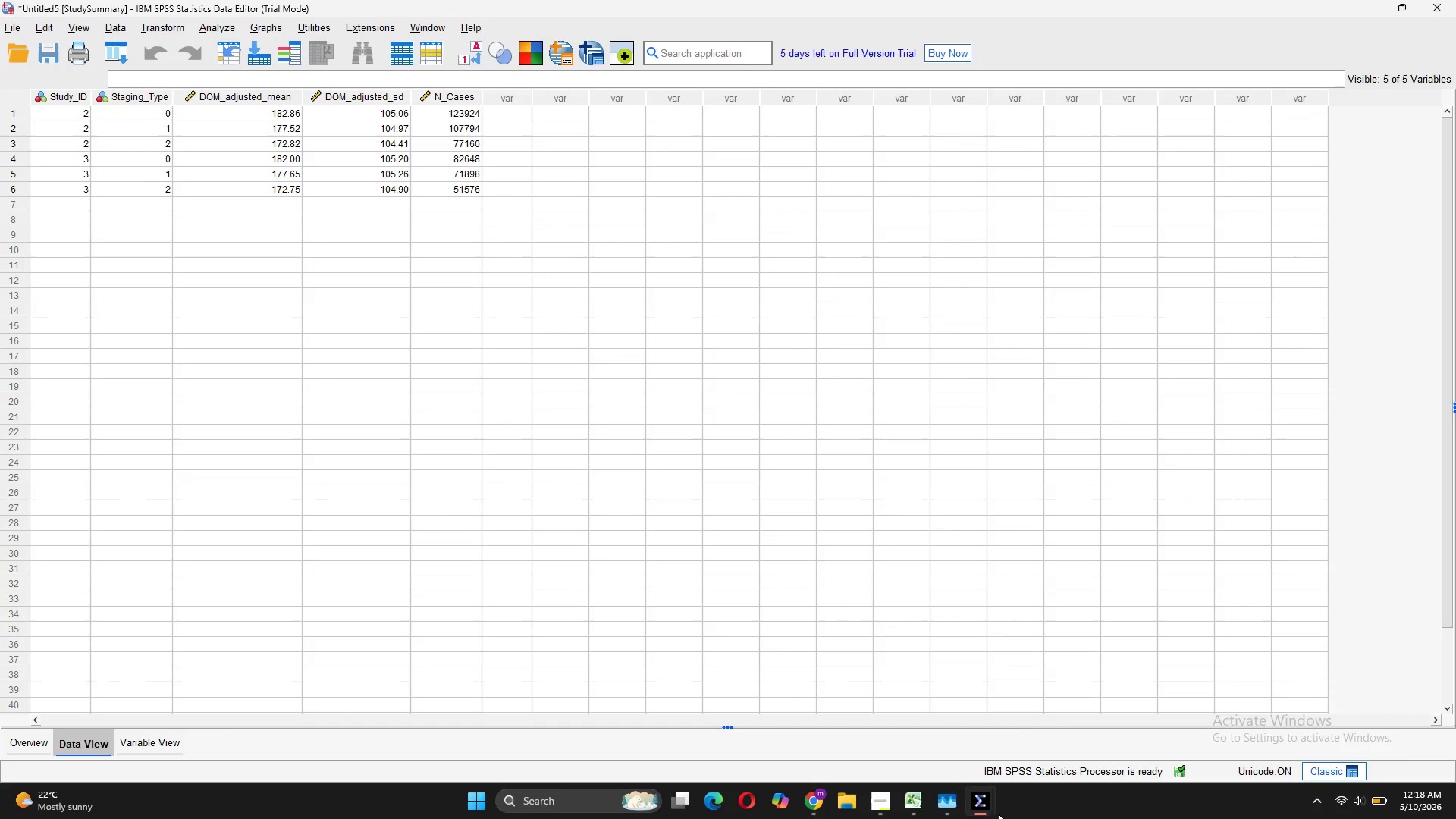 
left_click([1081, 726])
 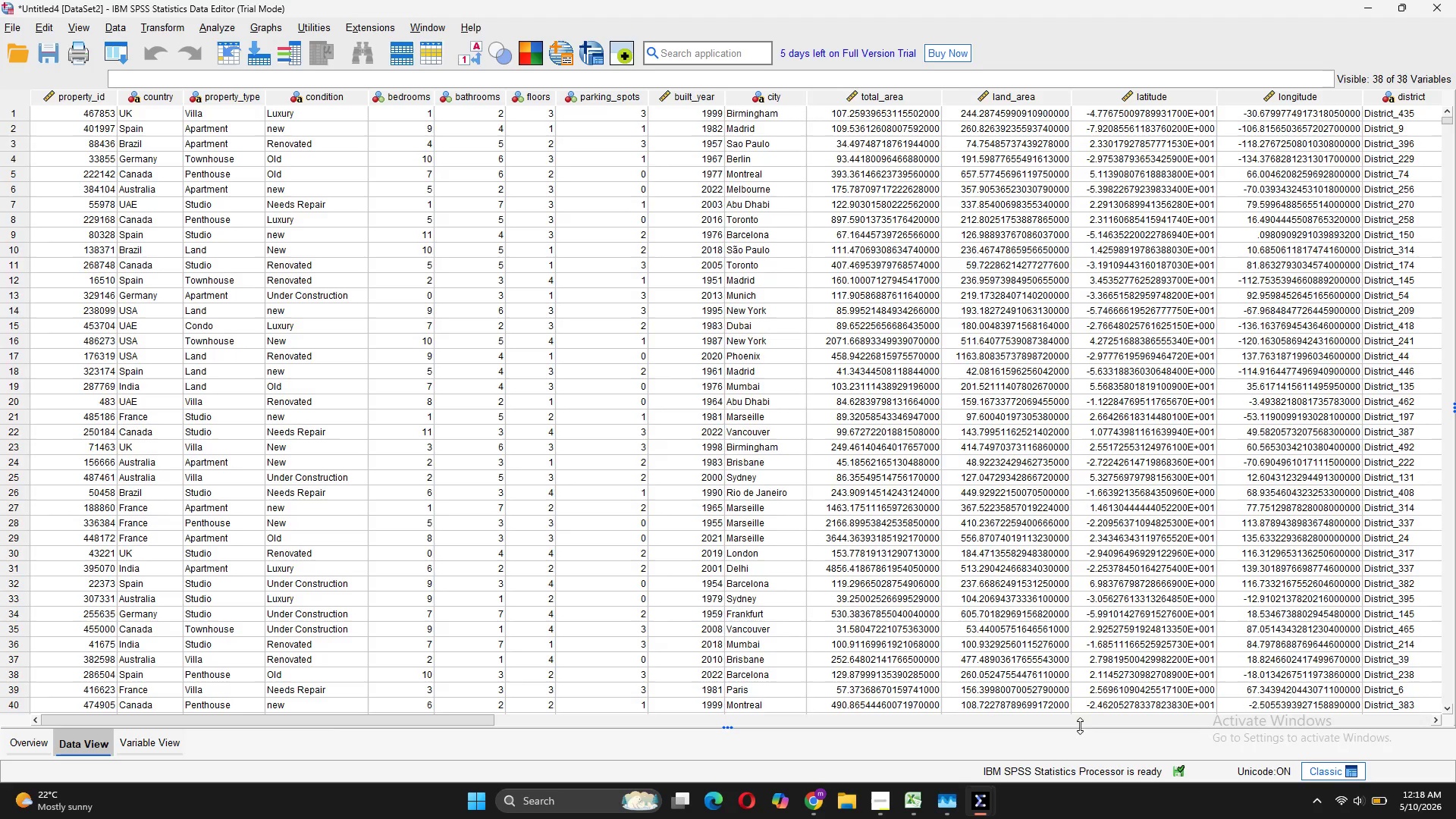 
scroll: coordinate [1097, 588], scroll_direction: up, amount: 3.0
 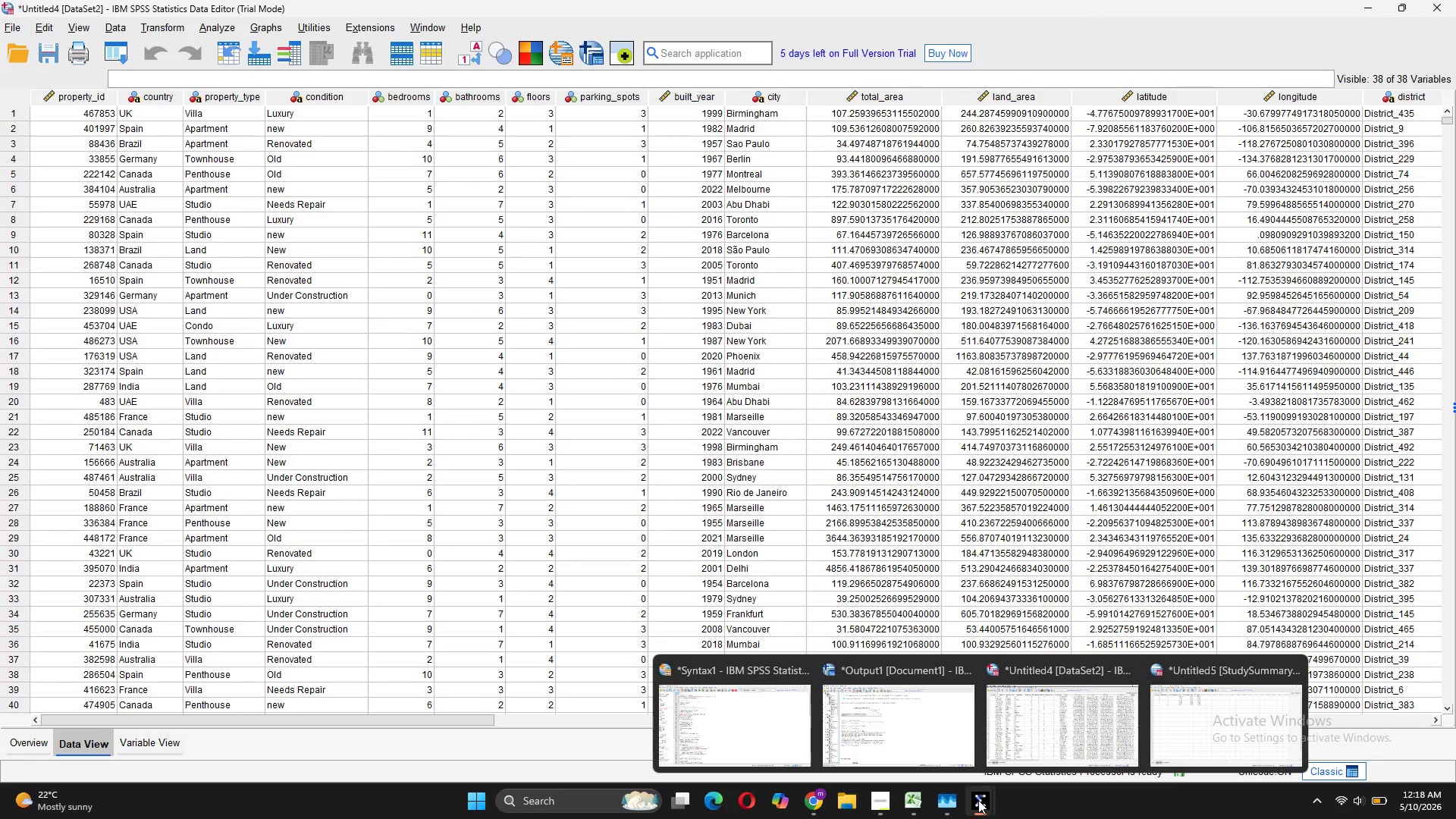 
left_click([799, 736])
 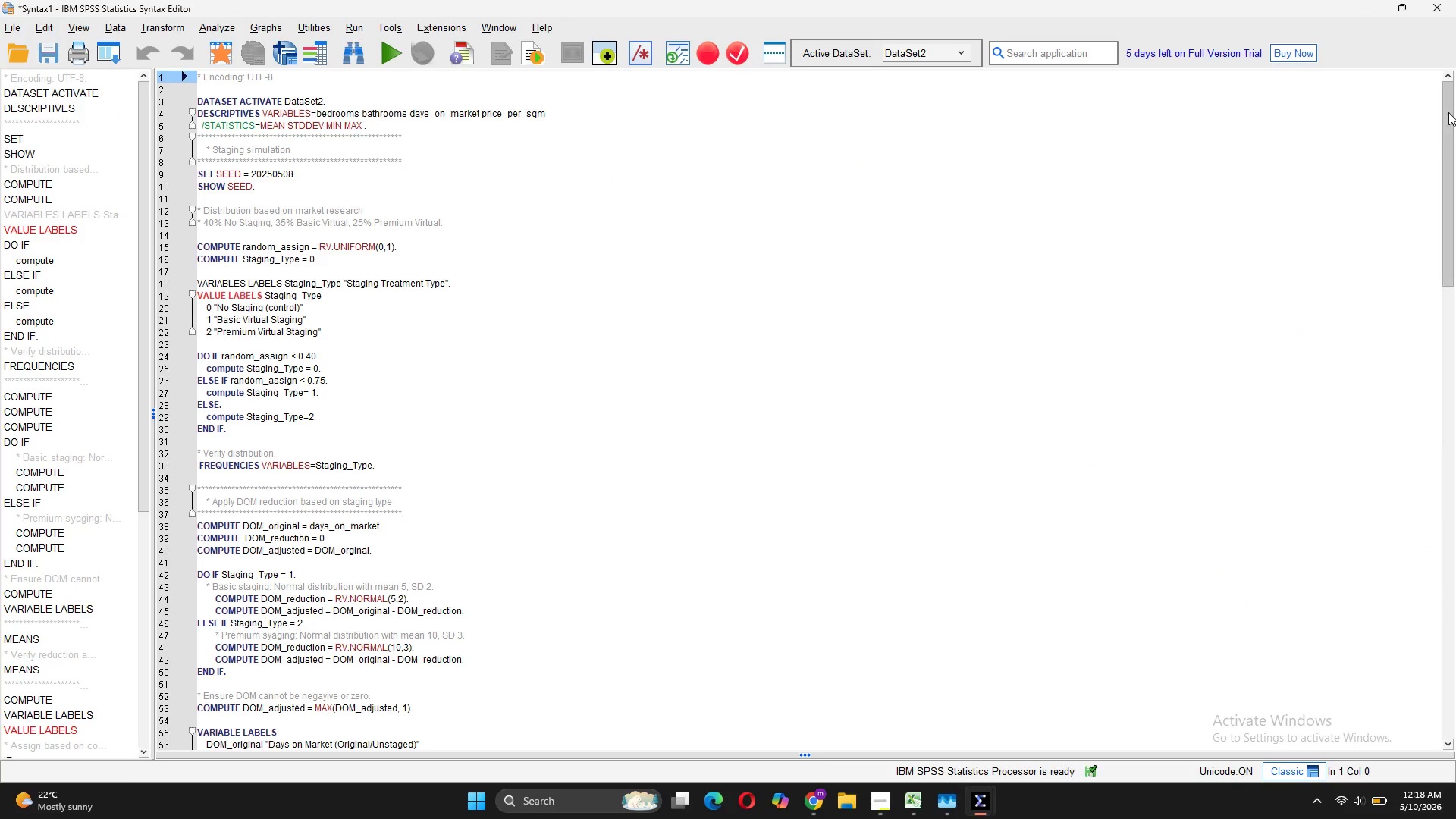 
left_click_drag(start_coordinate=[1445, 121], to_coordinate=[1455, 626])
 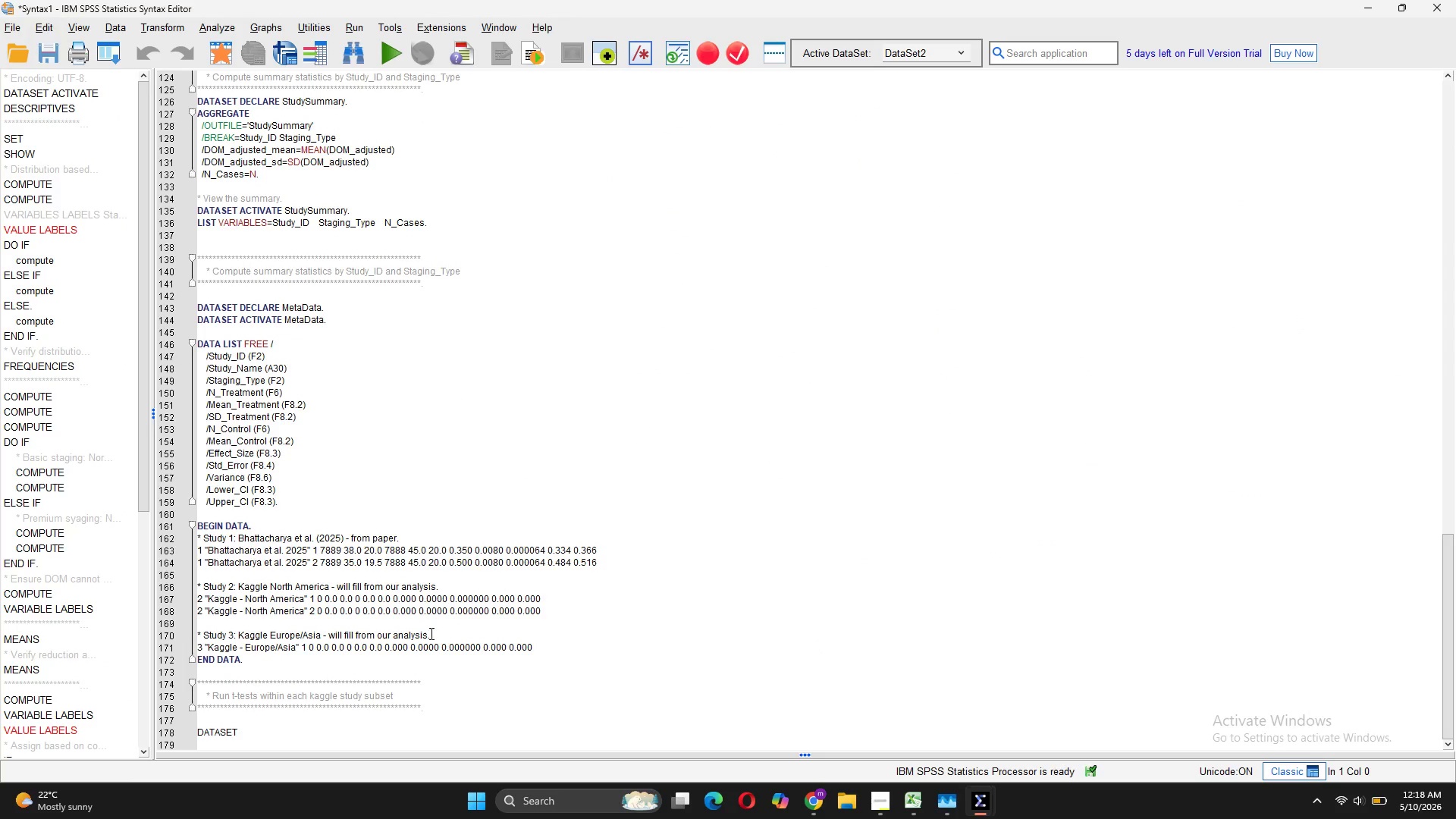 
left_click([647, 428])
 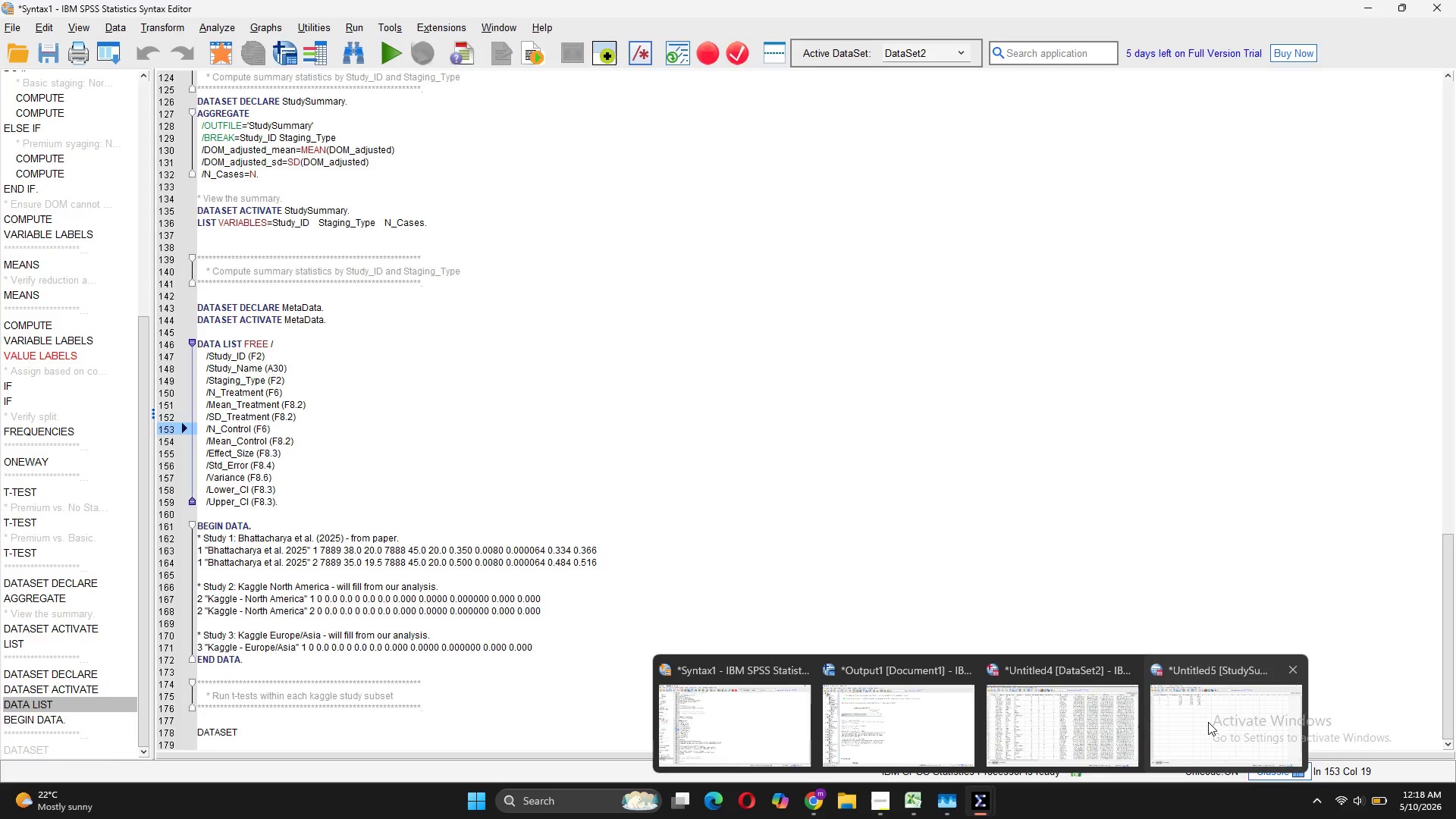 
mouse_move([1110, 737])
 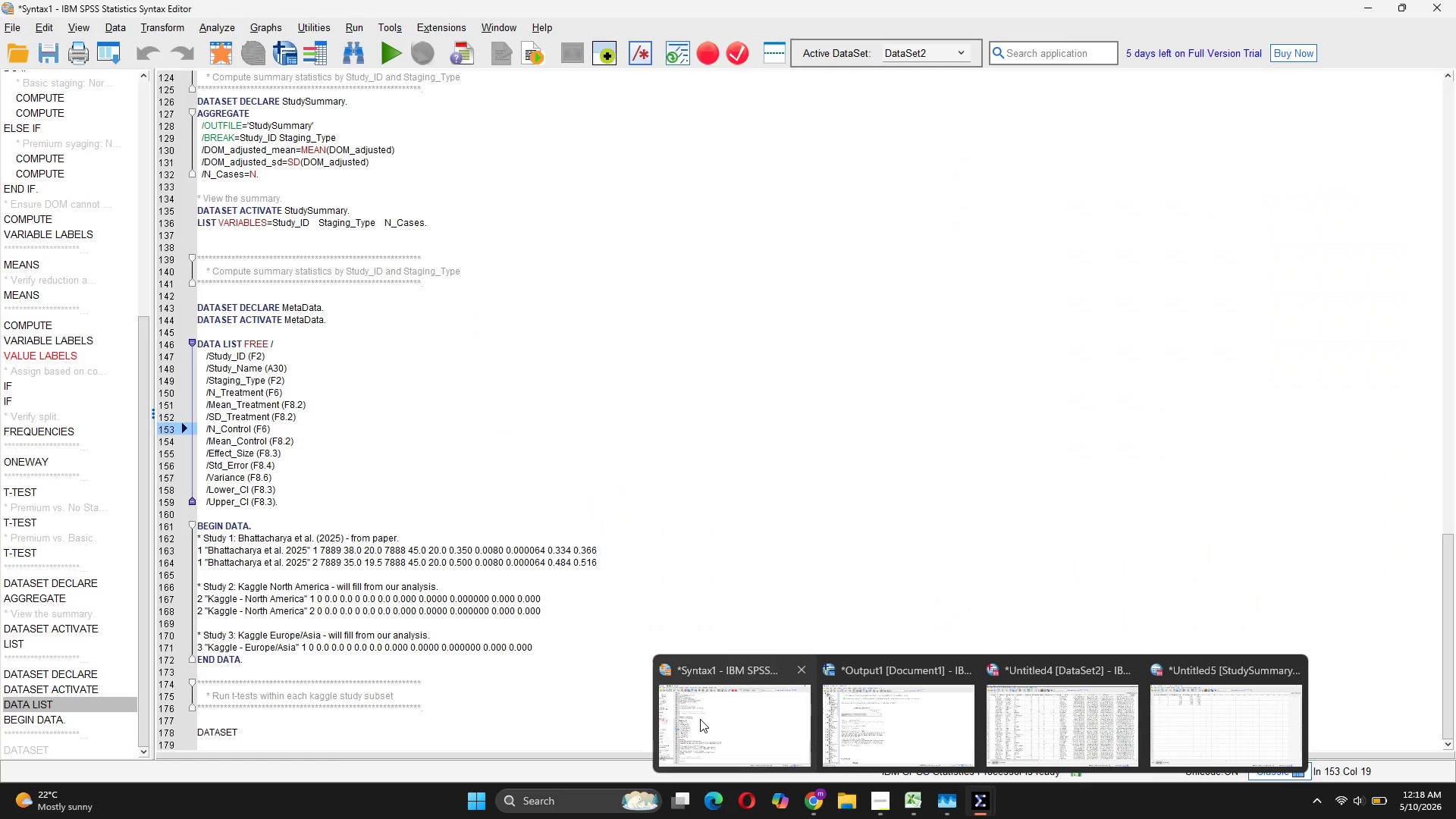 
wait(5.3)
 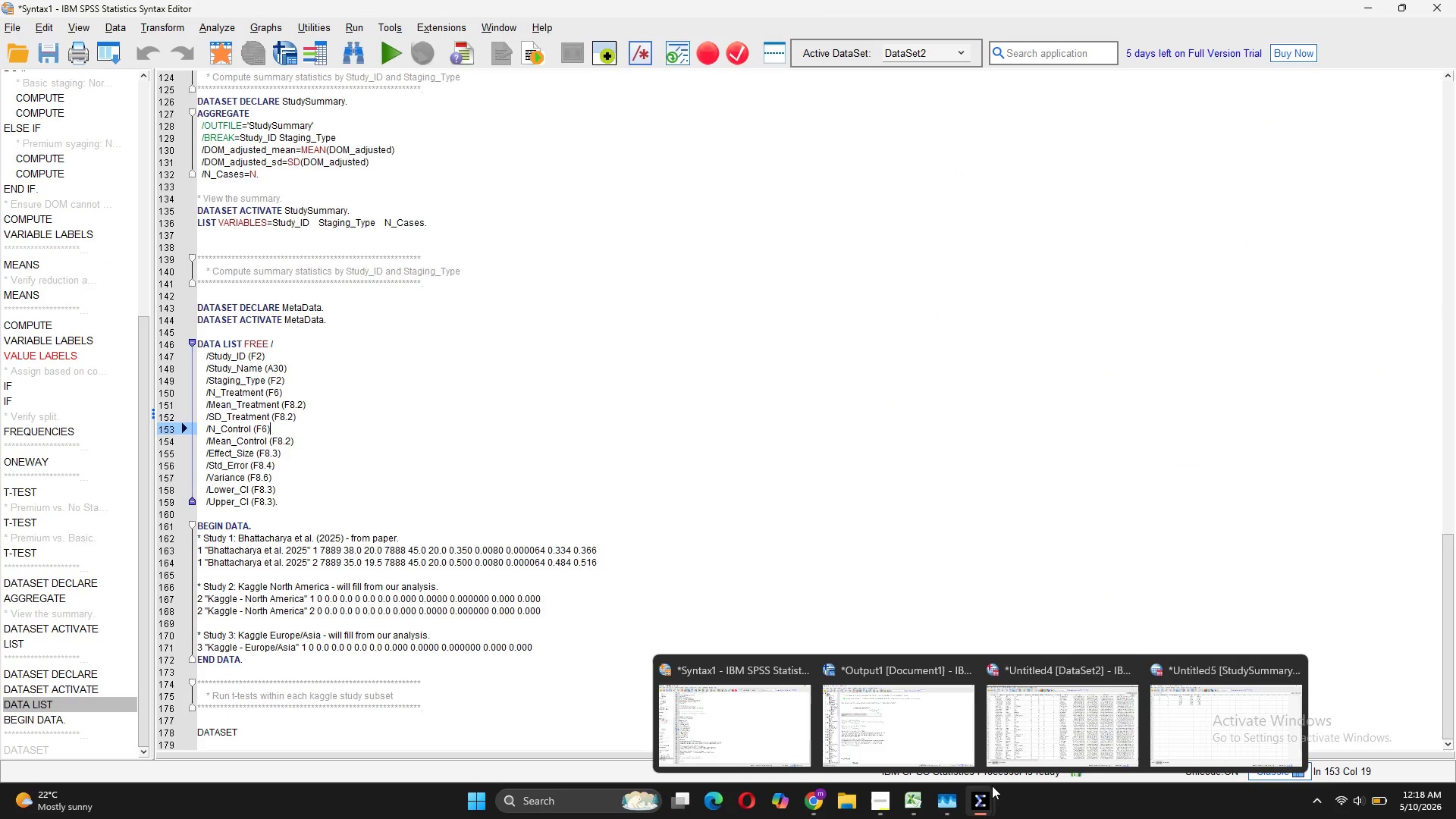 
left_click([350, 461])
 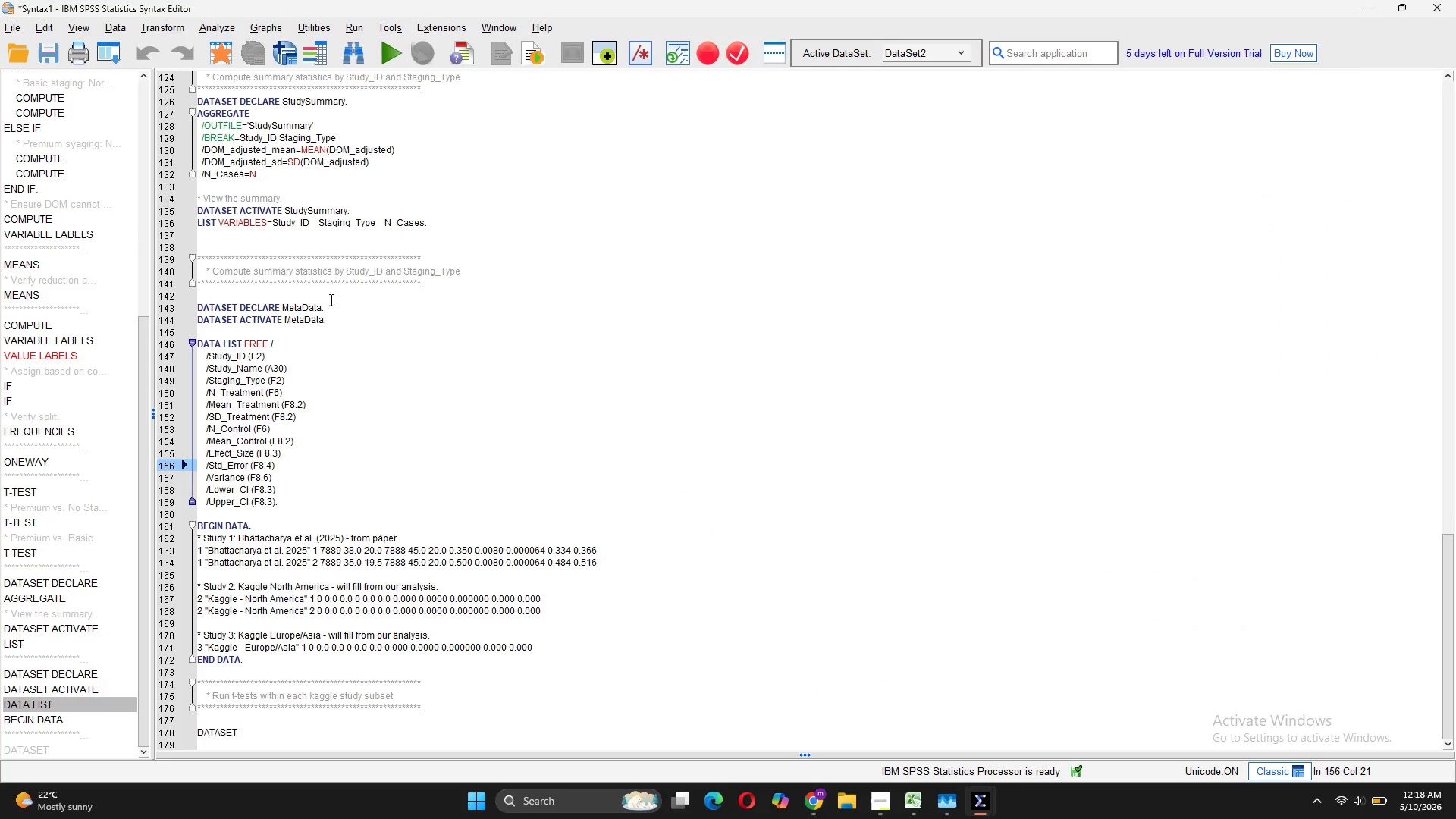 
left_click_drag(start_coordinate=[330, 306], to_coordinate=[190, 306])
 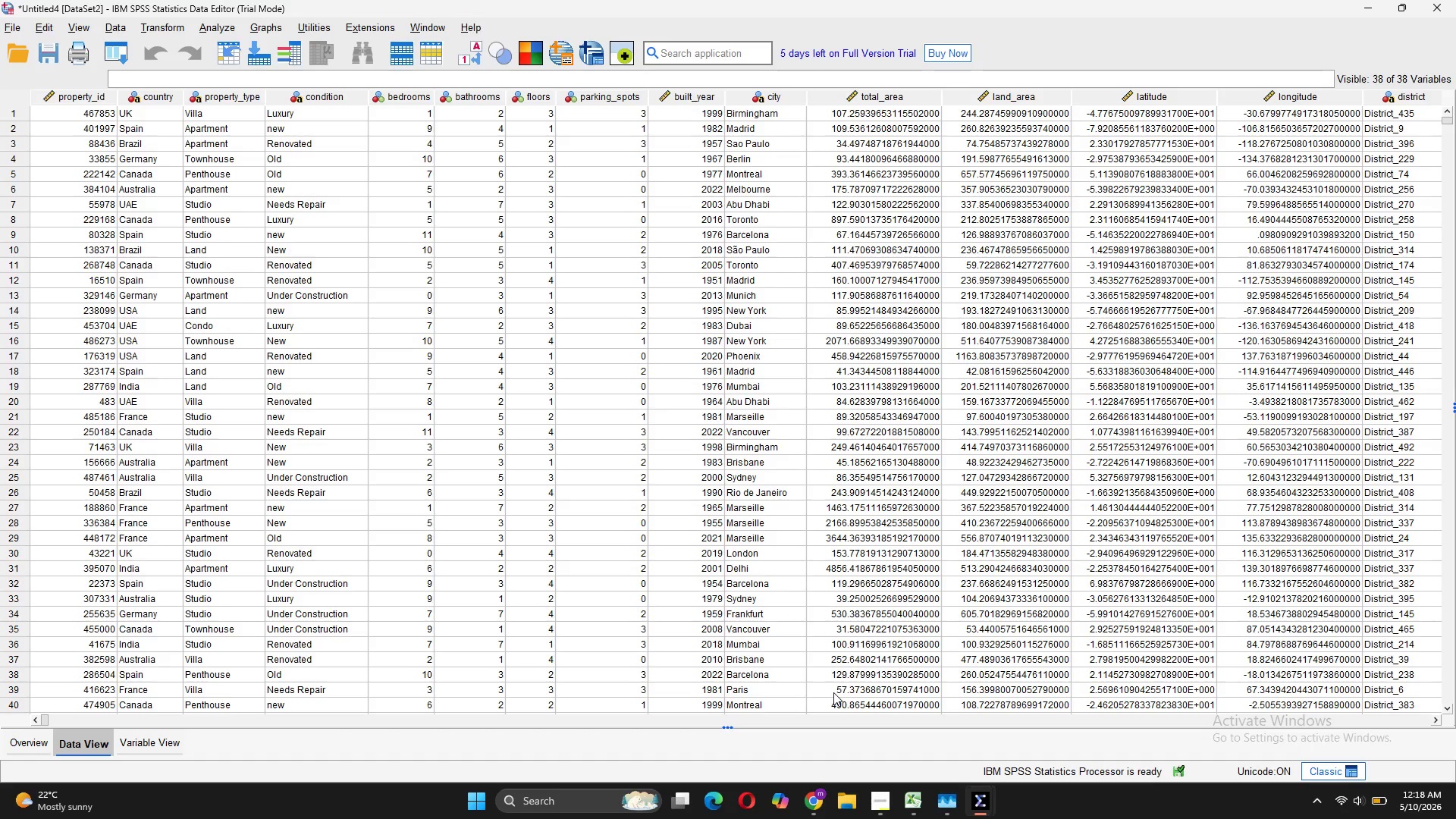 
wait(29.16)
 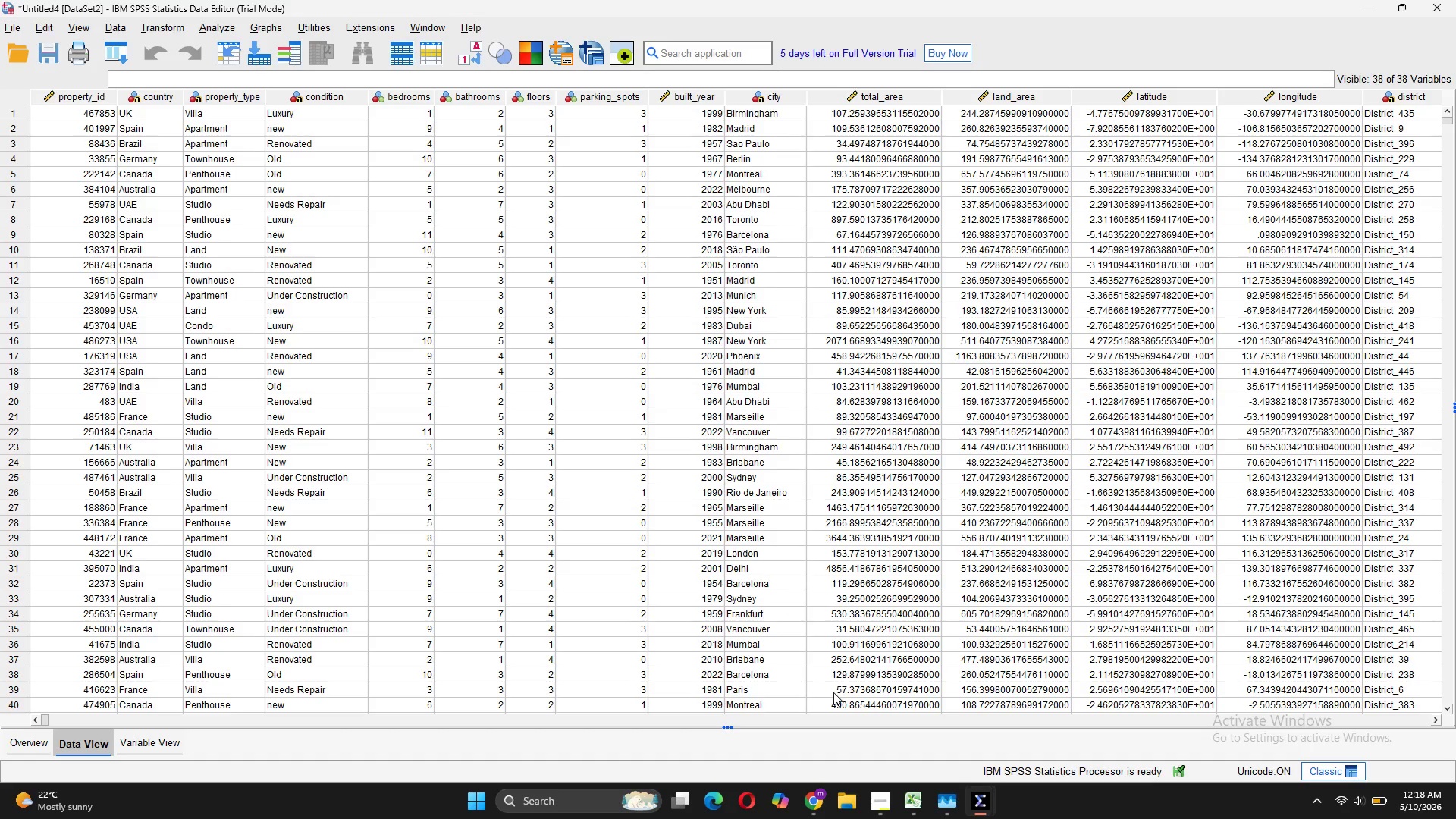 
left_click([746, 713])
 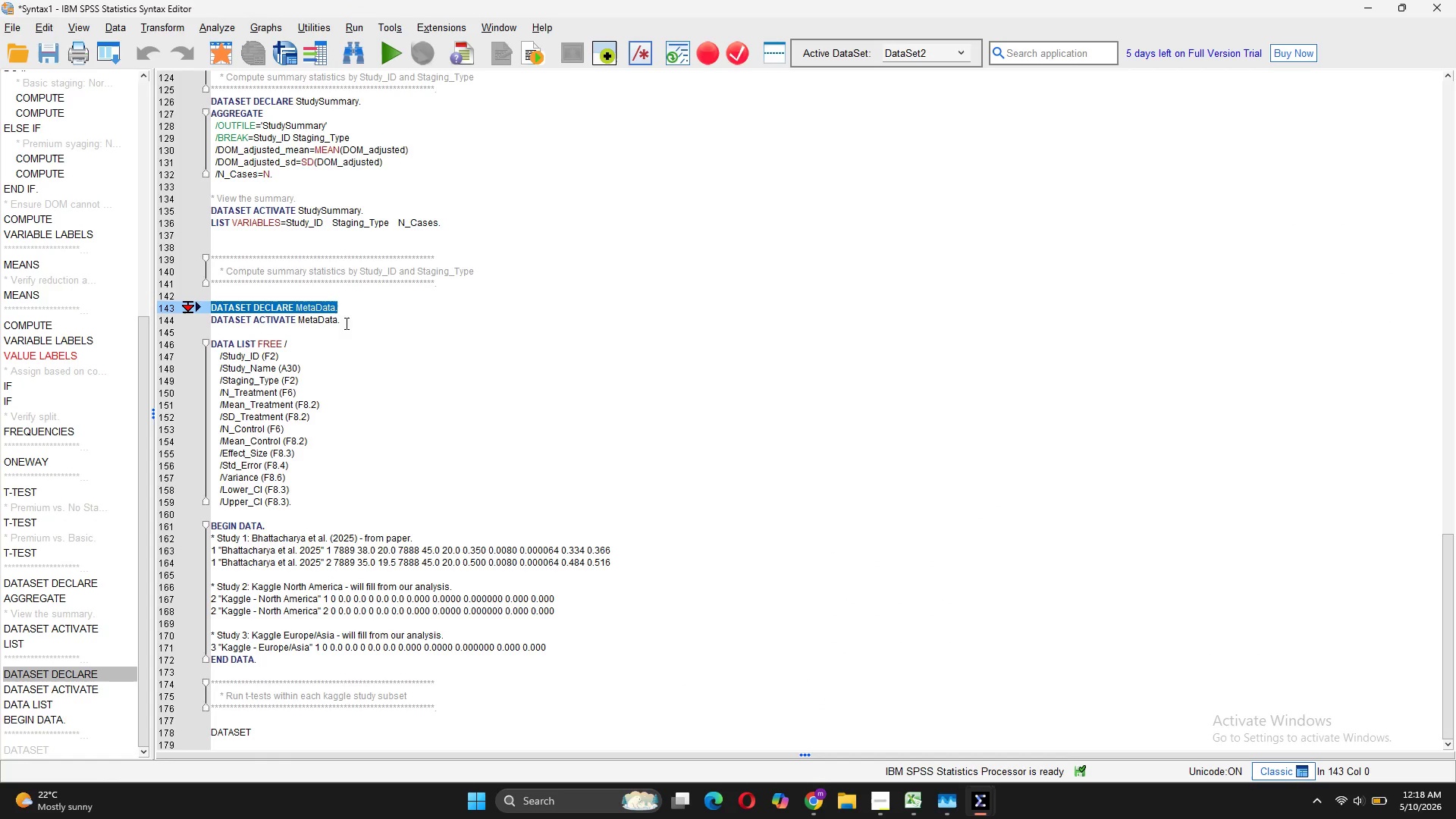 
left_click_drag(start_coordinate=[348, 324], to_coordinate=[209, 315])
 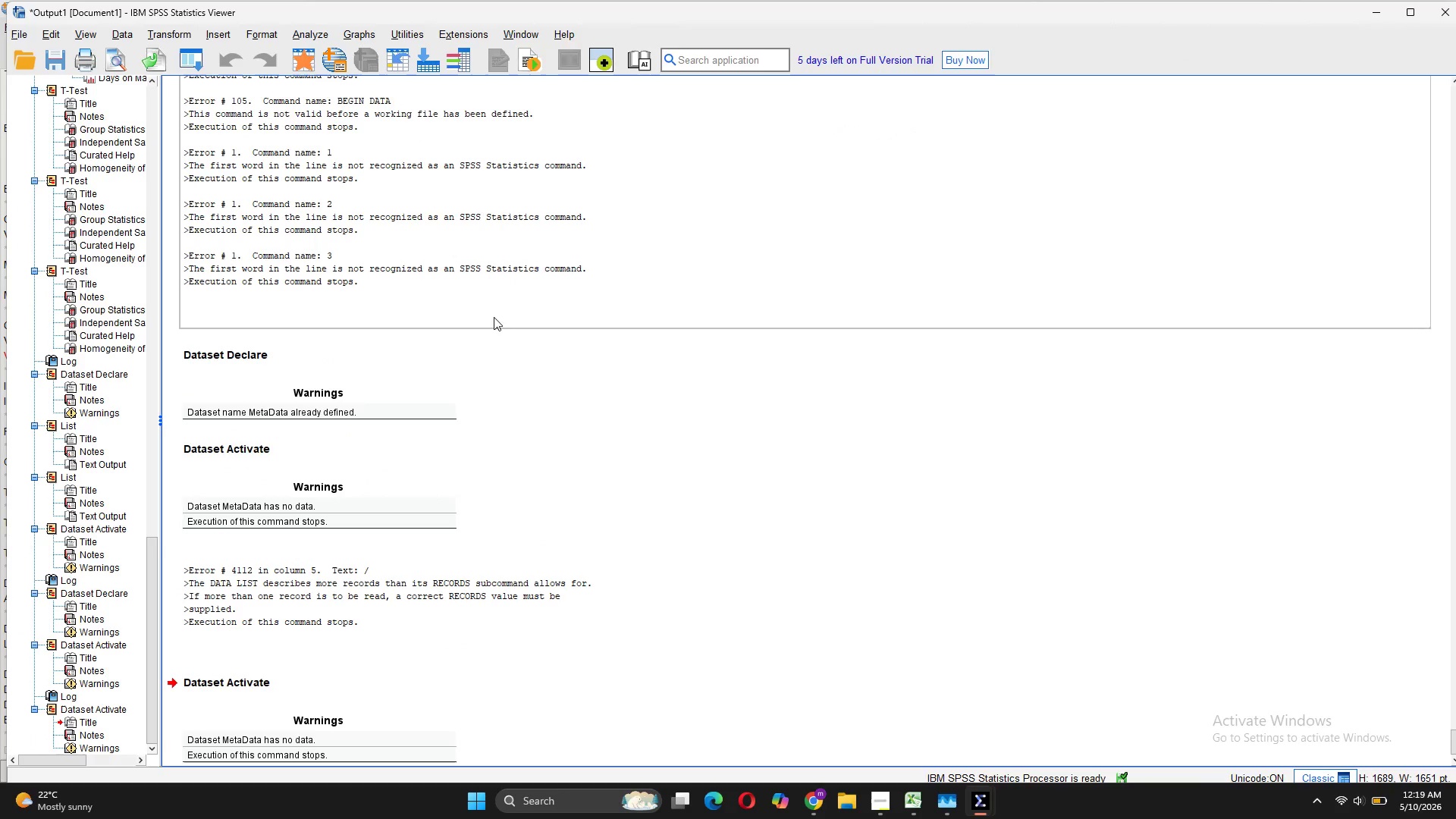 
scroll: coordinate [709, 587], scroll_direction: down, amount: 6.0
 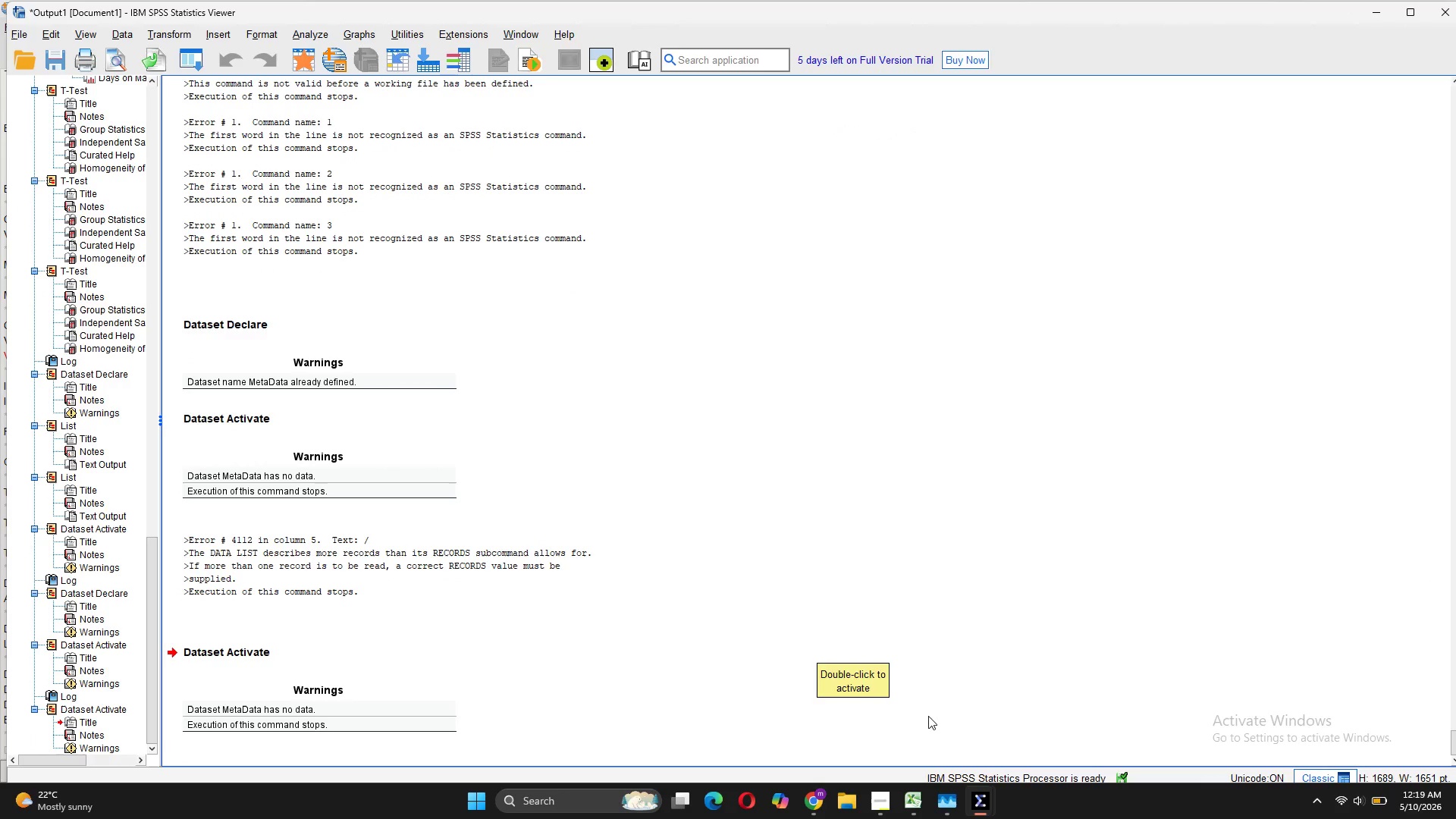 
mouse_move([1015, 795])
 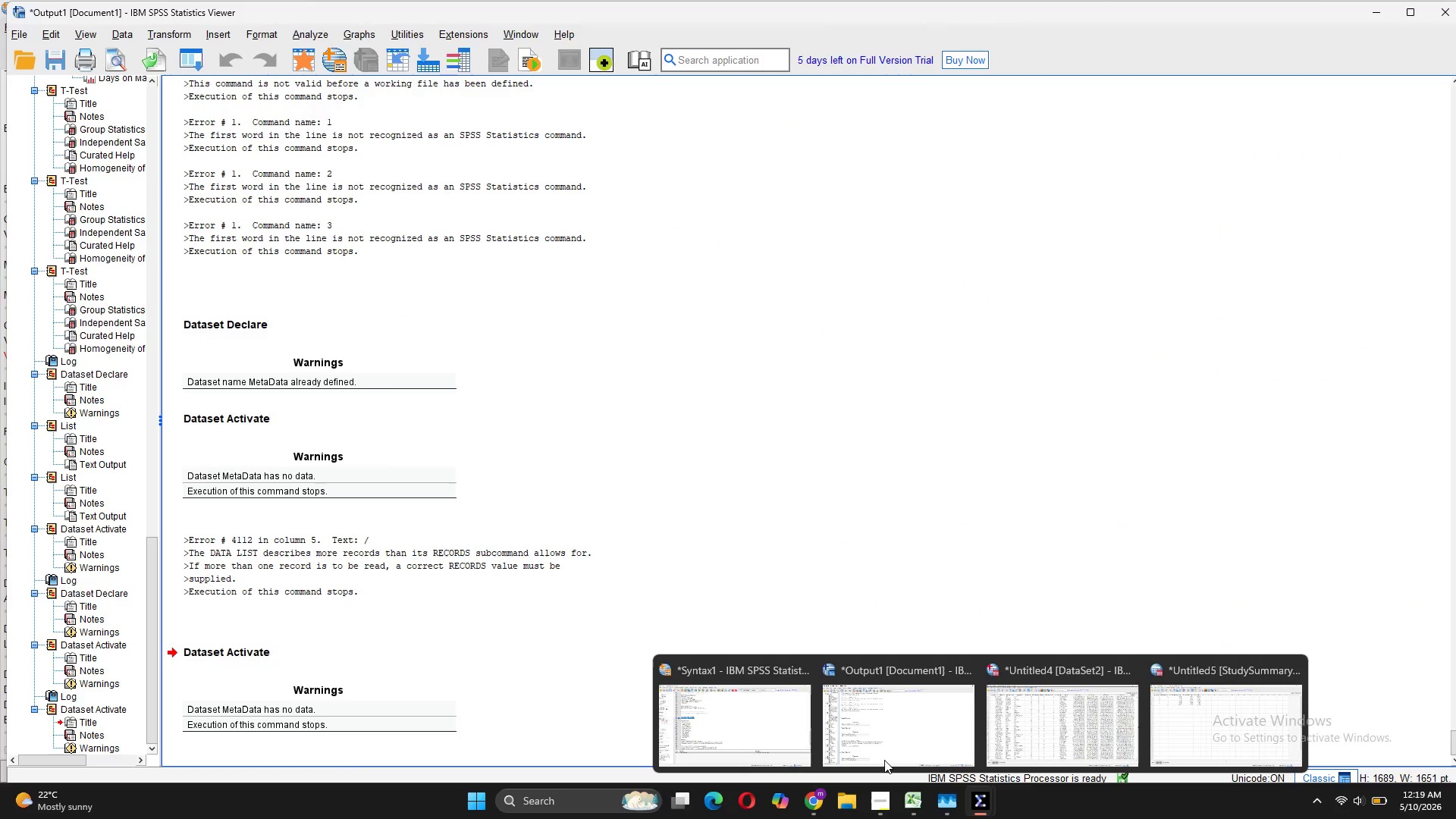 
left_click([775, 723])
 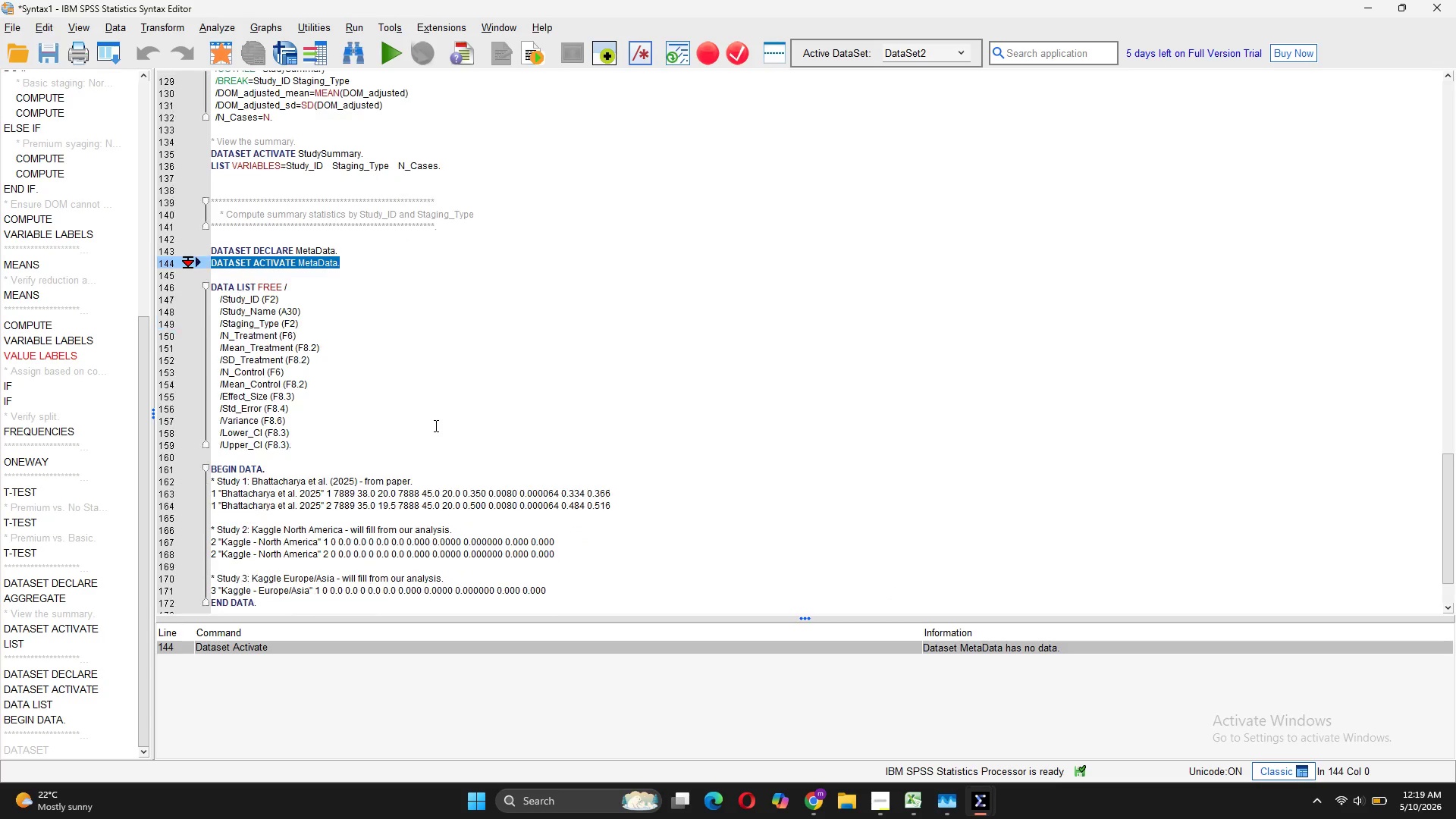 
left_click_drag(start_coordinate=[300, 448], to_coordinate=[210, 291])
 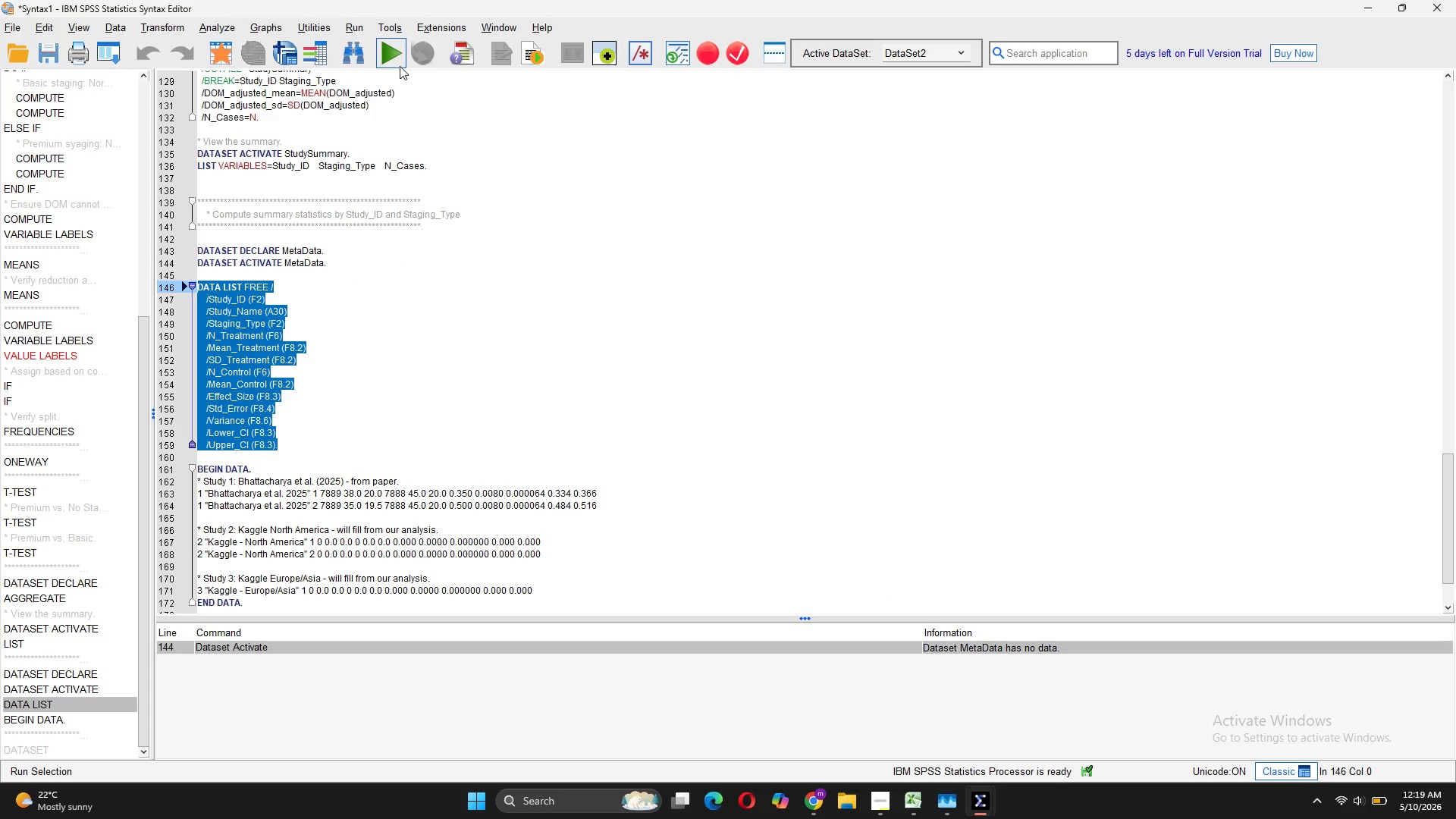 
left_click([396, 61])
 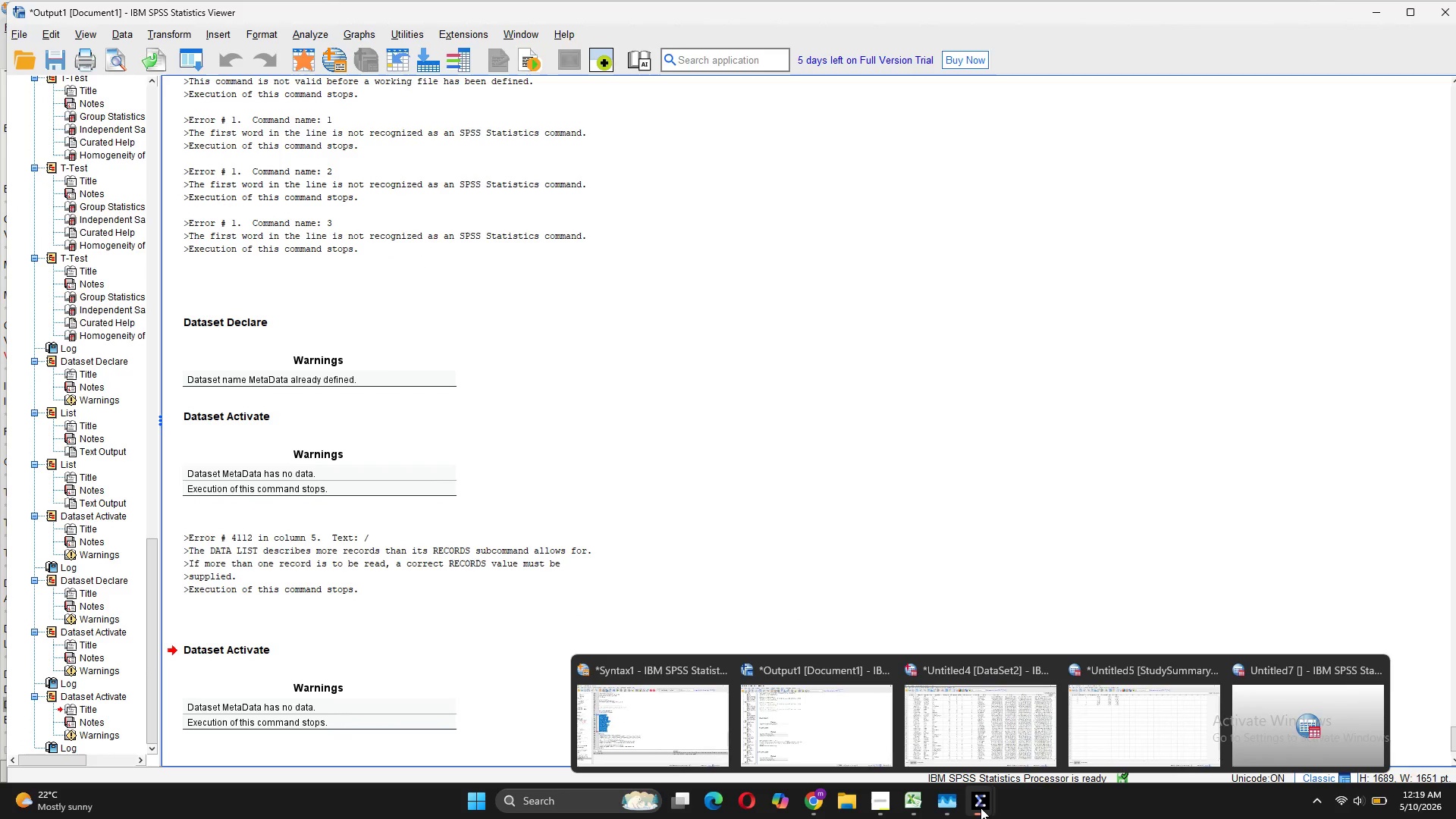 
left_click([1257, 725])
 